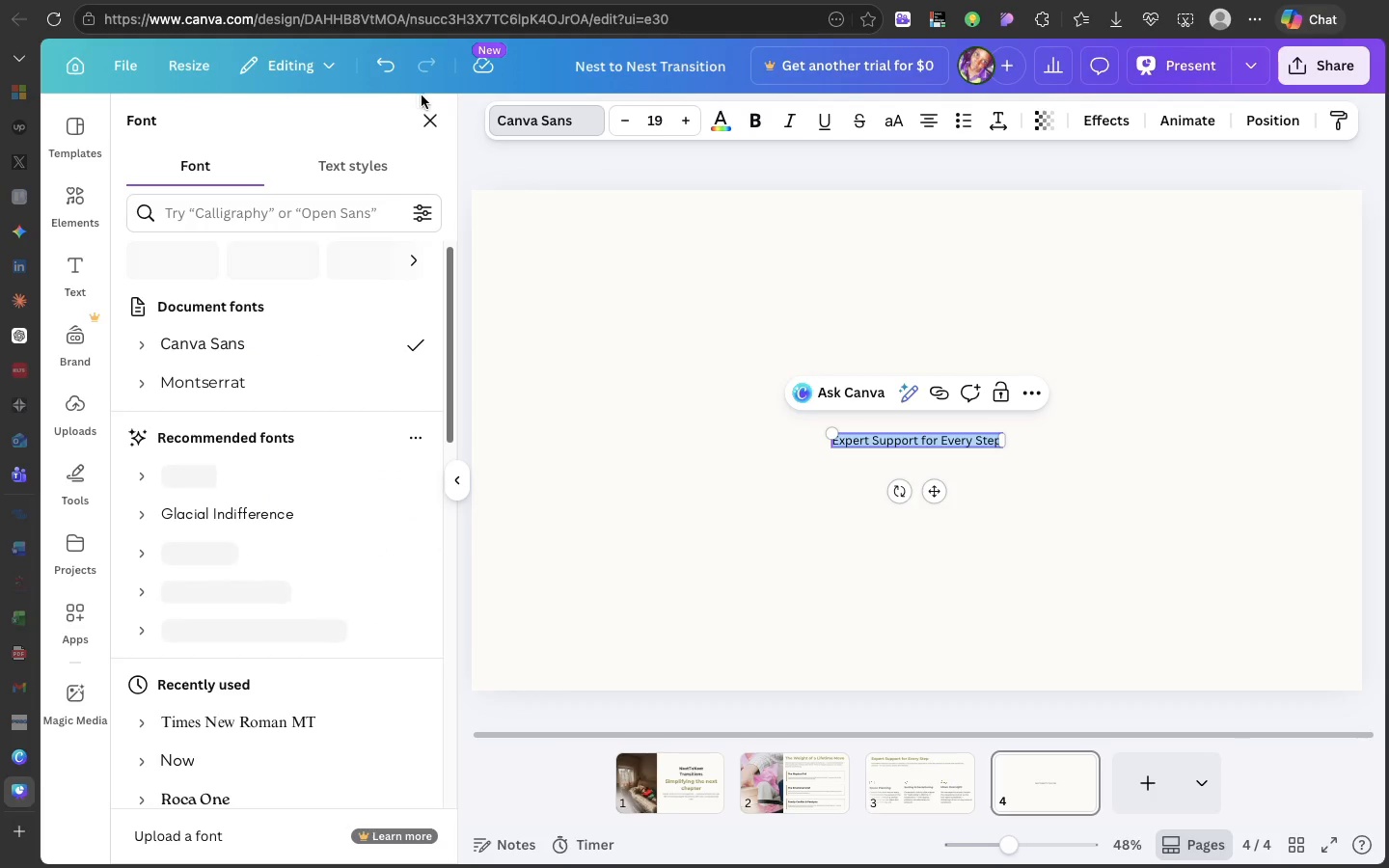 
left_click([291, 374])
 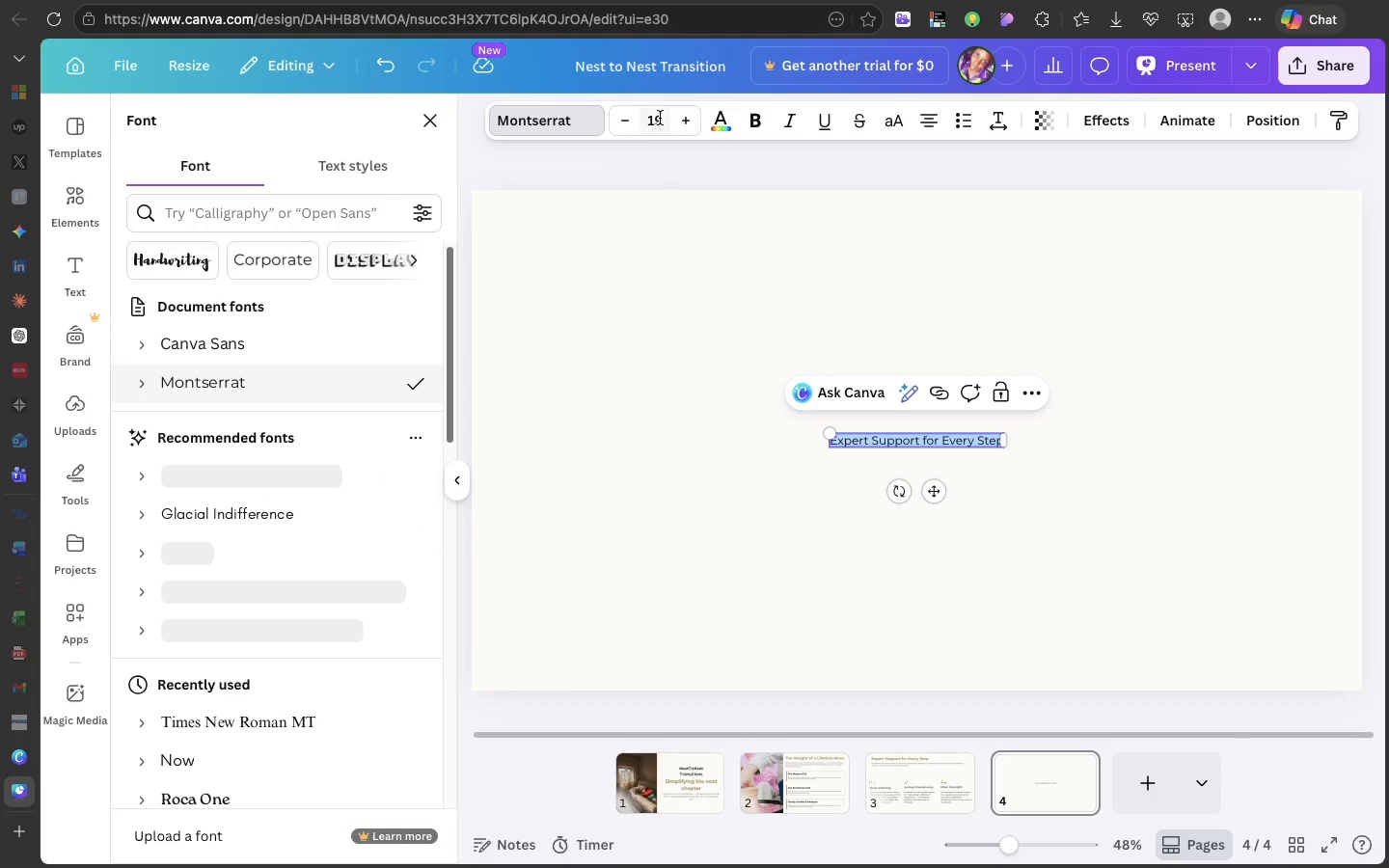 
left_click([660, 118])
 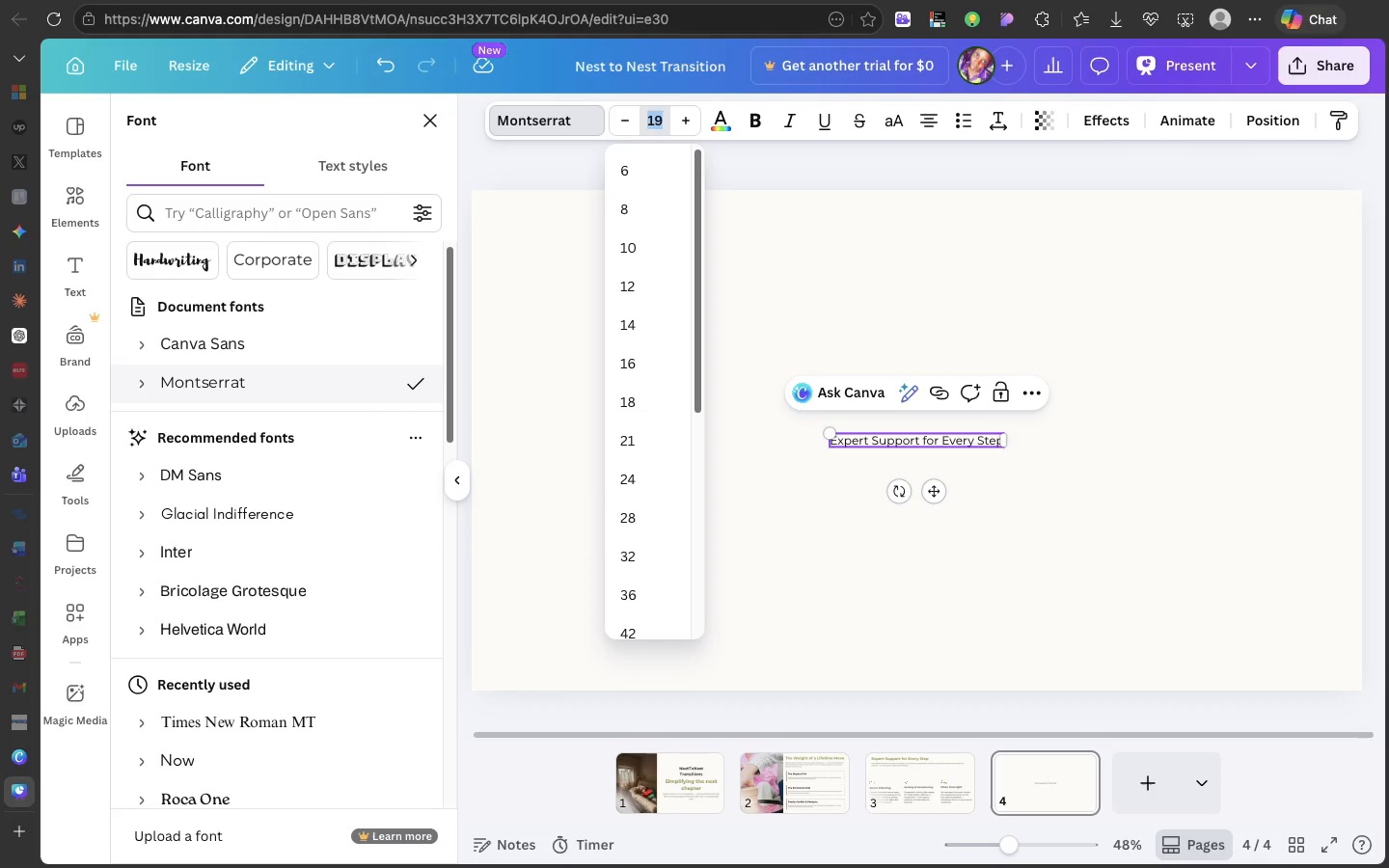 
type(64)
 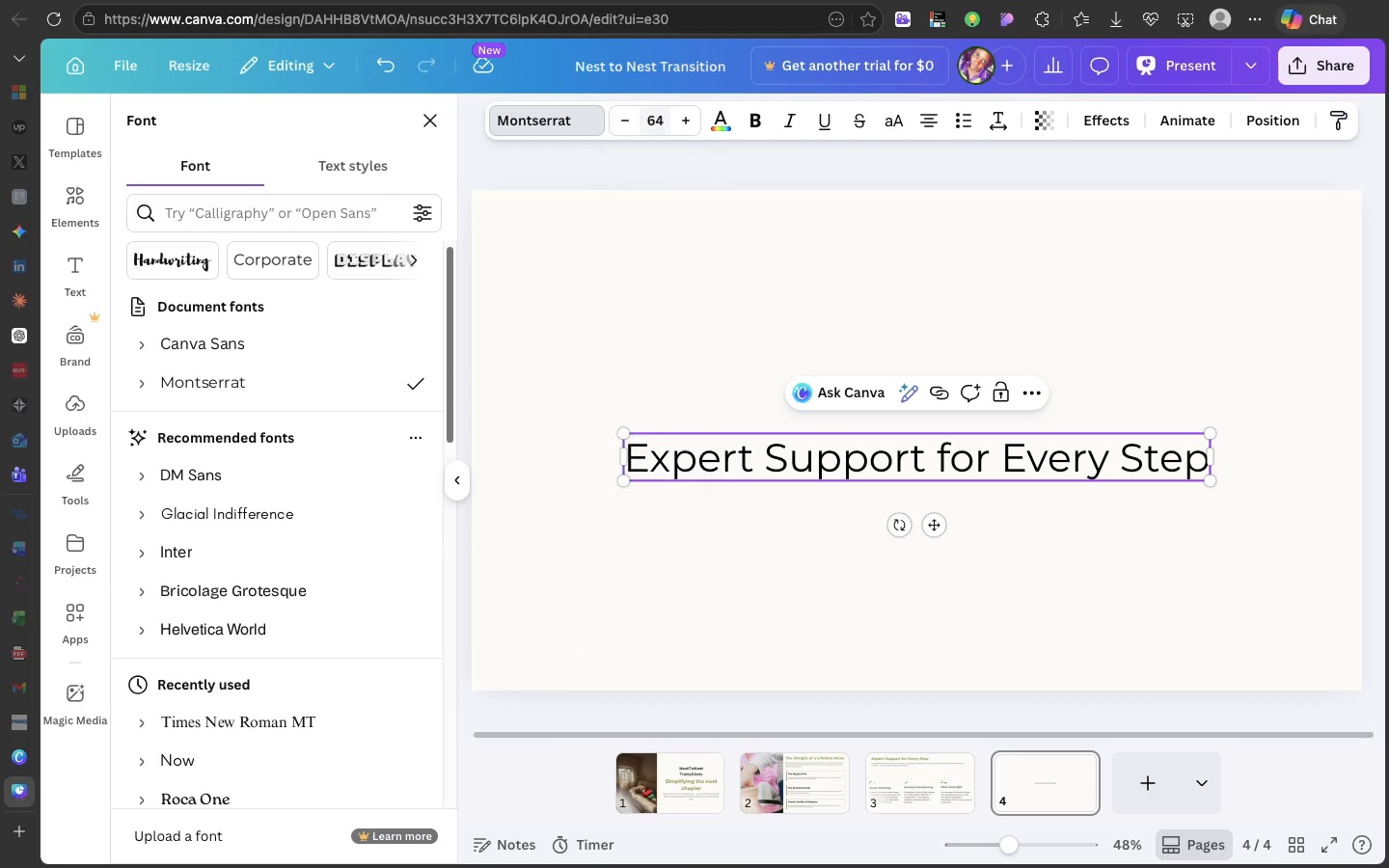 
key(Enter)
 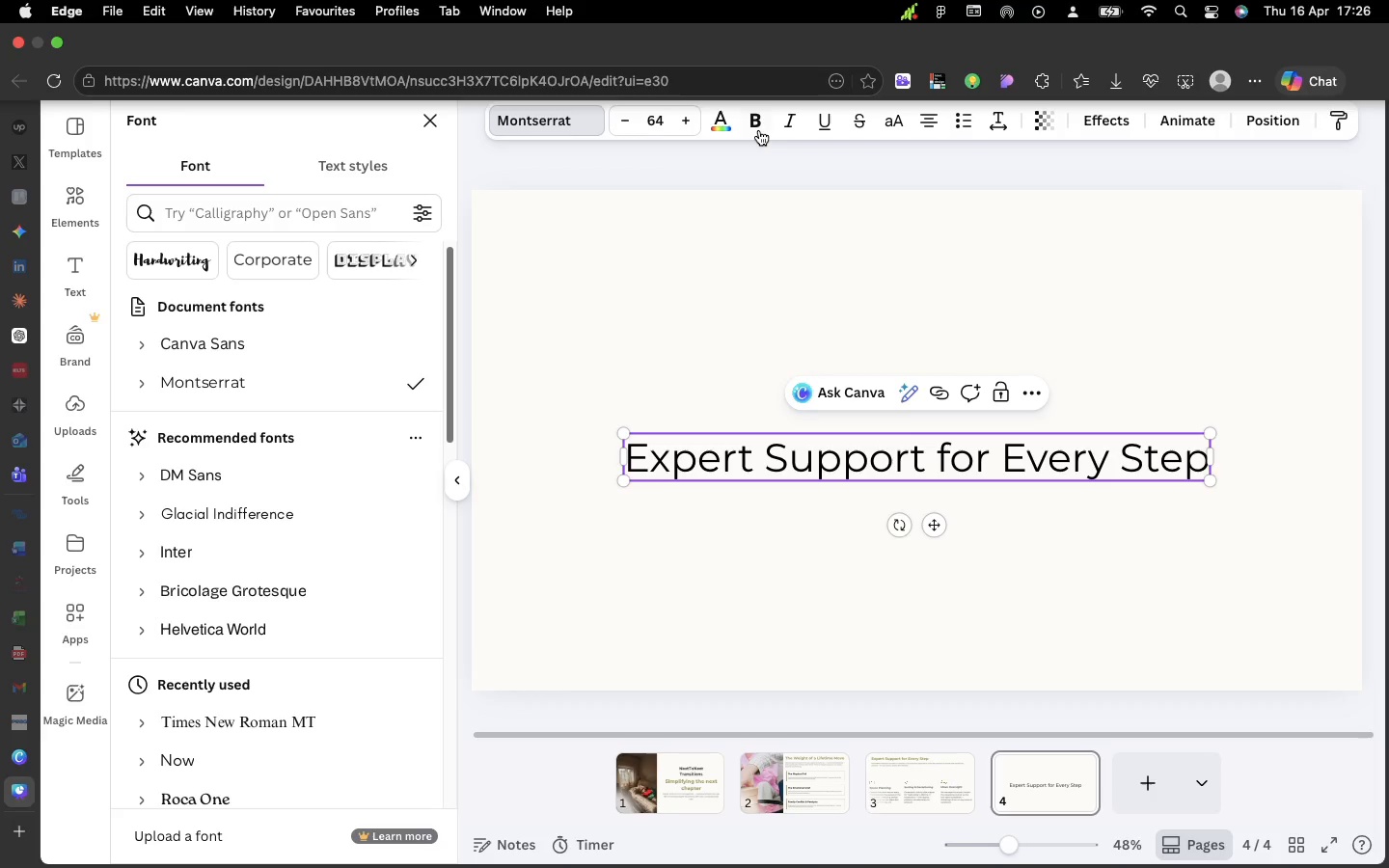 
left_click([757, 128])
 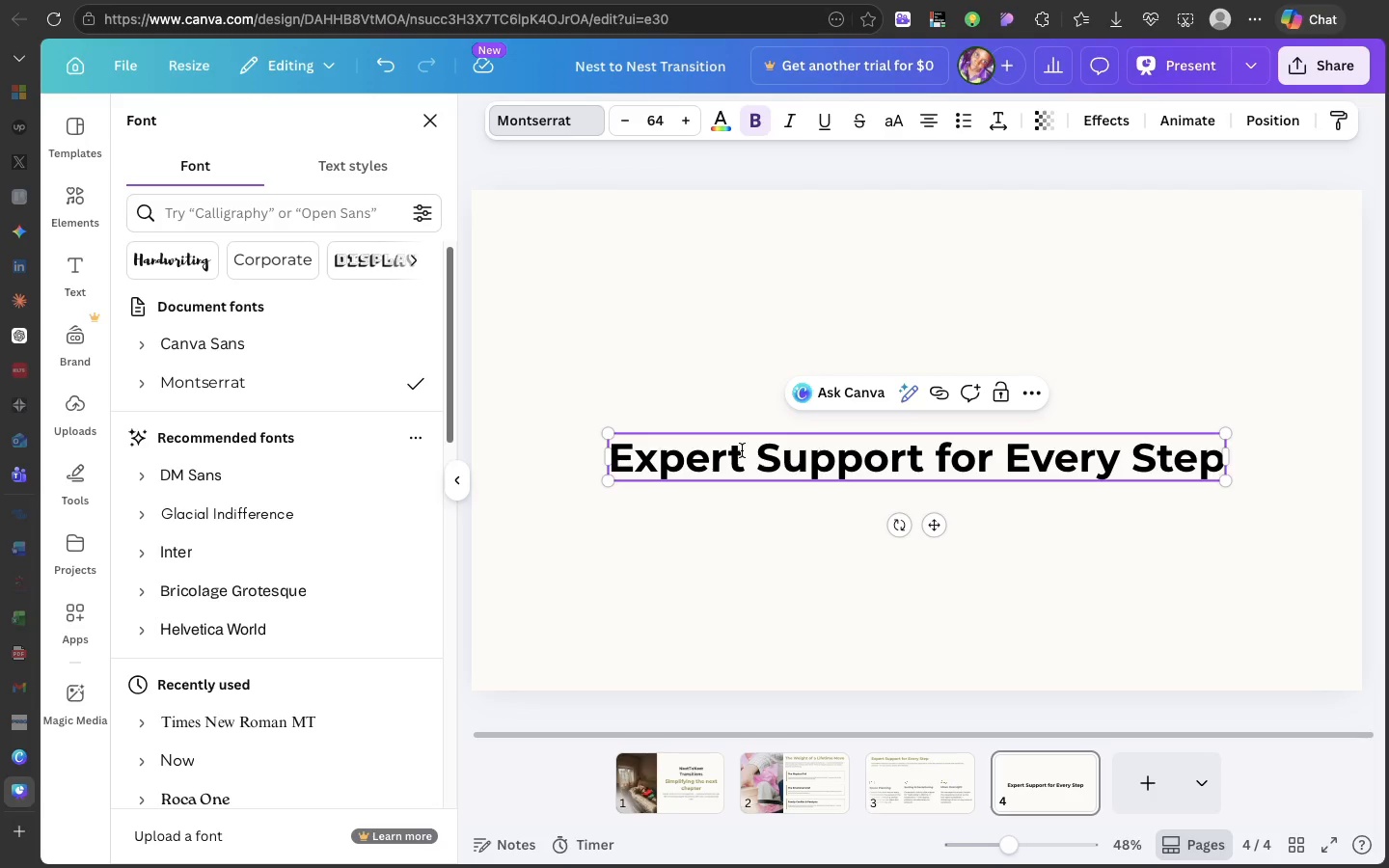 
left_click_drag(start_coordinate=[742, 450], to_coordinate=[698, 377])
 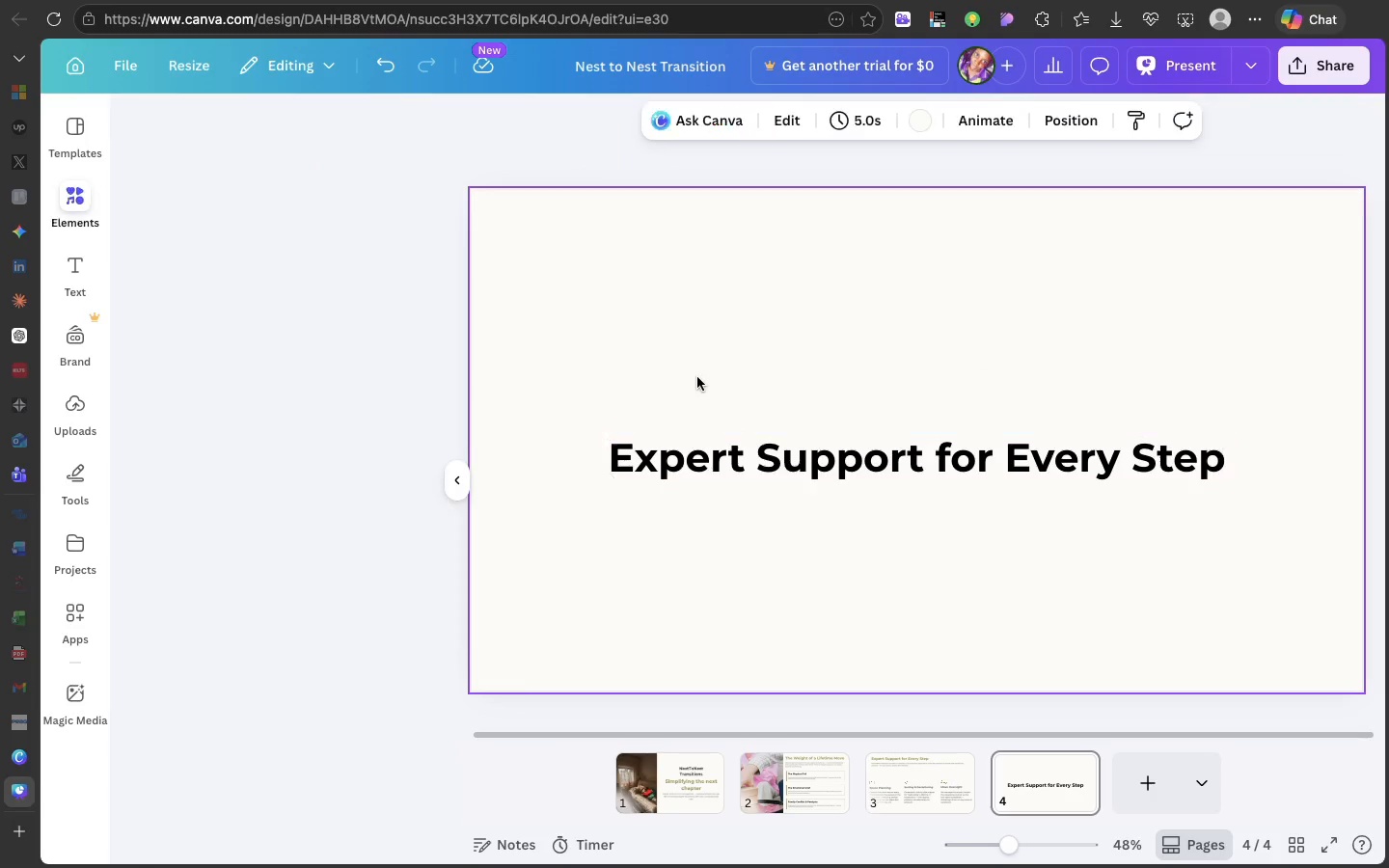 
left_click([697, 377])
 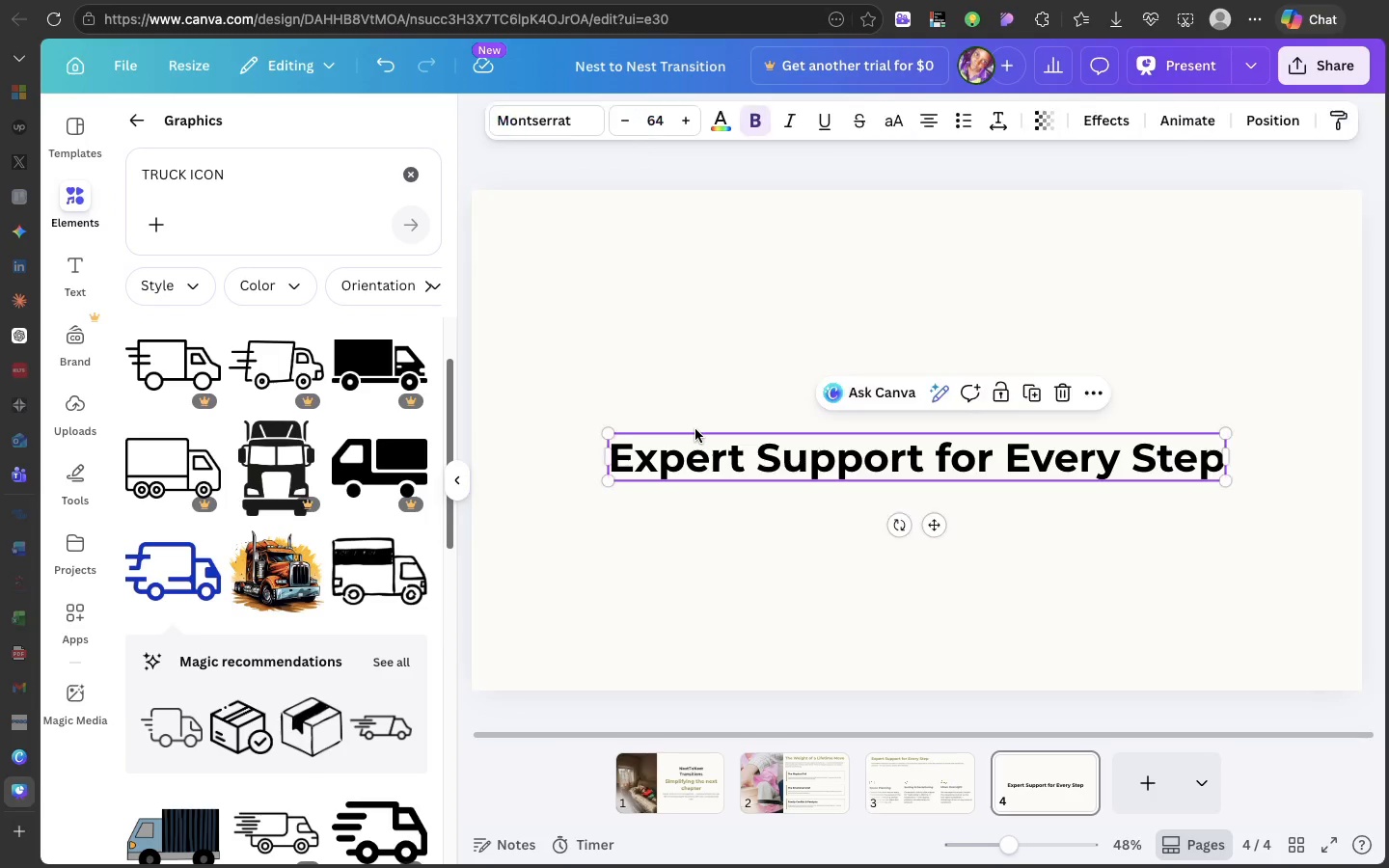 
left_click([695, 429])
 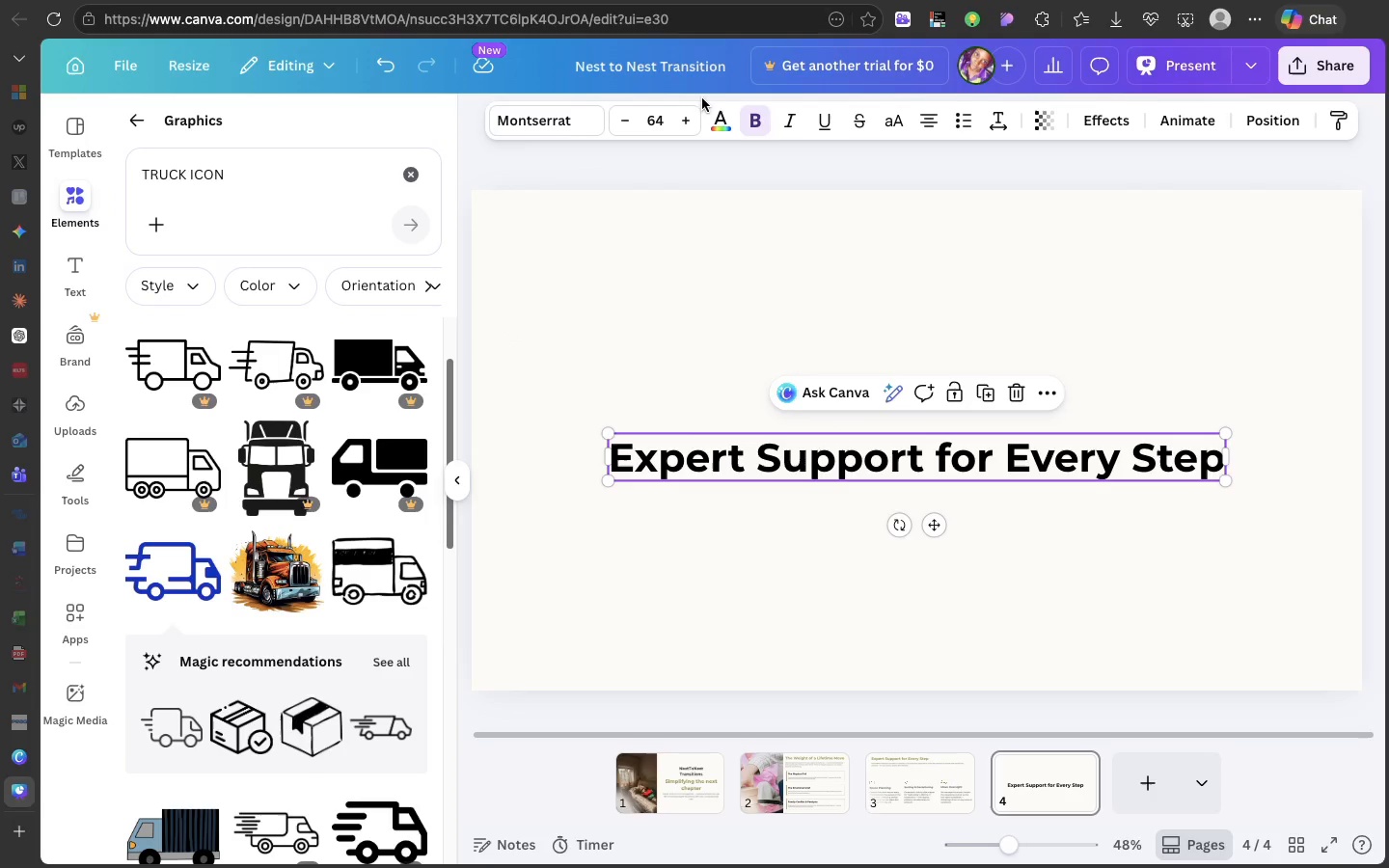 
left_click([715, 120])
 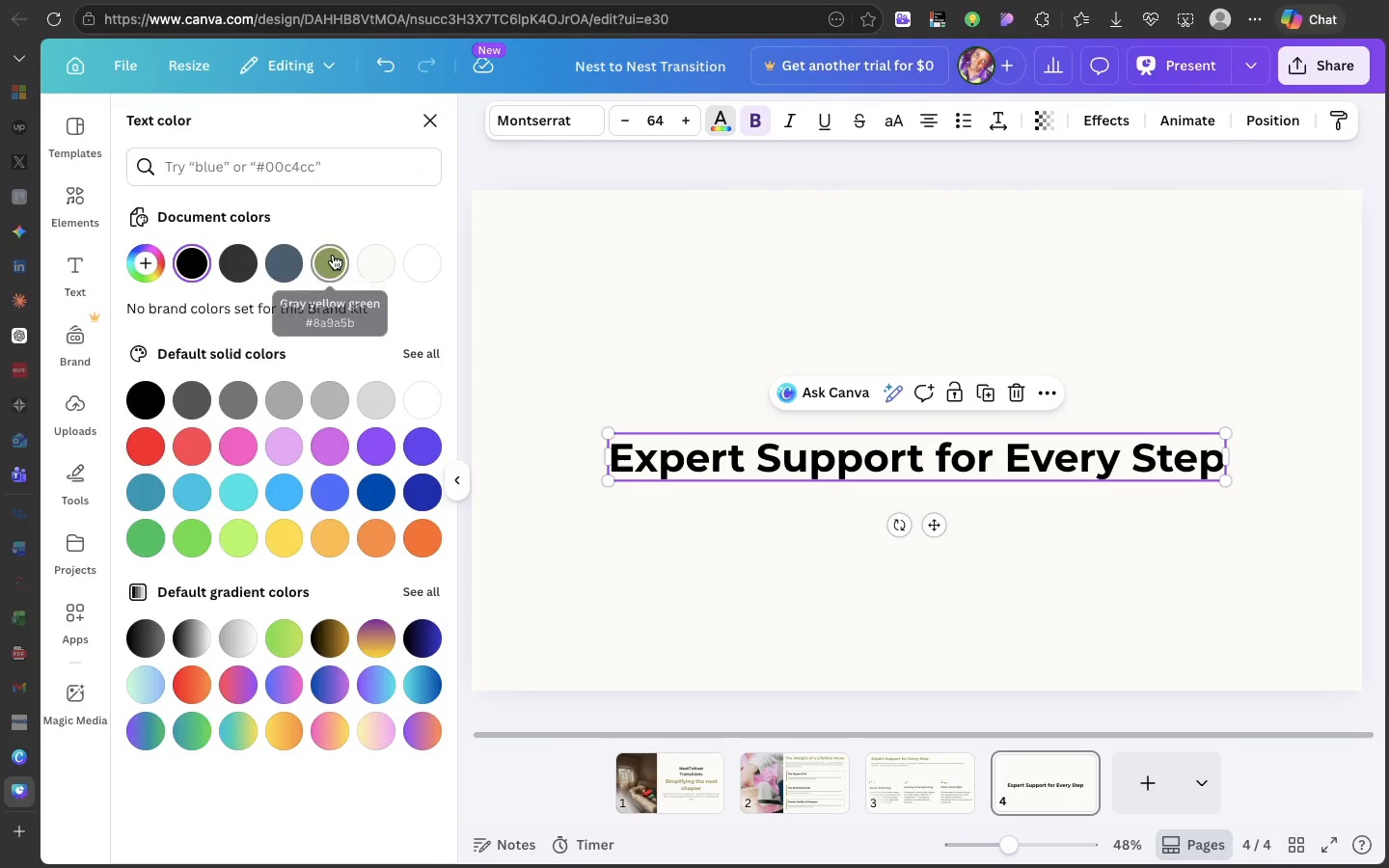 
left_click([333, 255])
 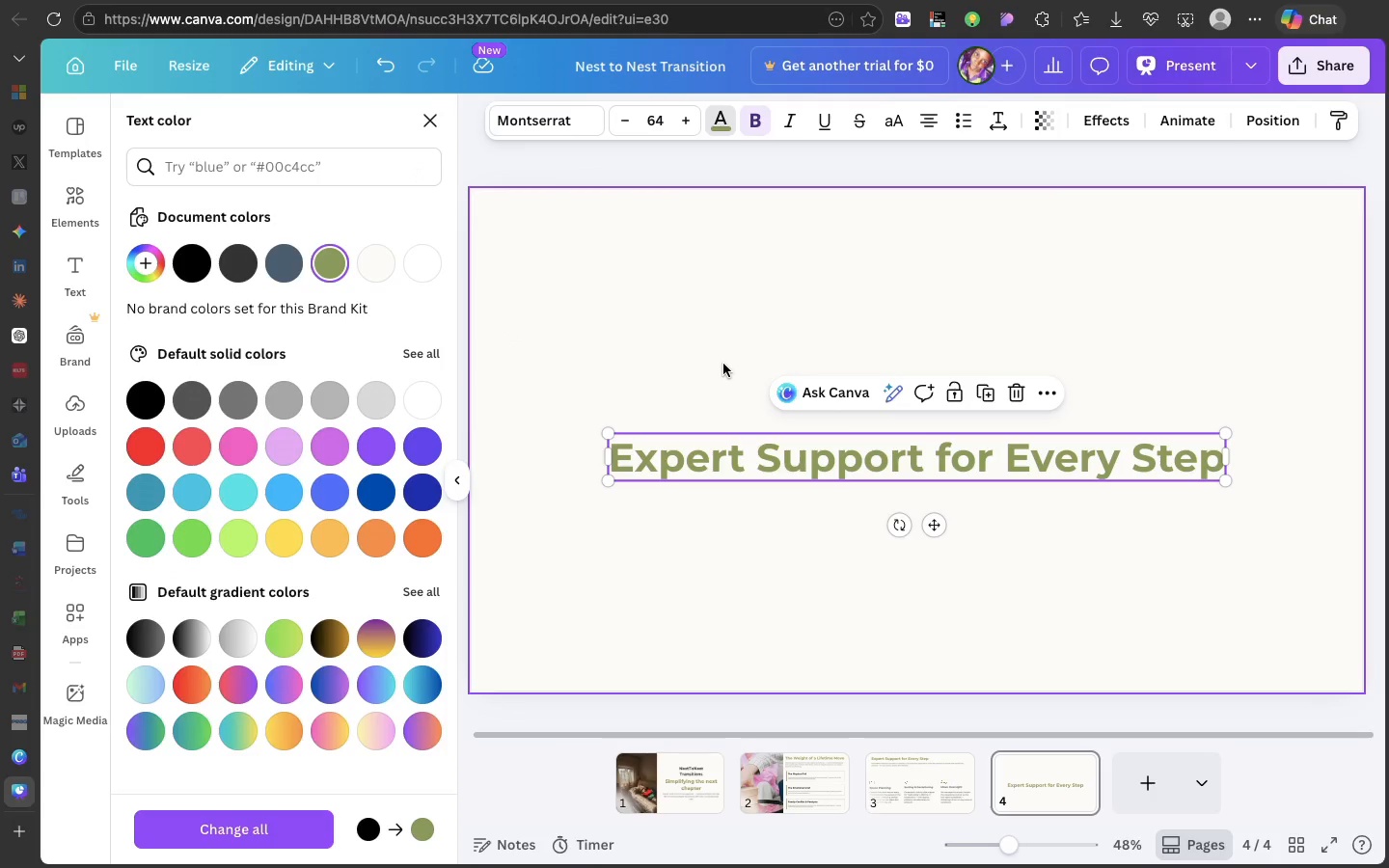 
left_click([723, 364])
 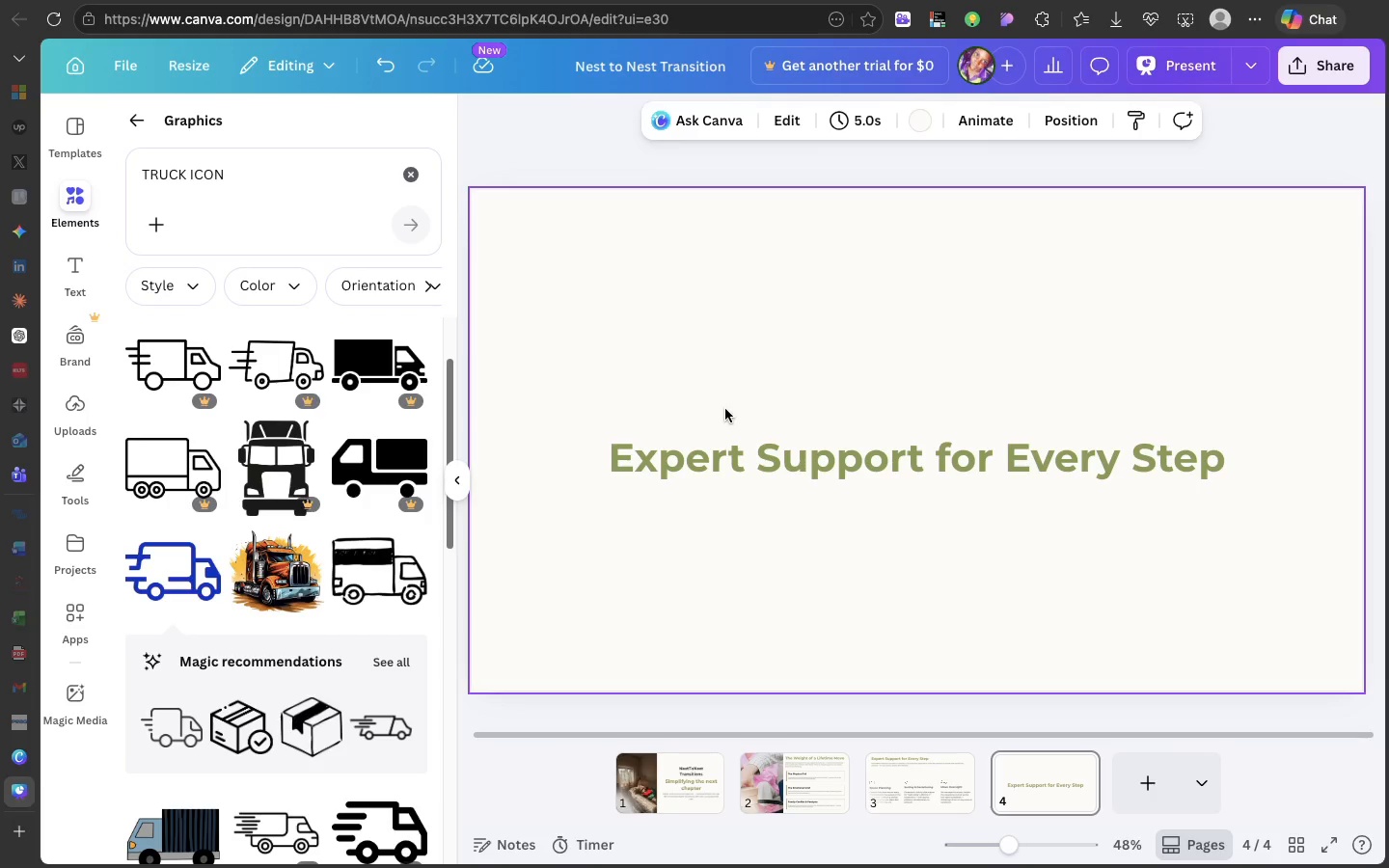 
left_click([725, 409])
 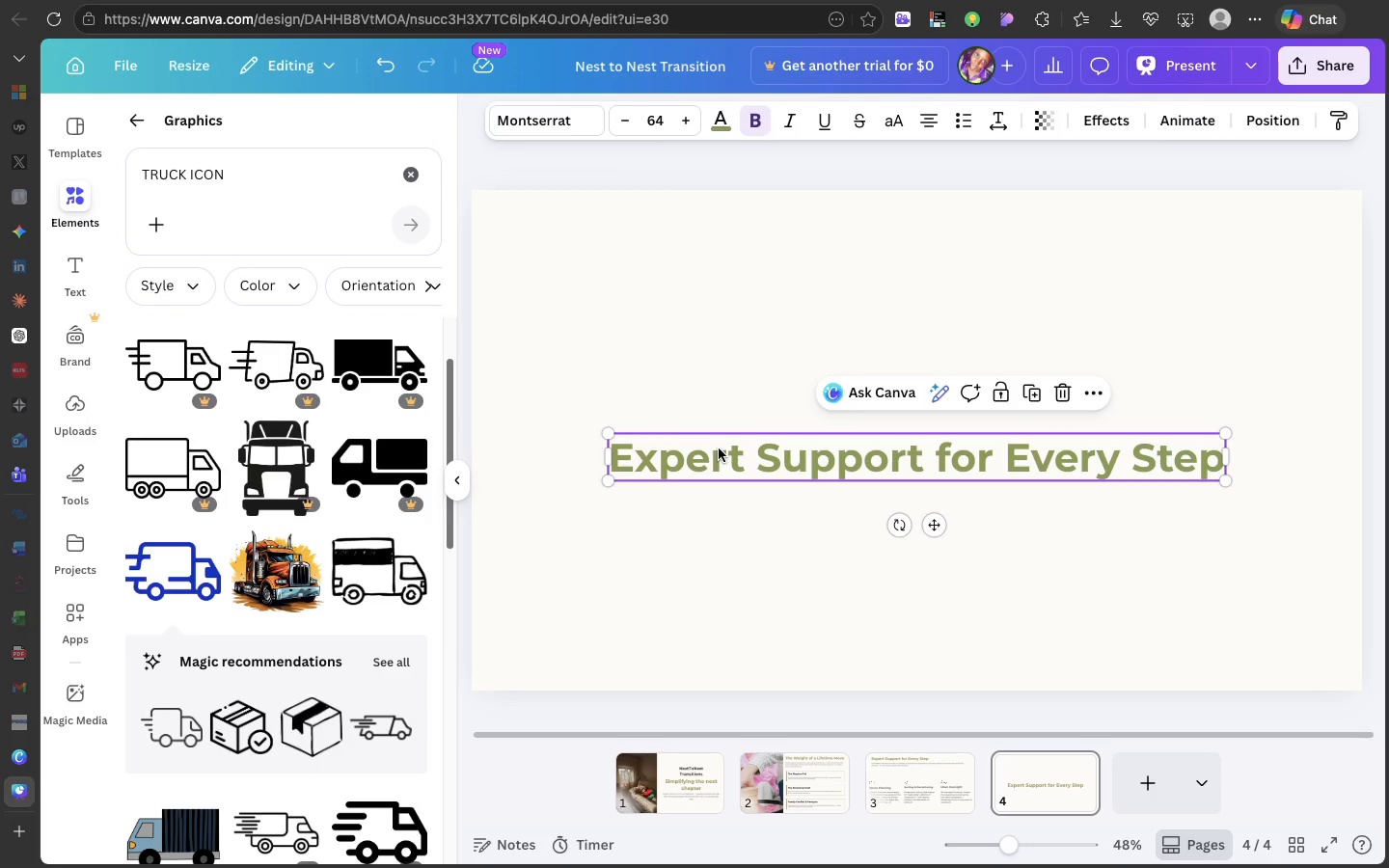 
left_click([719, 448])
 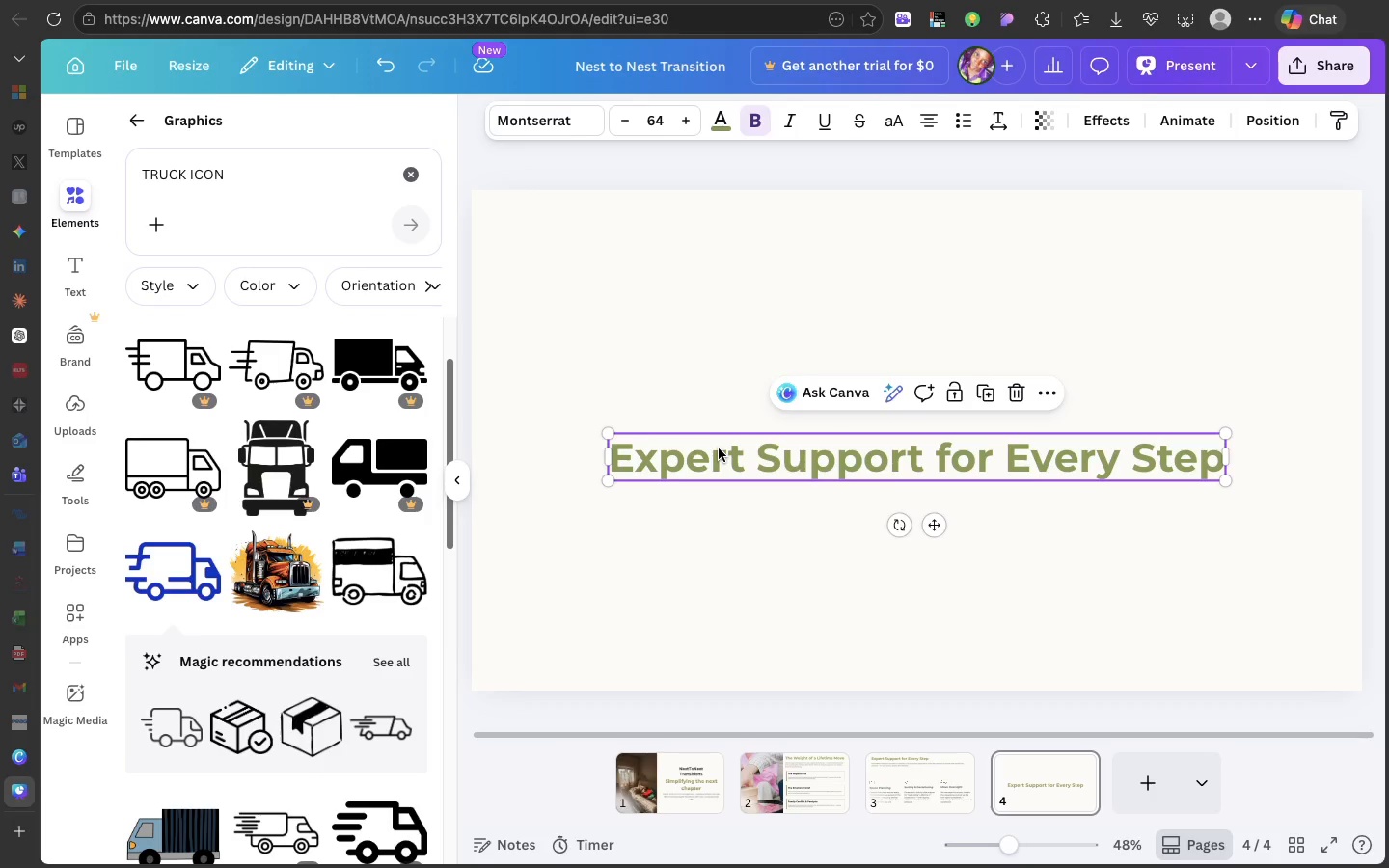 
left_click_drag(start_coordinate=[719, 448], to_coordinate=[623, 238])
 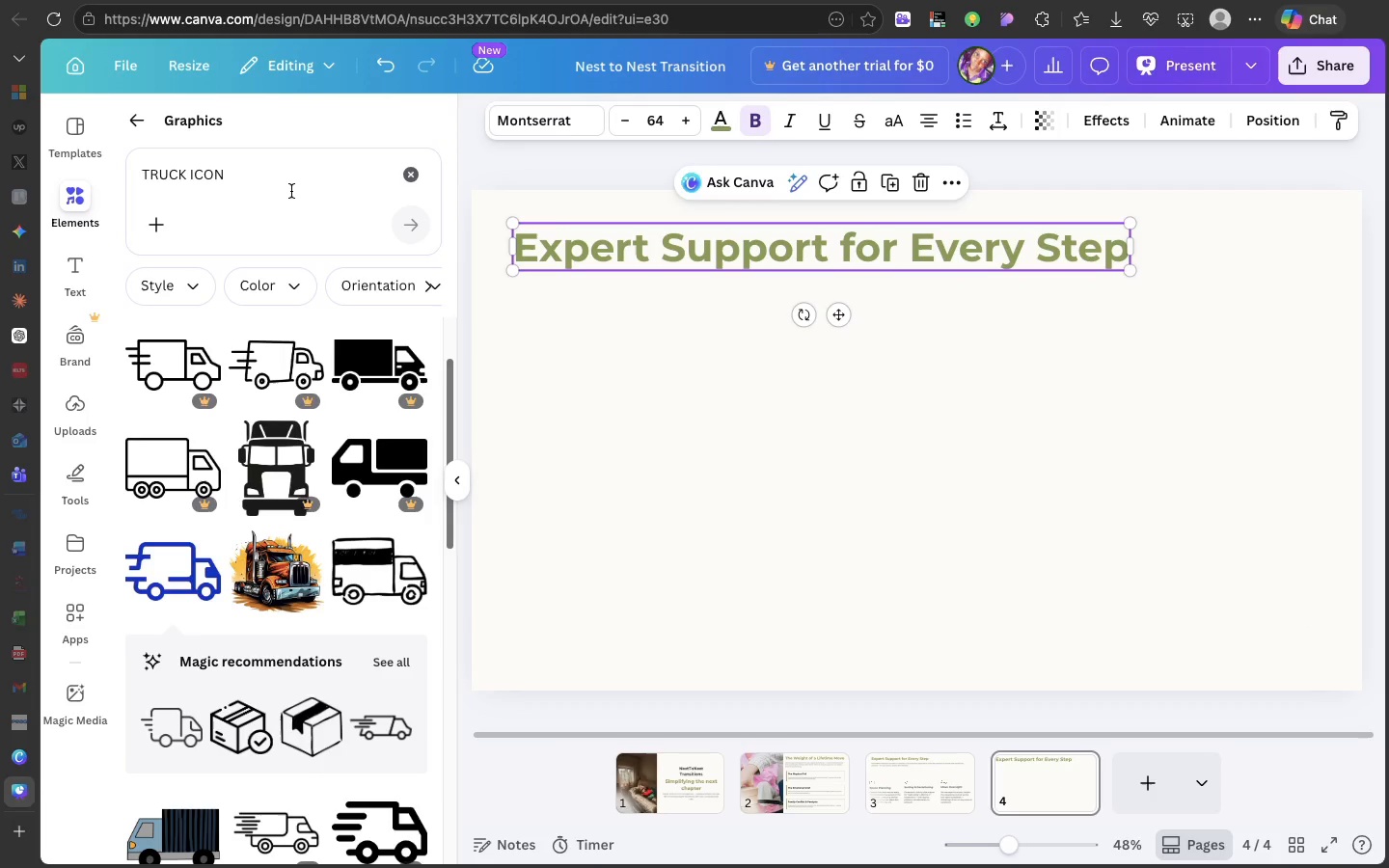 
double_click([291, 191])
 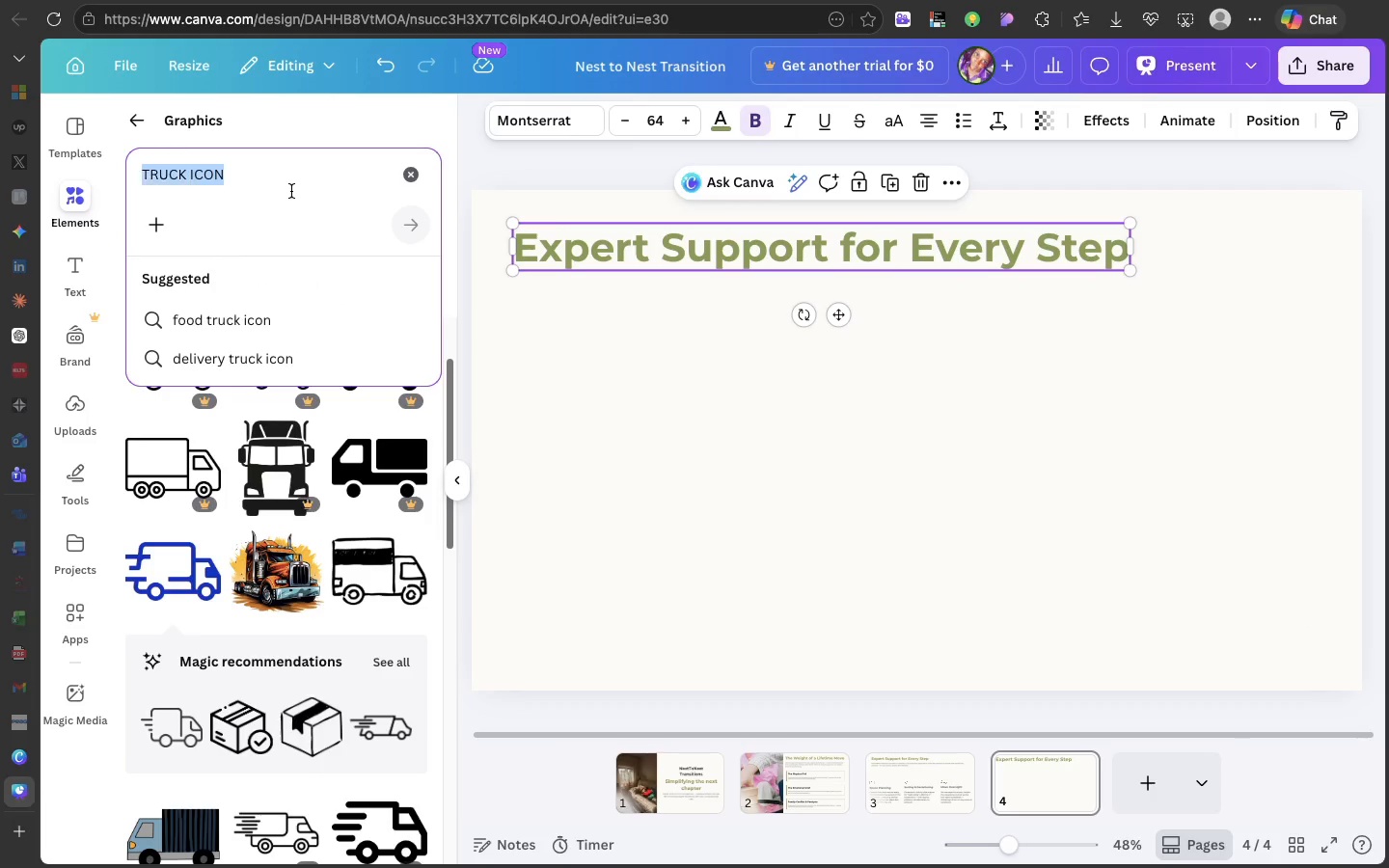 
triple_click([291, 191])
 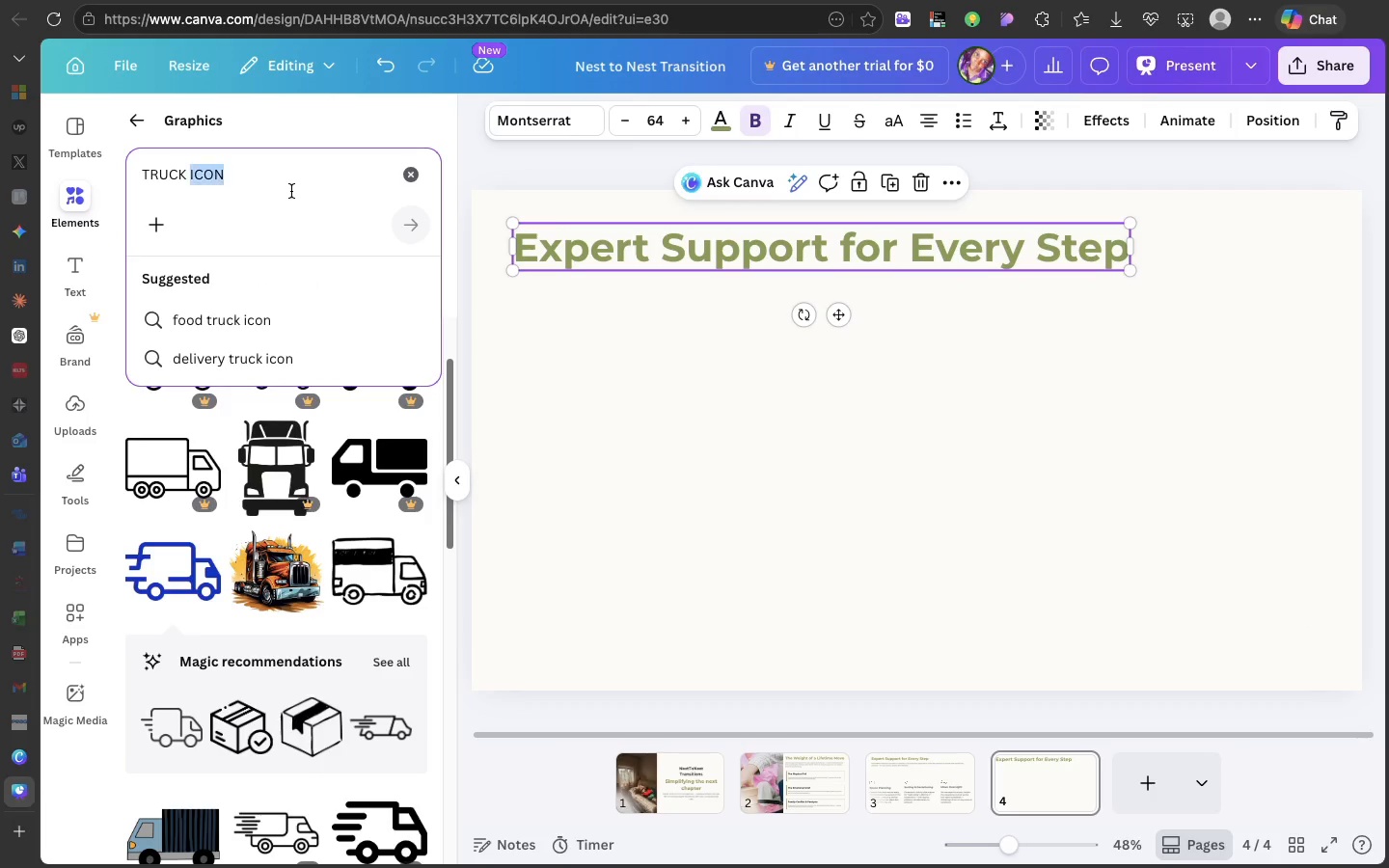 
double_click([291, 191])
 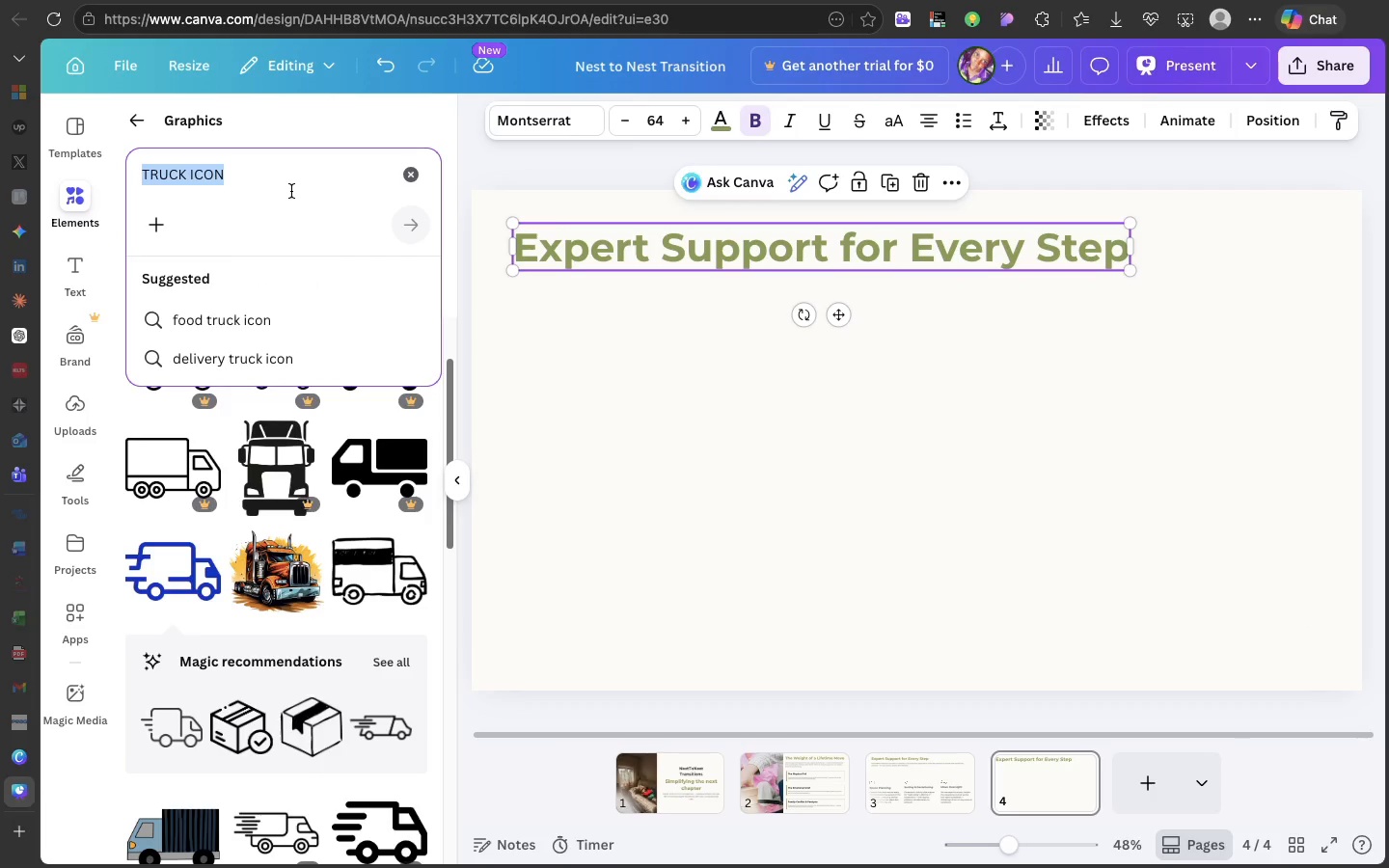 
triple_click([291, 191])
 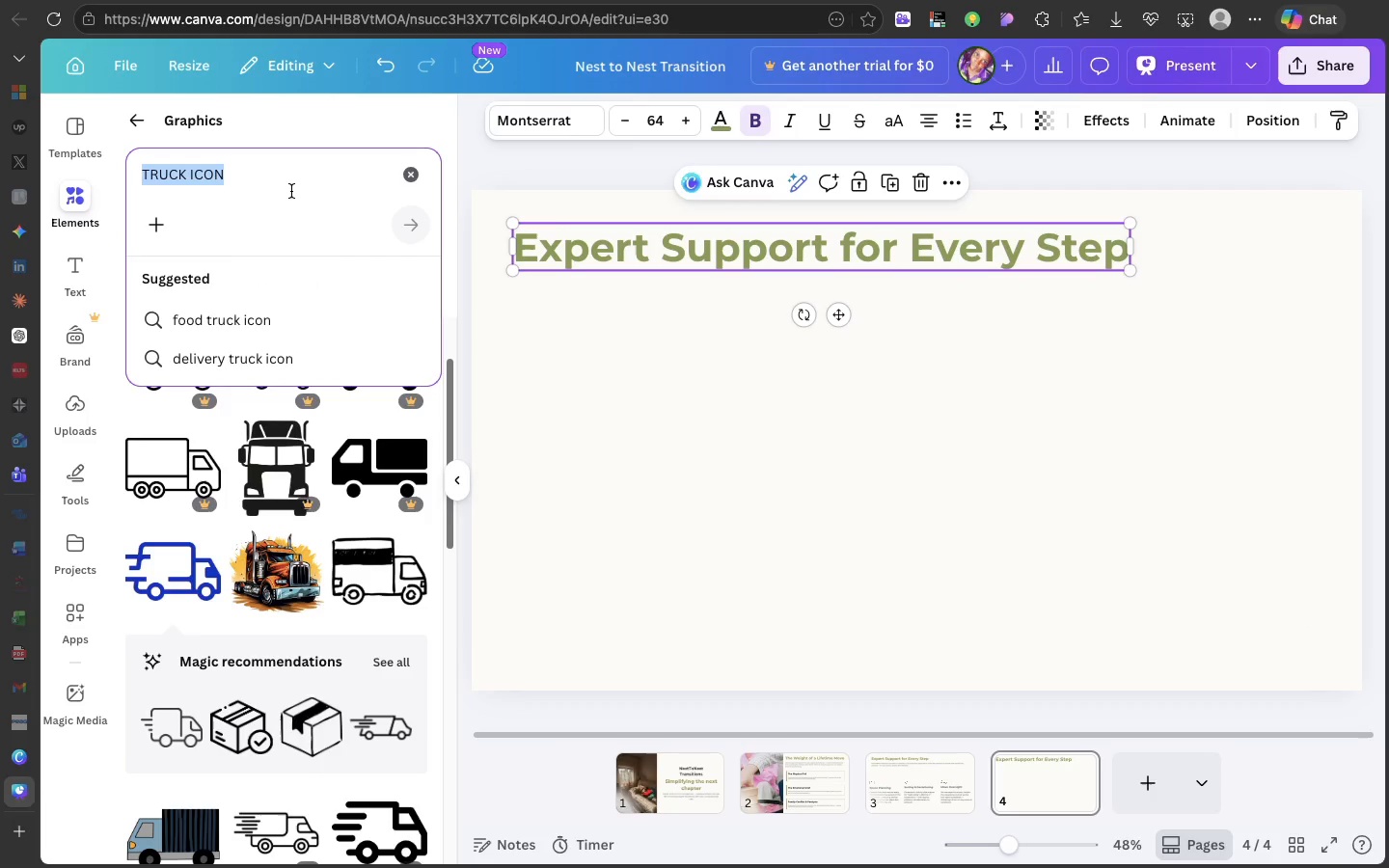 
triple_click([291, 191])
 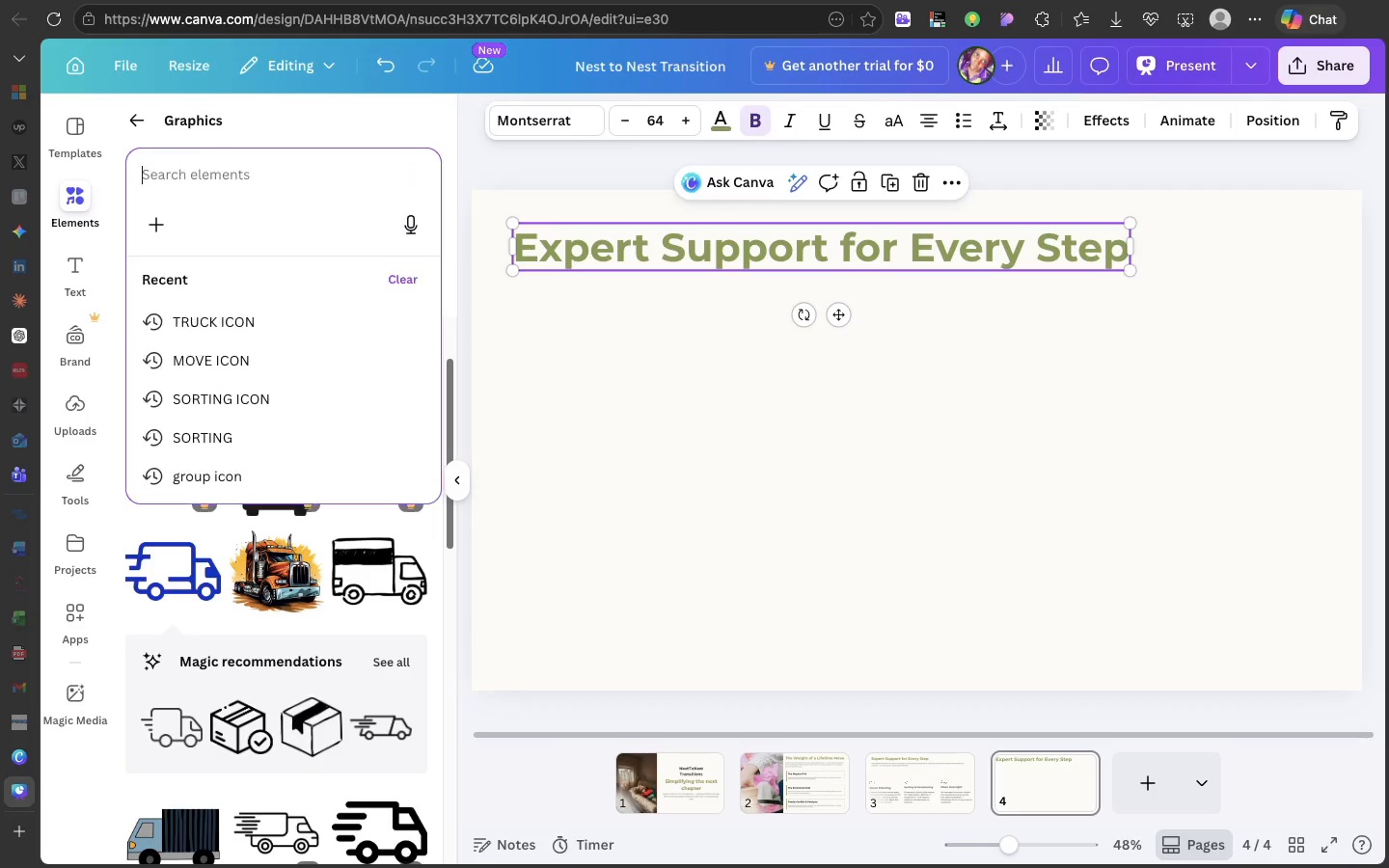 
key(Backspace)
 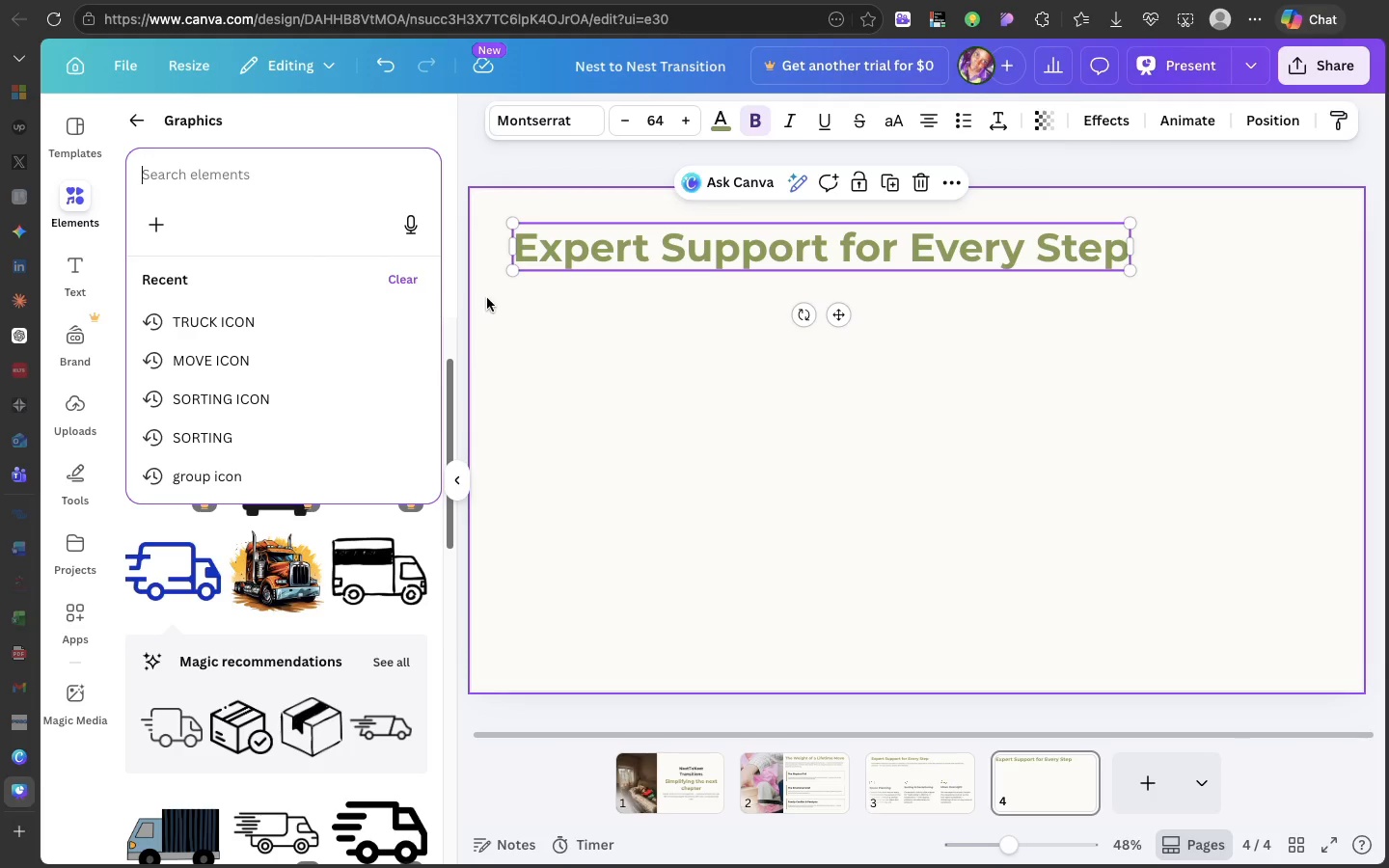 
left_click([487, 298])
 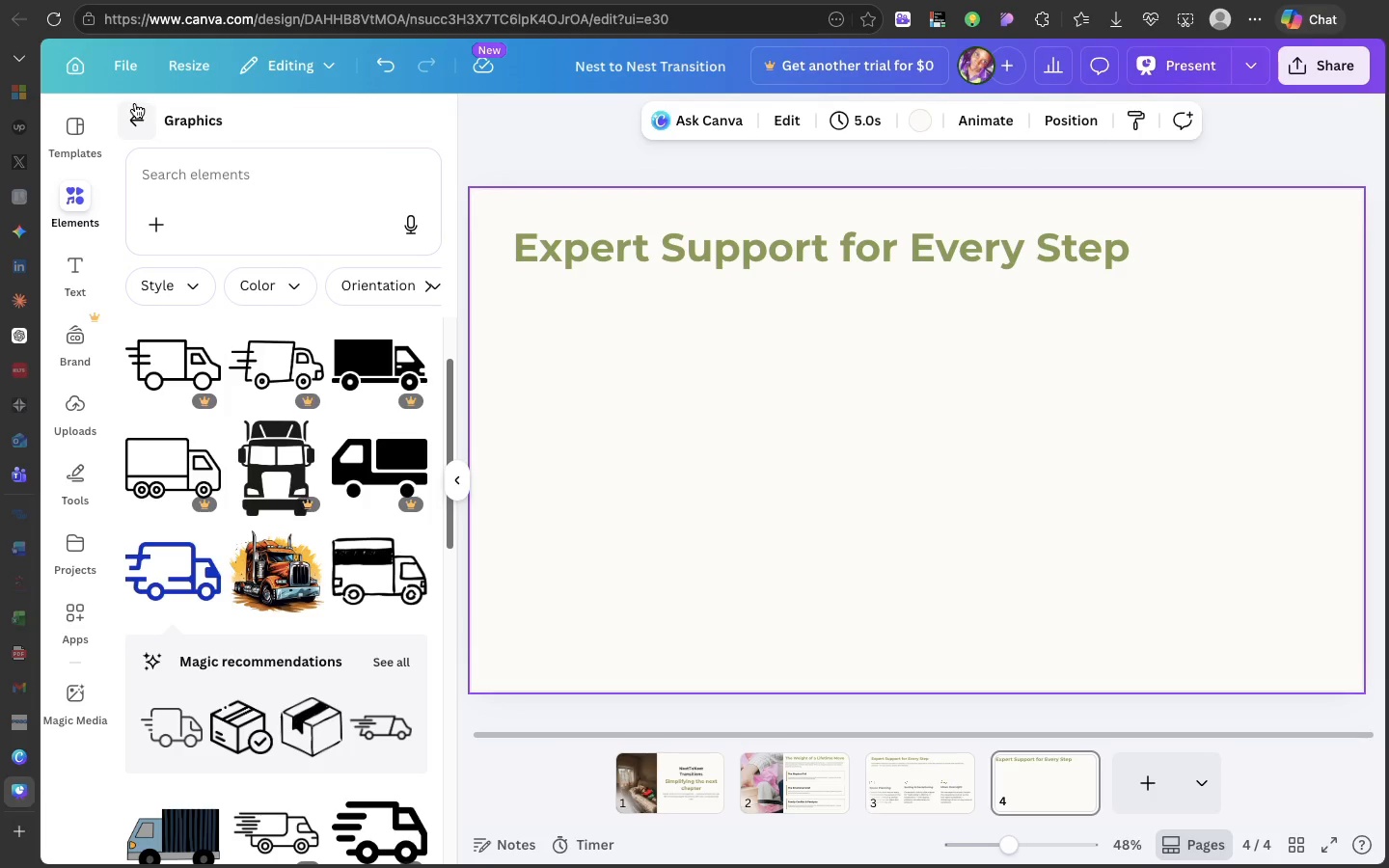 
left_click([136, 107])
 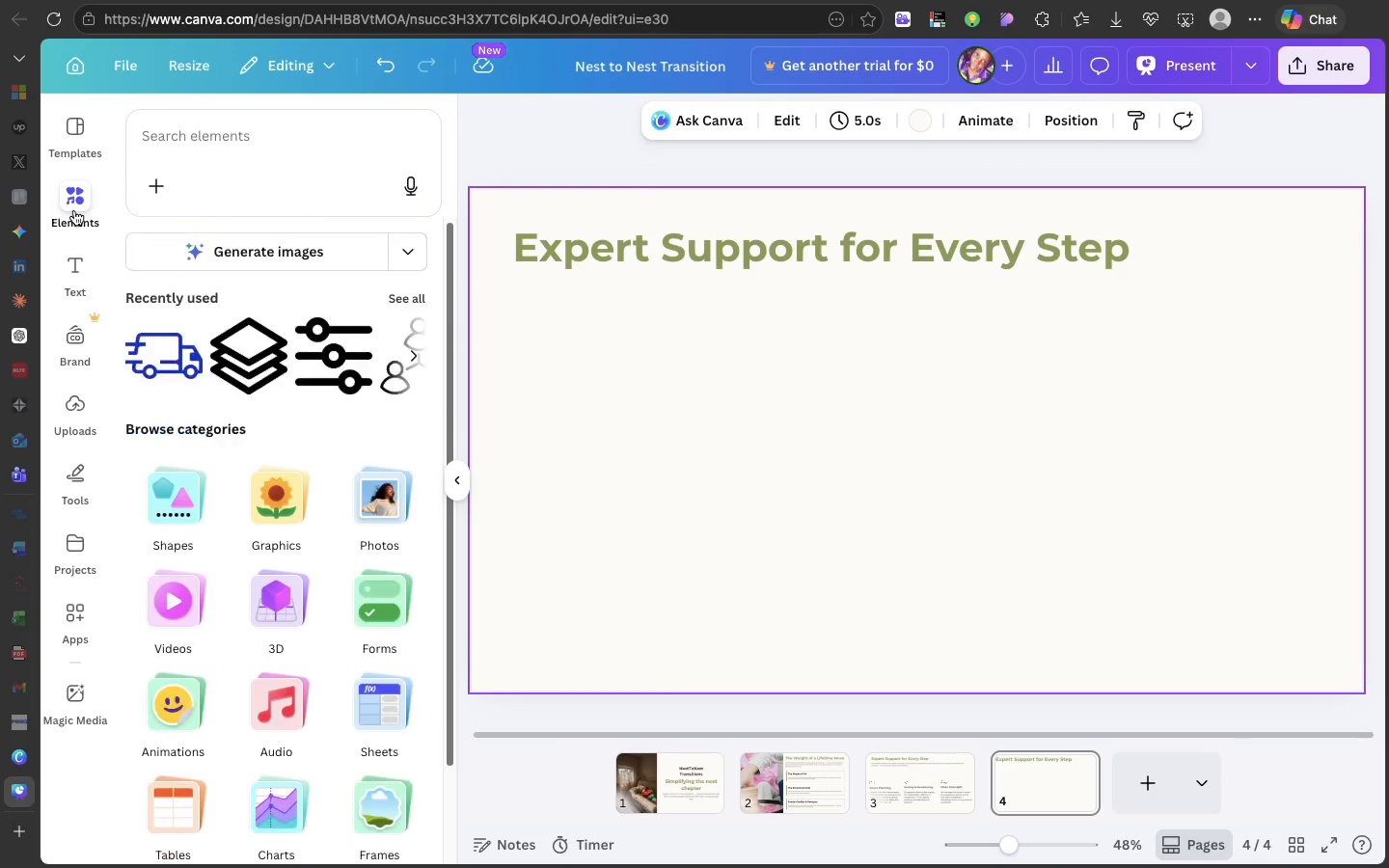 
left_click([74, 198])
 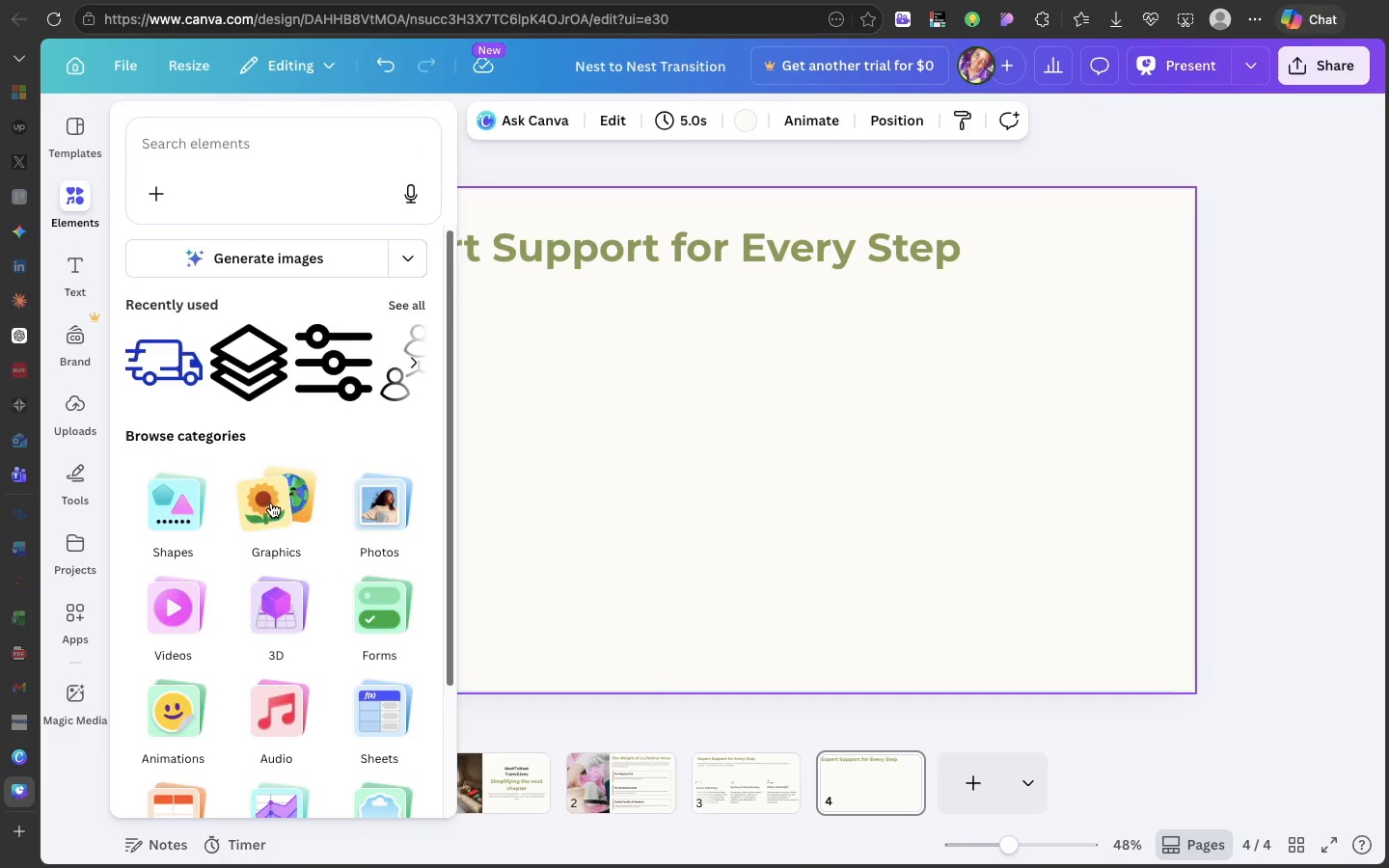 
scroll: coordinate [271, 502], scroll_direction: down, amount: 24.0
 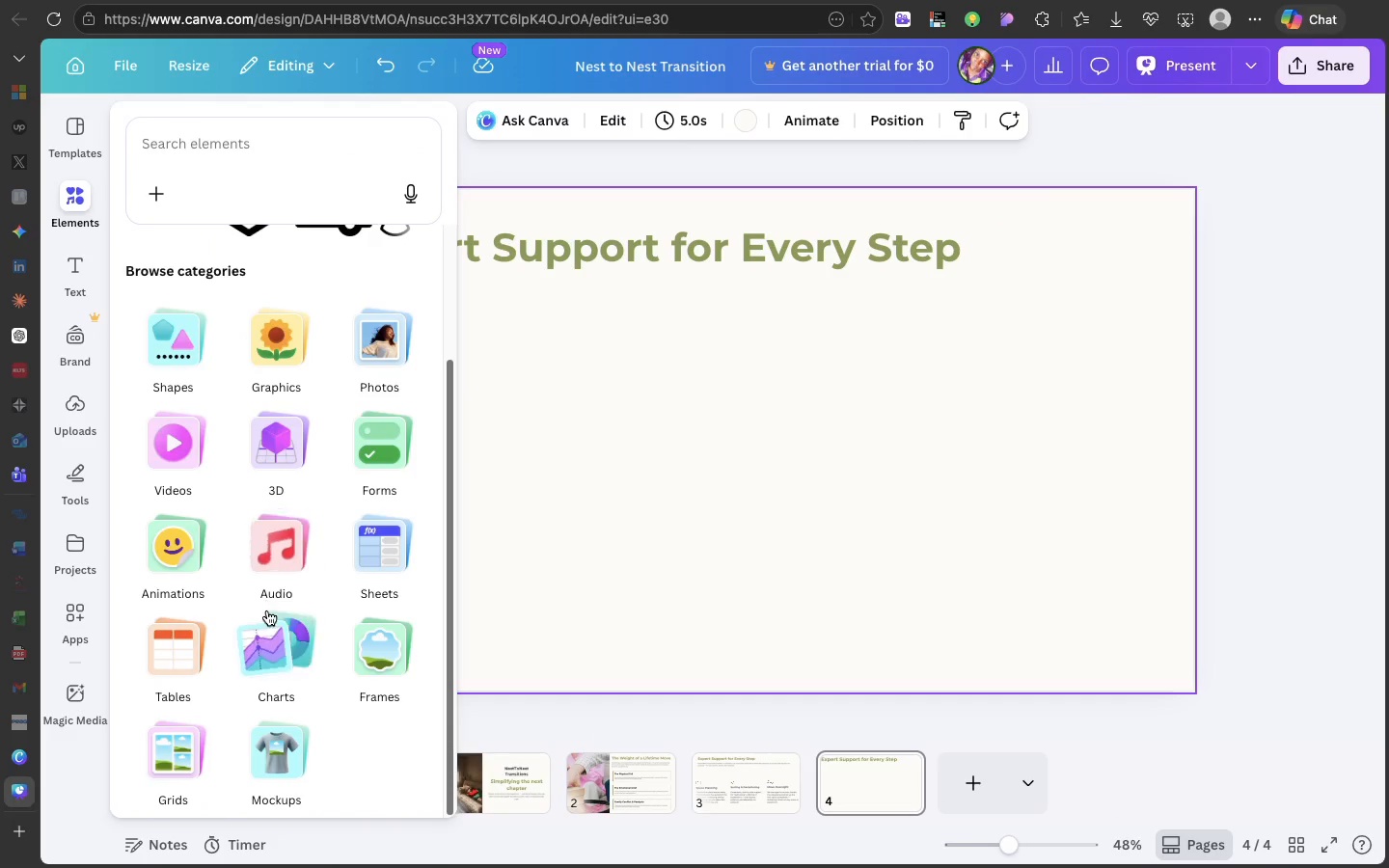 
left_click([268, 616])
 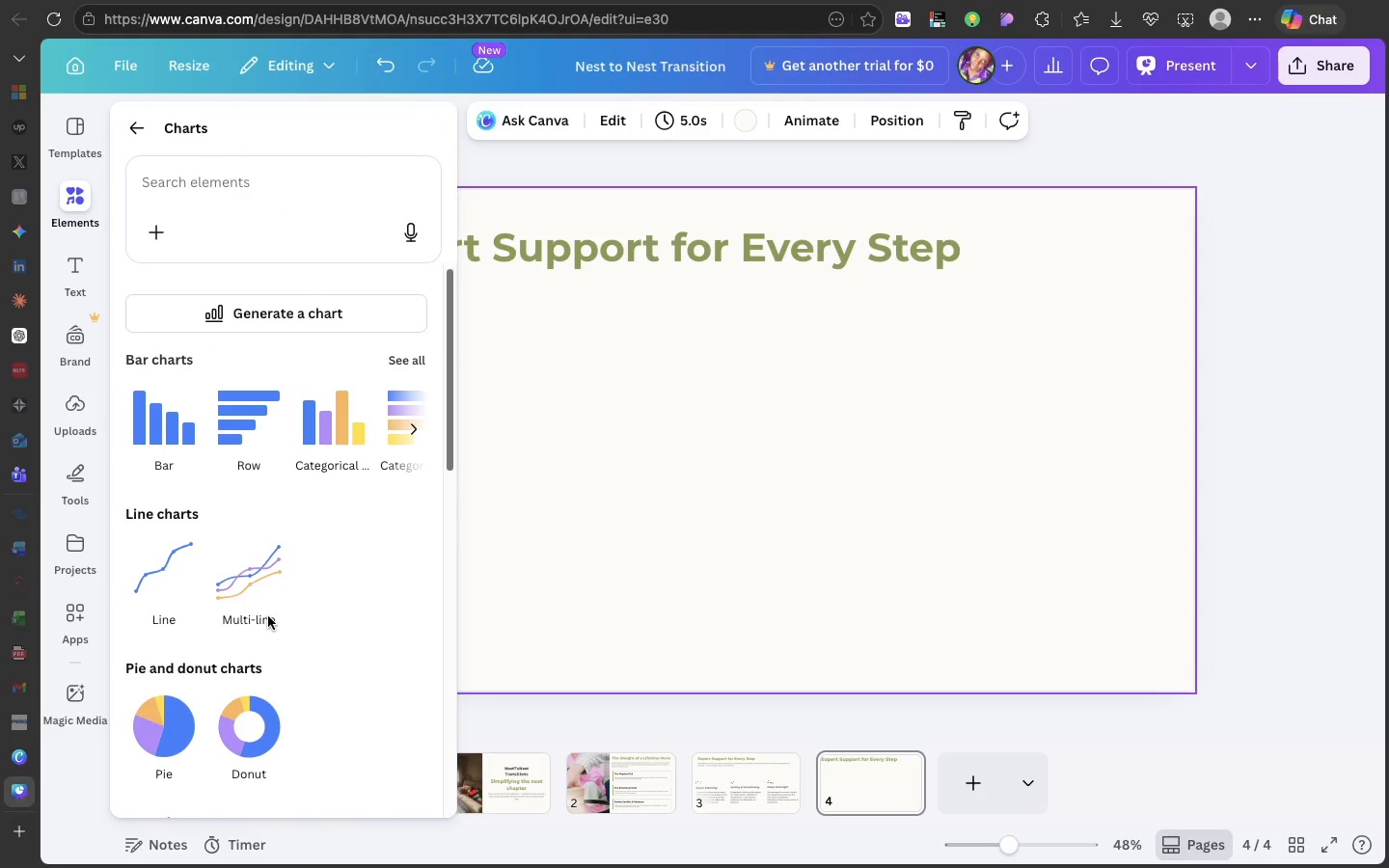 
scroll: coordinate [269, 599], scroll_direction: down, amount: 121.0
 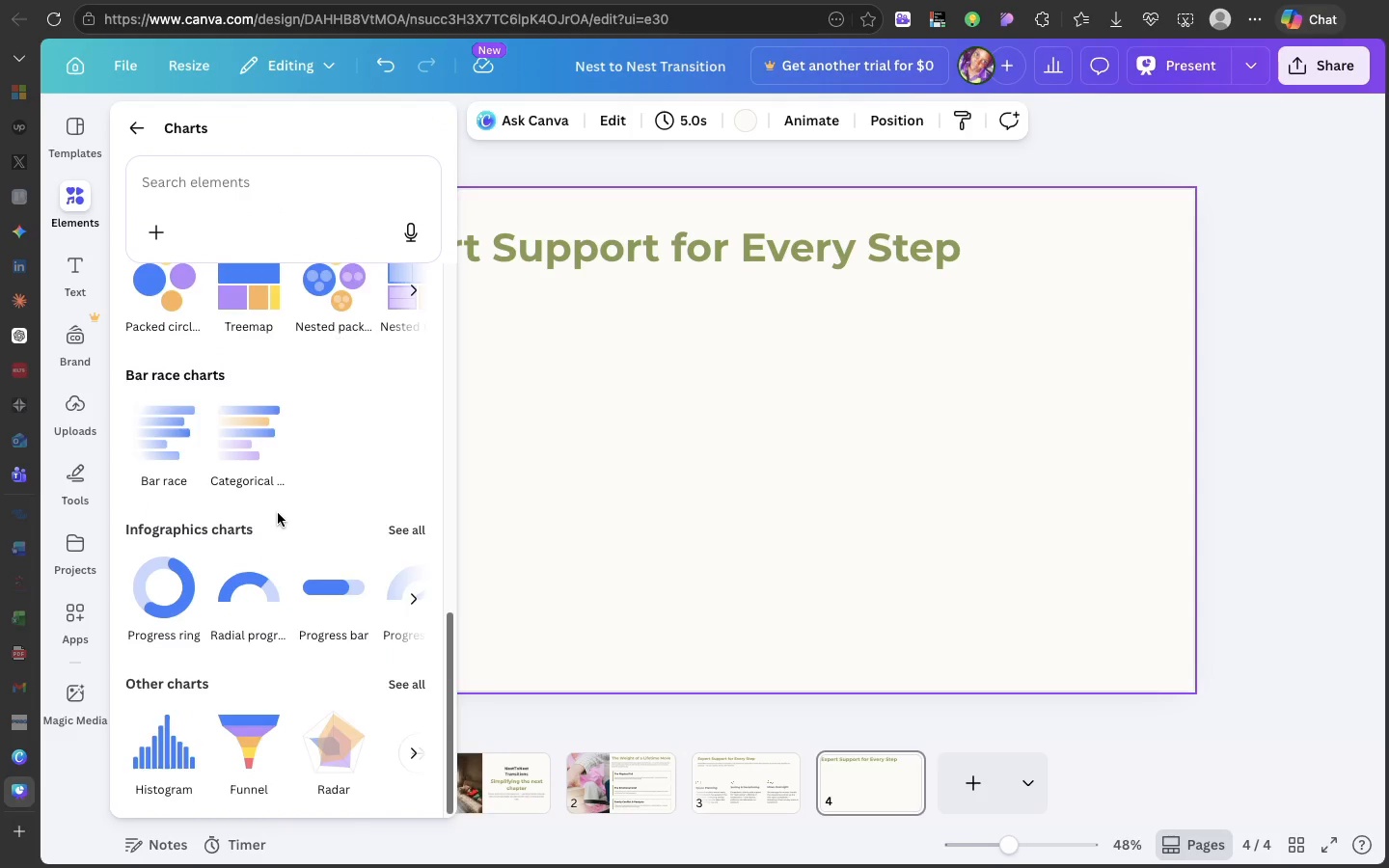 
scroll: coordinate [278, 513], scroll_direction: up, amount: 53.0
 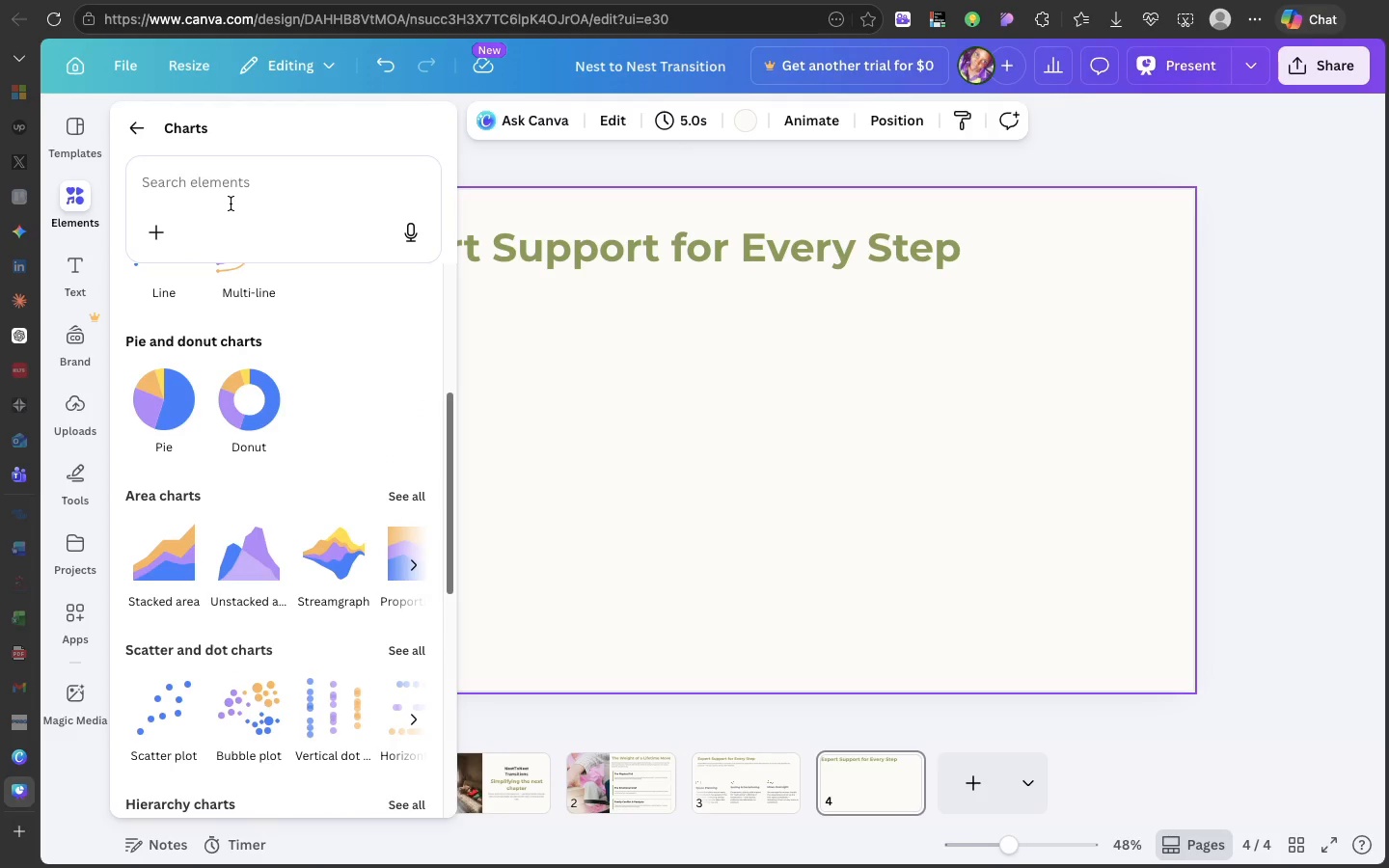 
left_click([231, 203])
 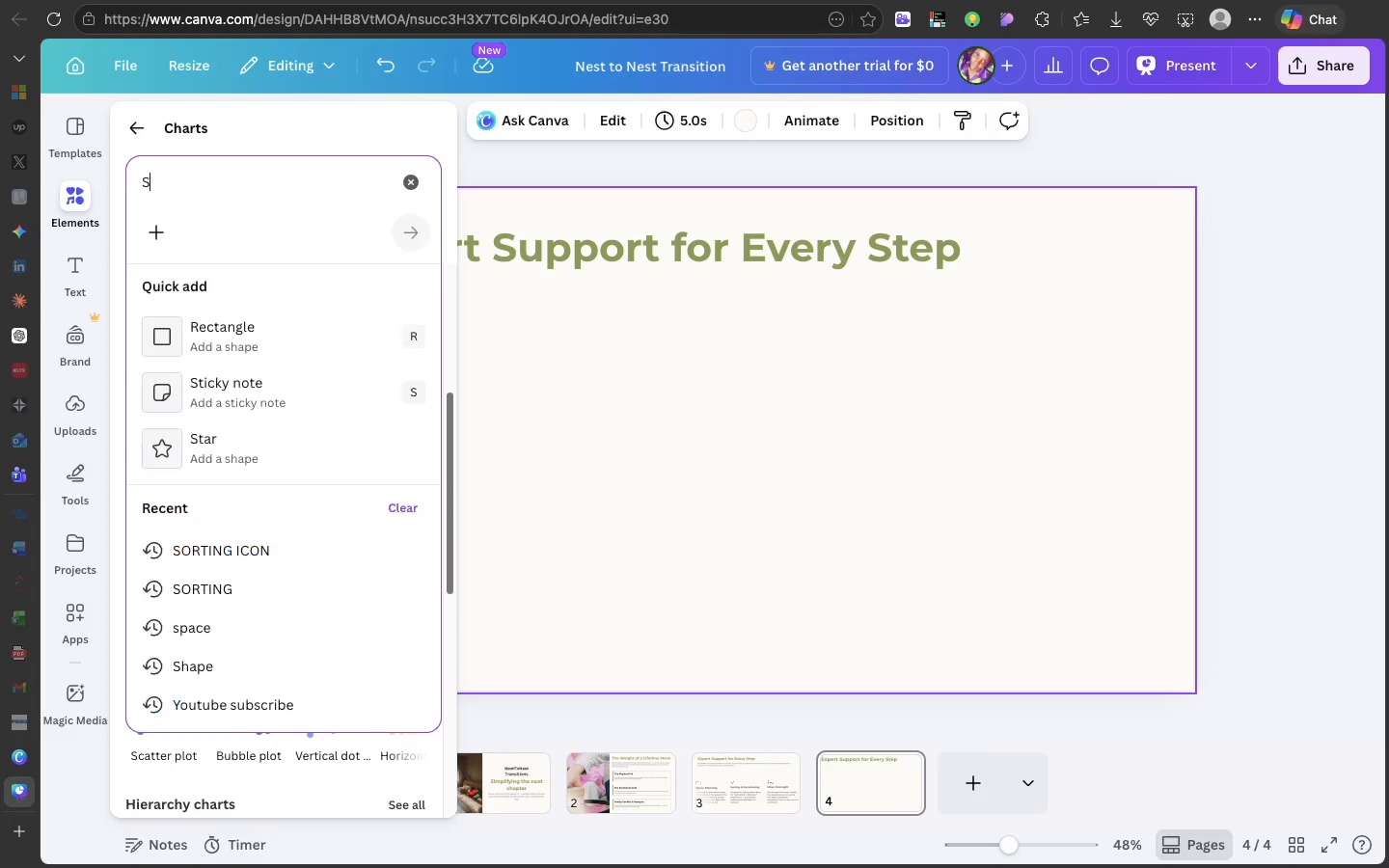 
type(step)
 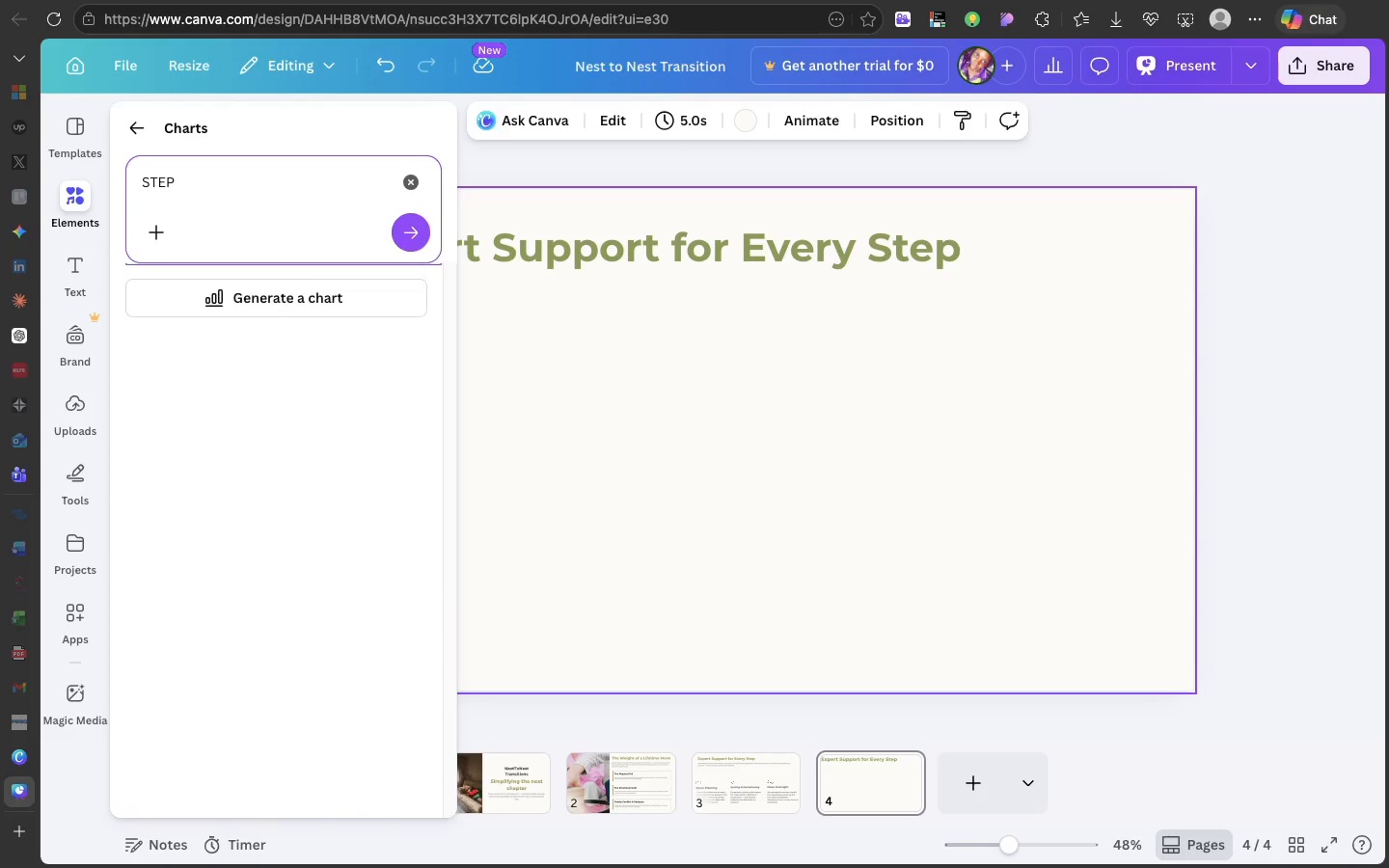 
key(Enter)
 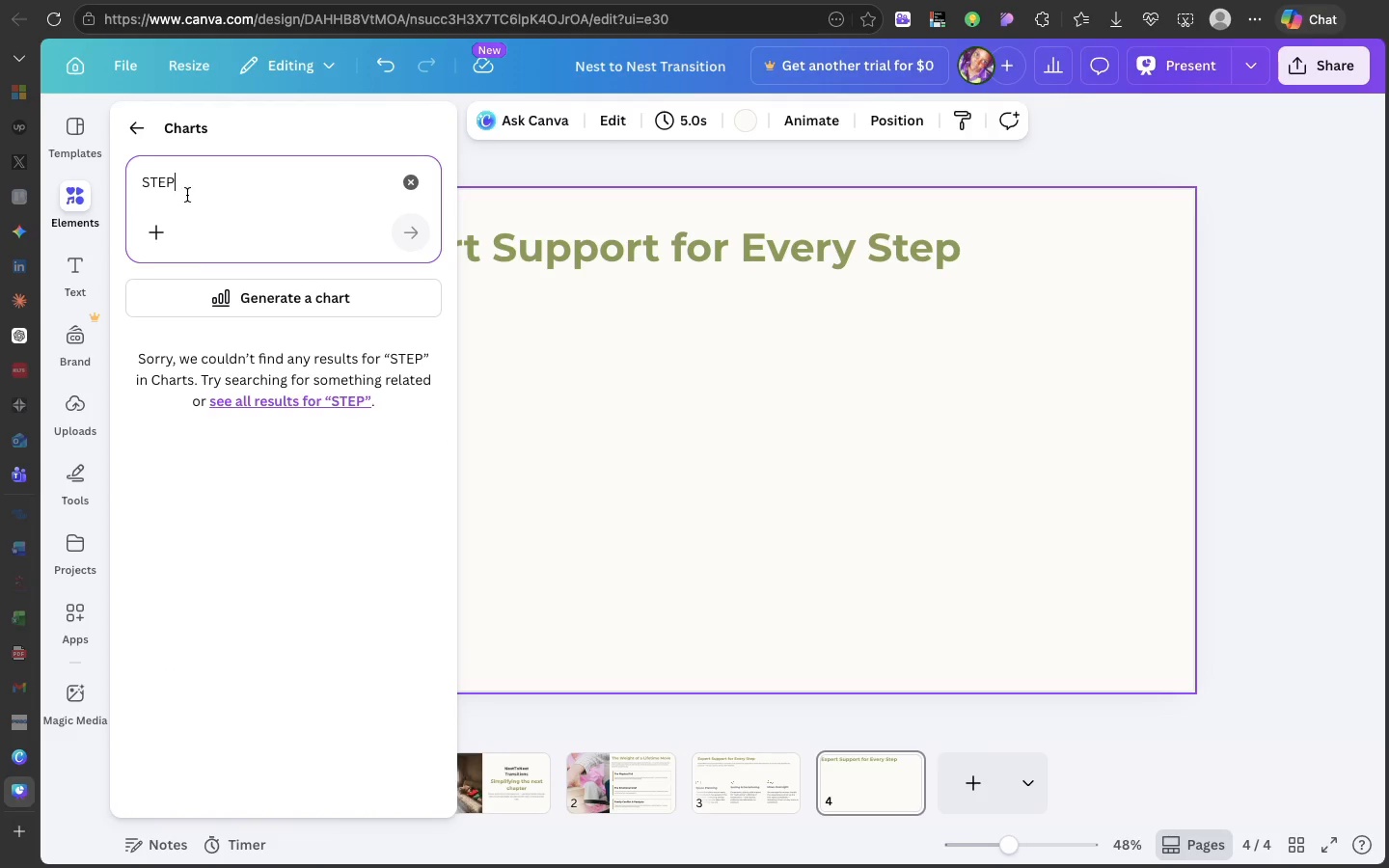 
double_click([184, 192])
 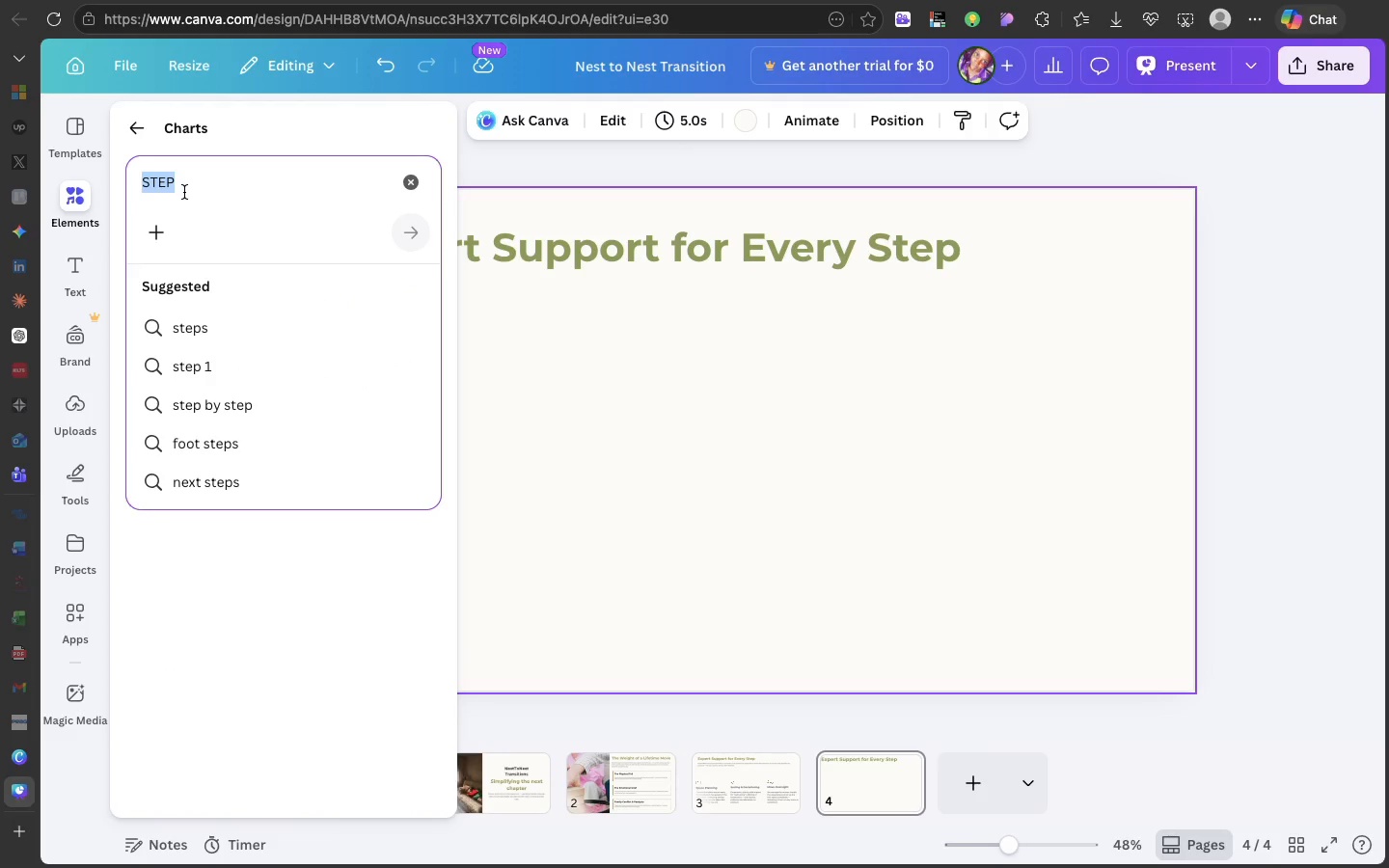 
triple_click([184, 192])
 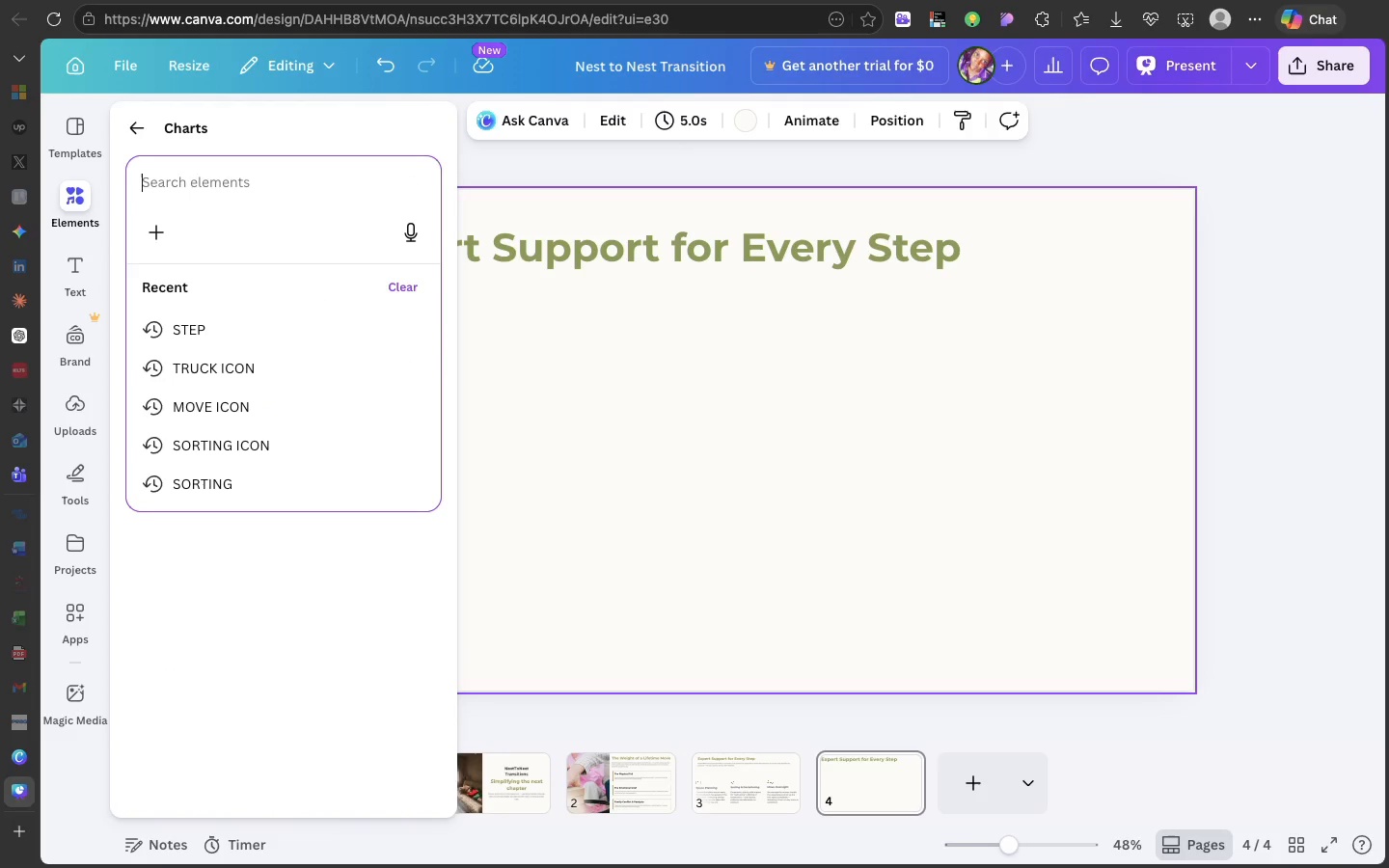 
key(Backspace)
 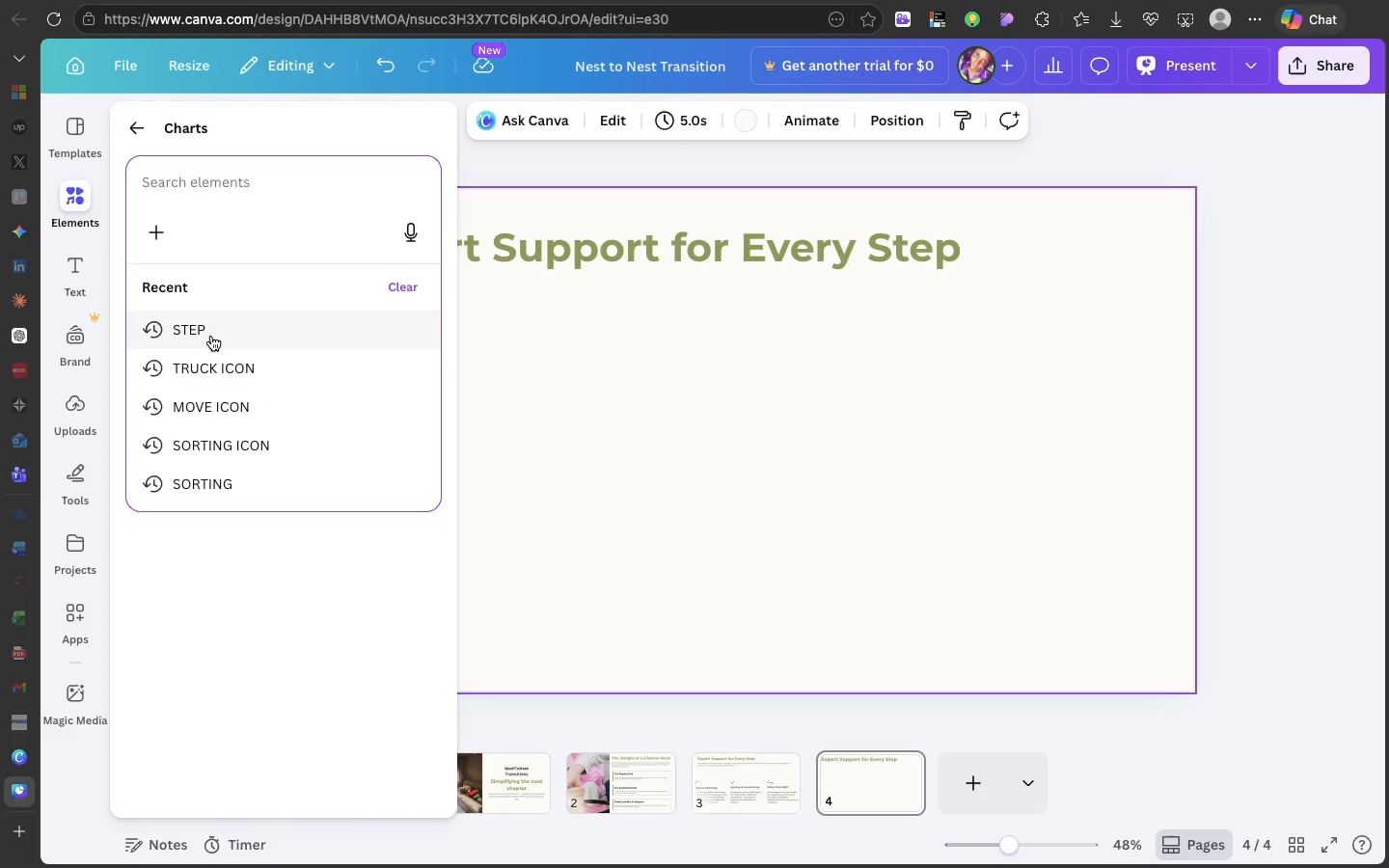 
left_click([211, 336])
 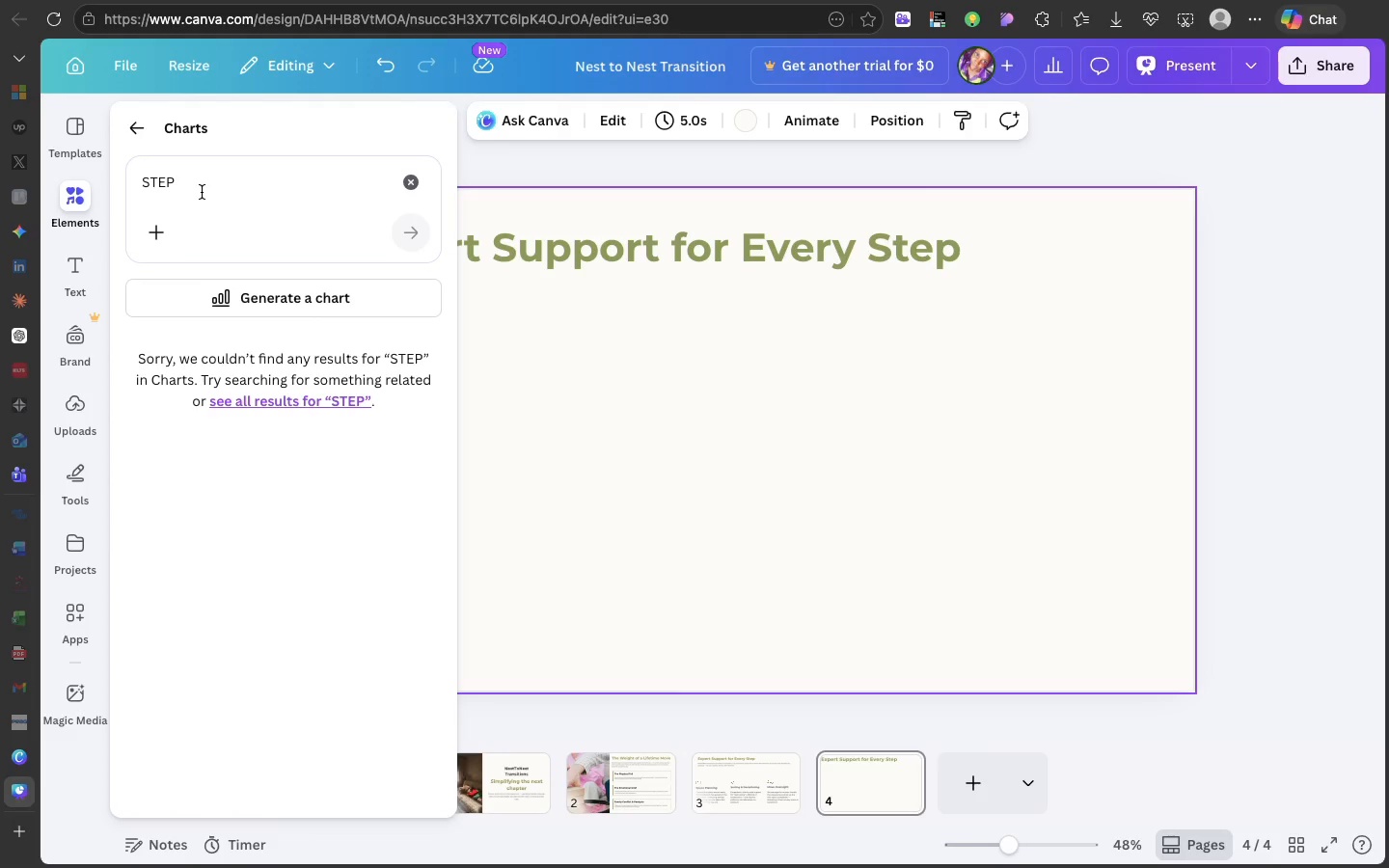 
left_click([202, 192])
 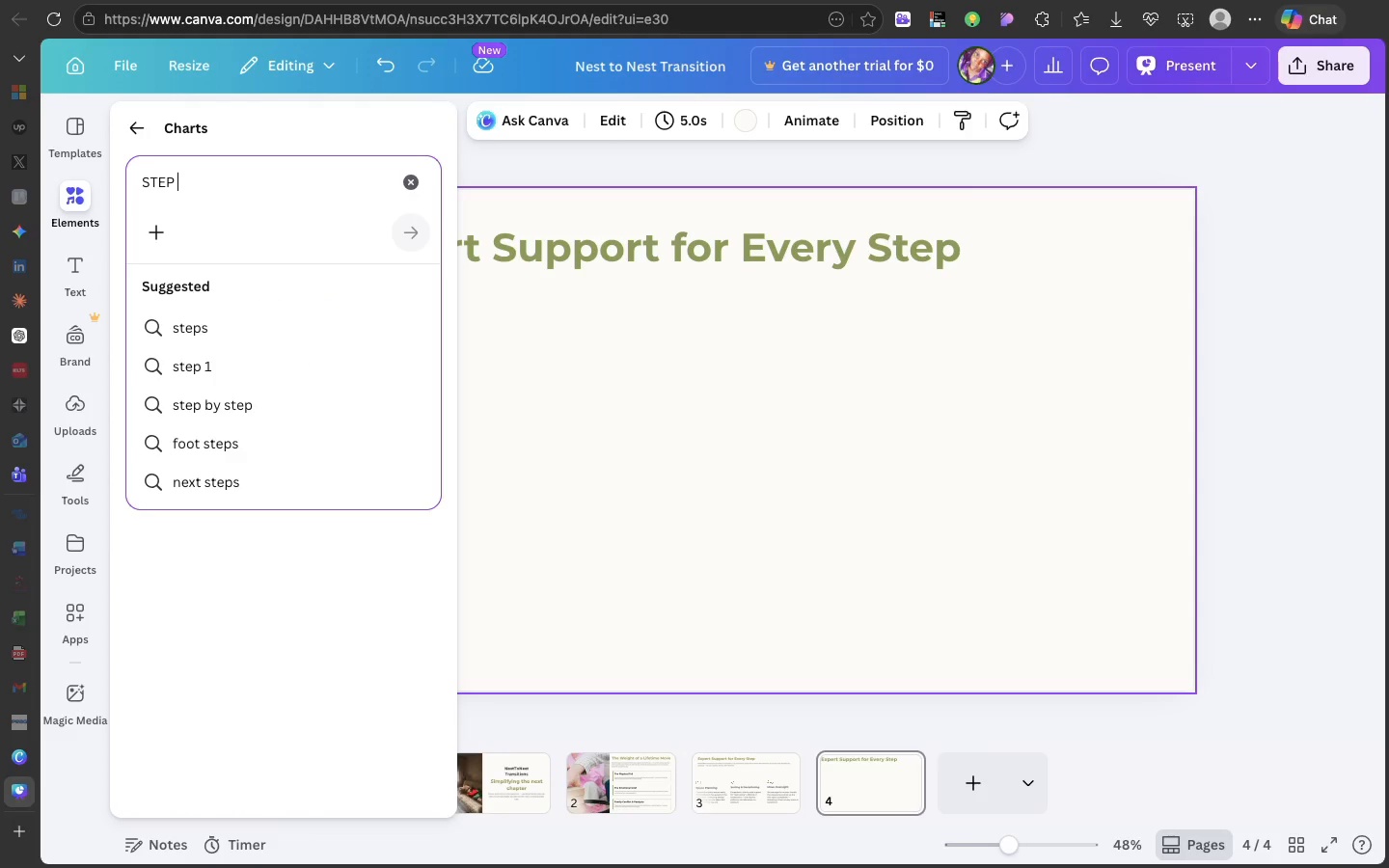 
key(Space)
 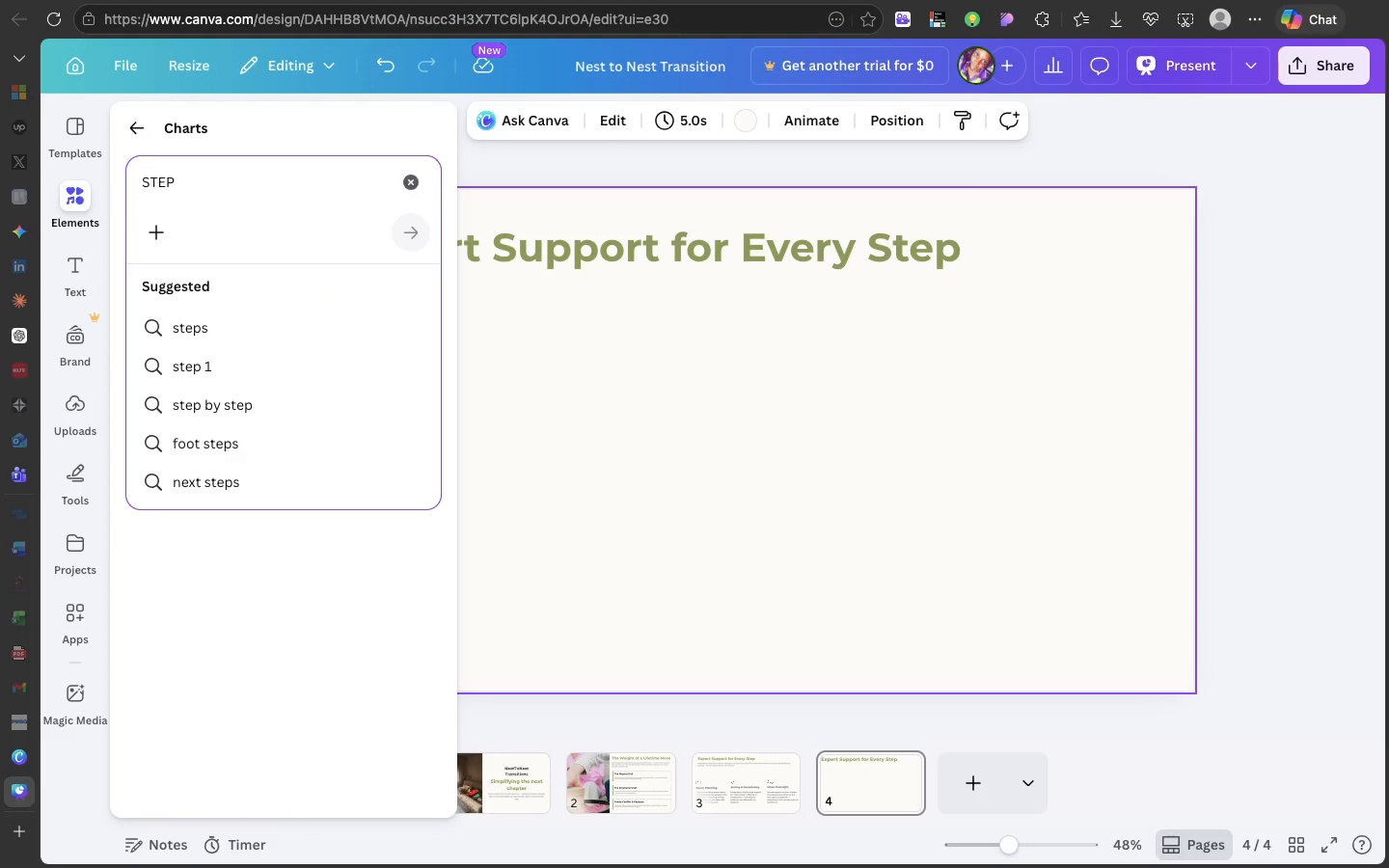 
key(Q)
 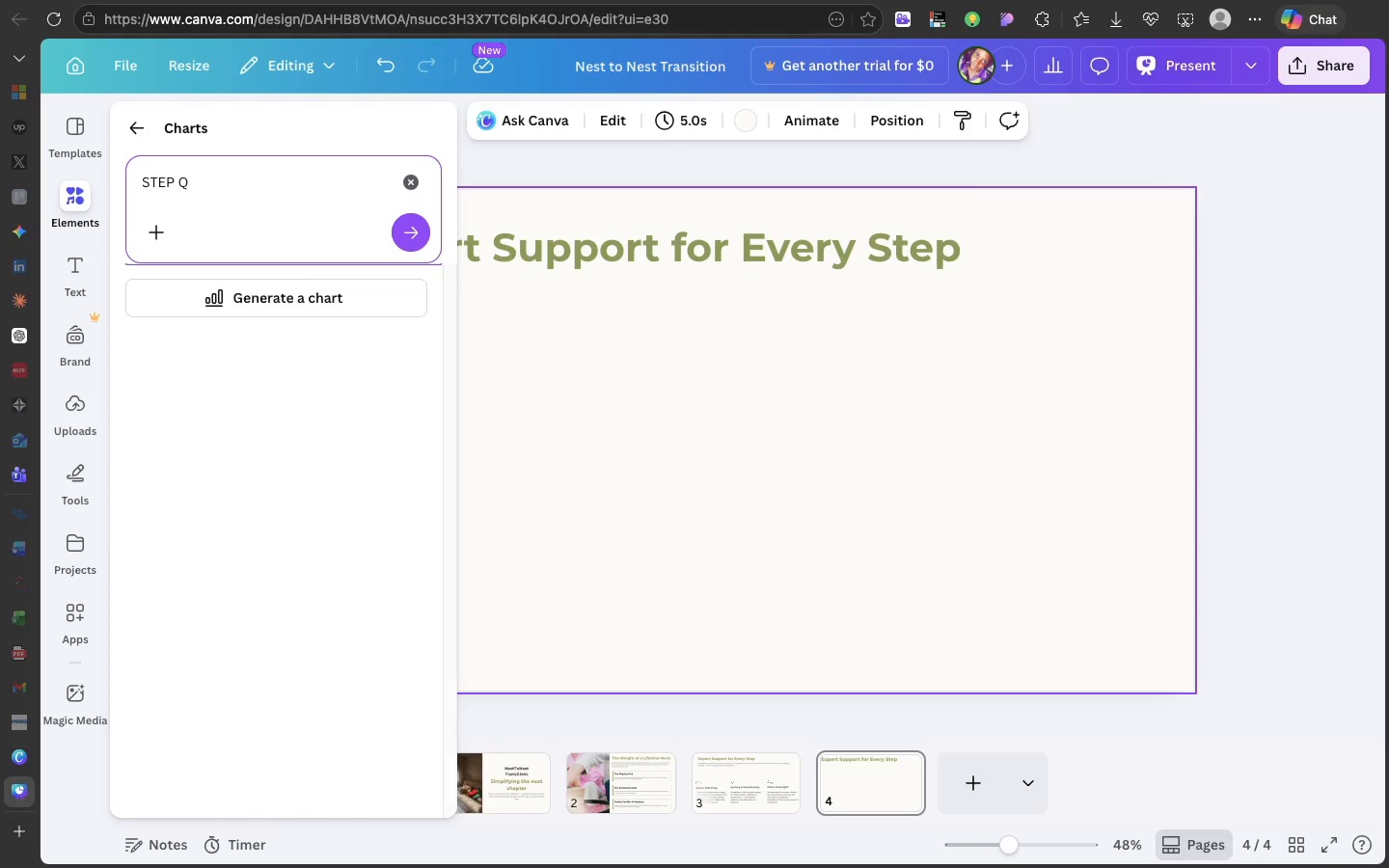 
key(Enter)
 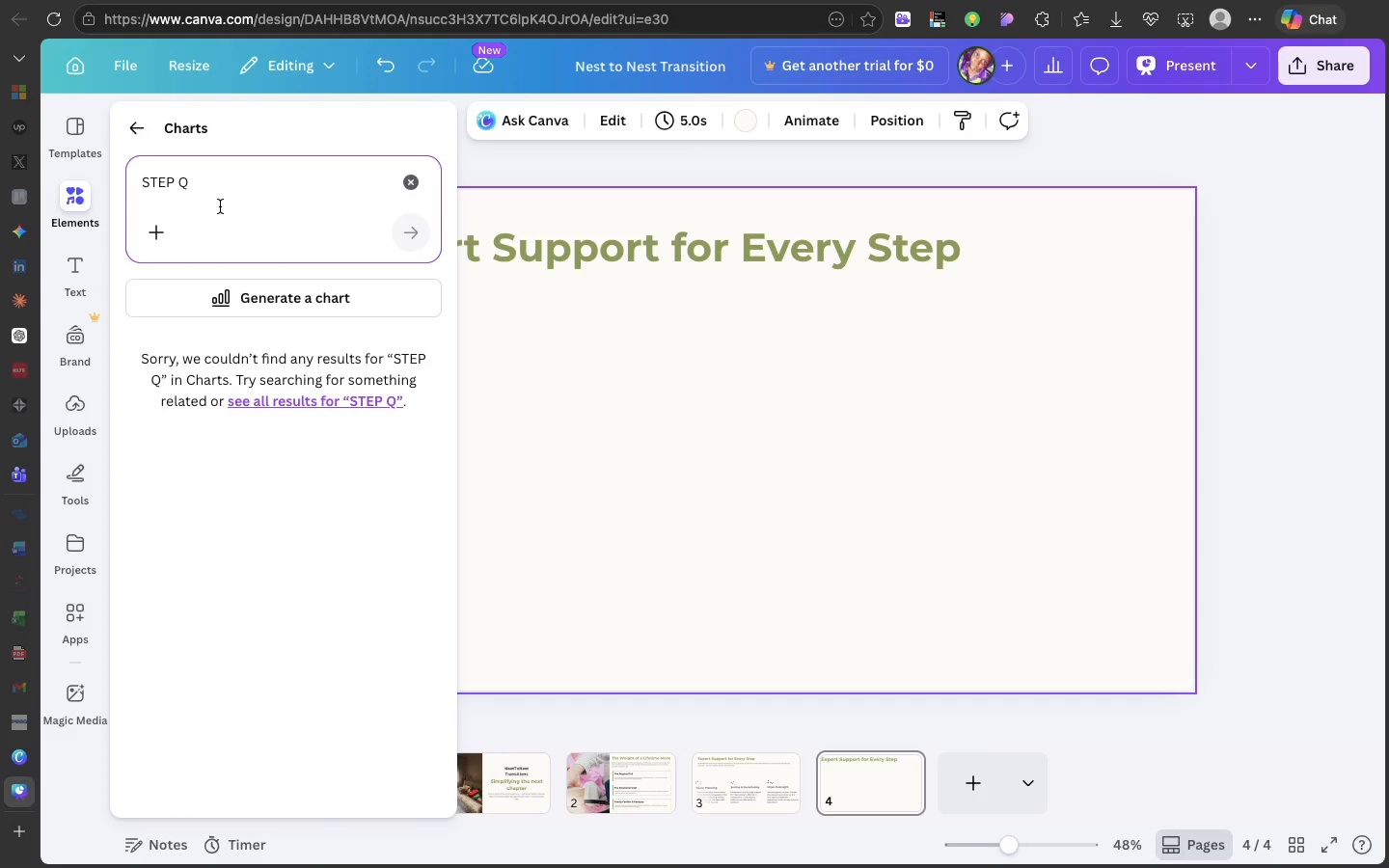 
key(Backspace)
 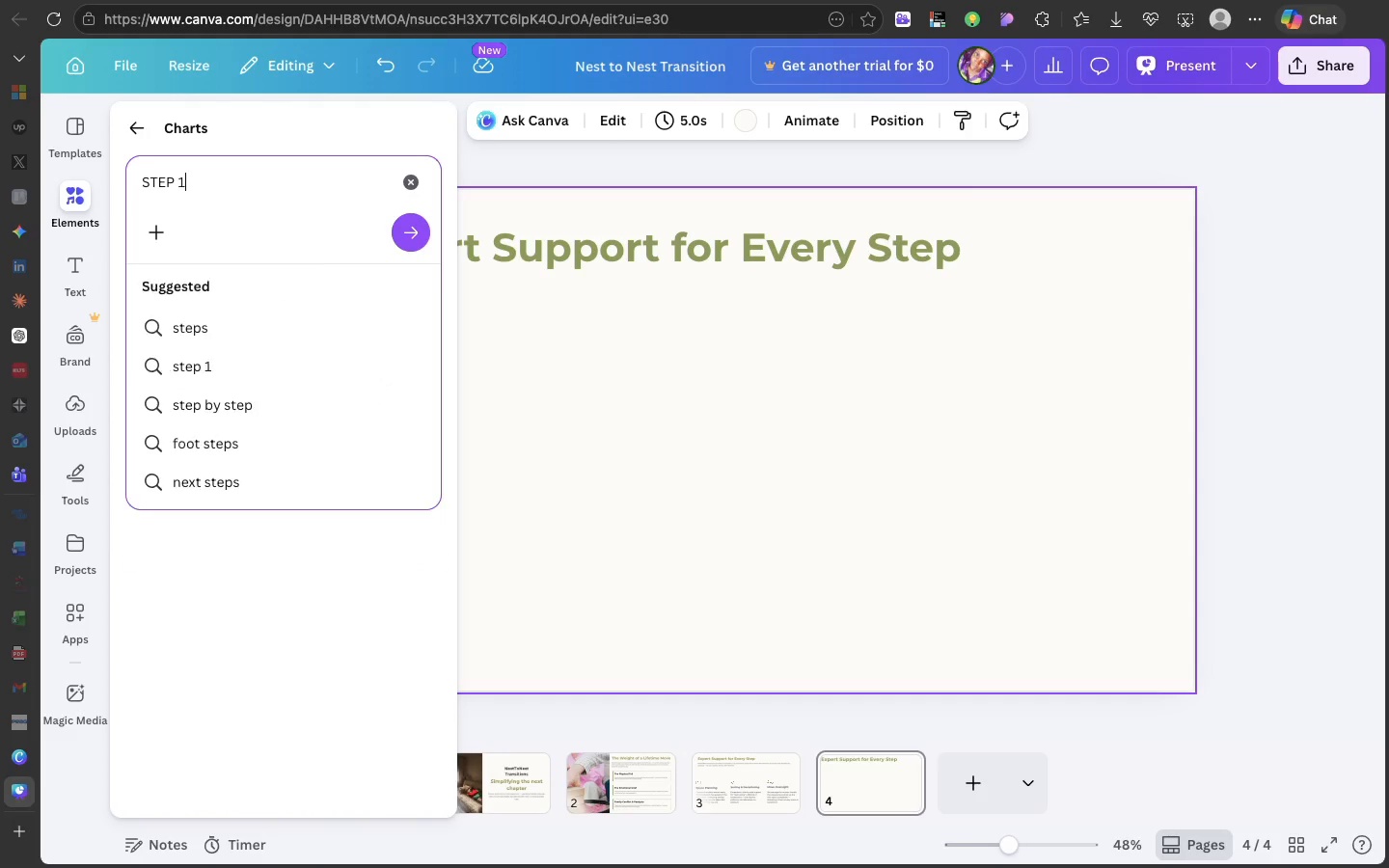 
key(1)
 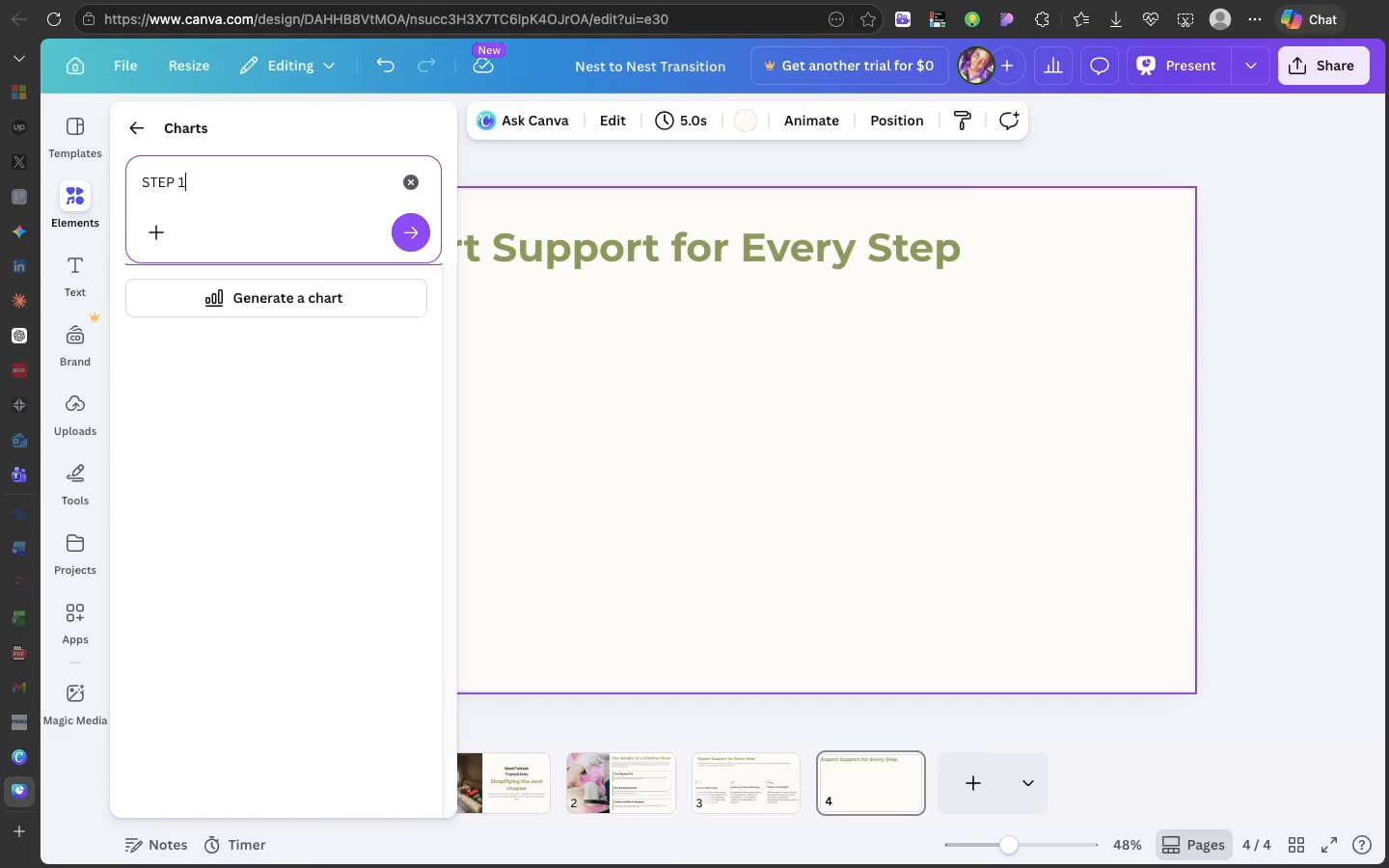 
key(Enter)
 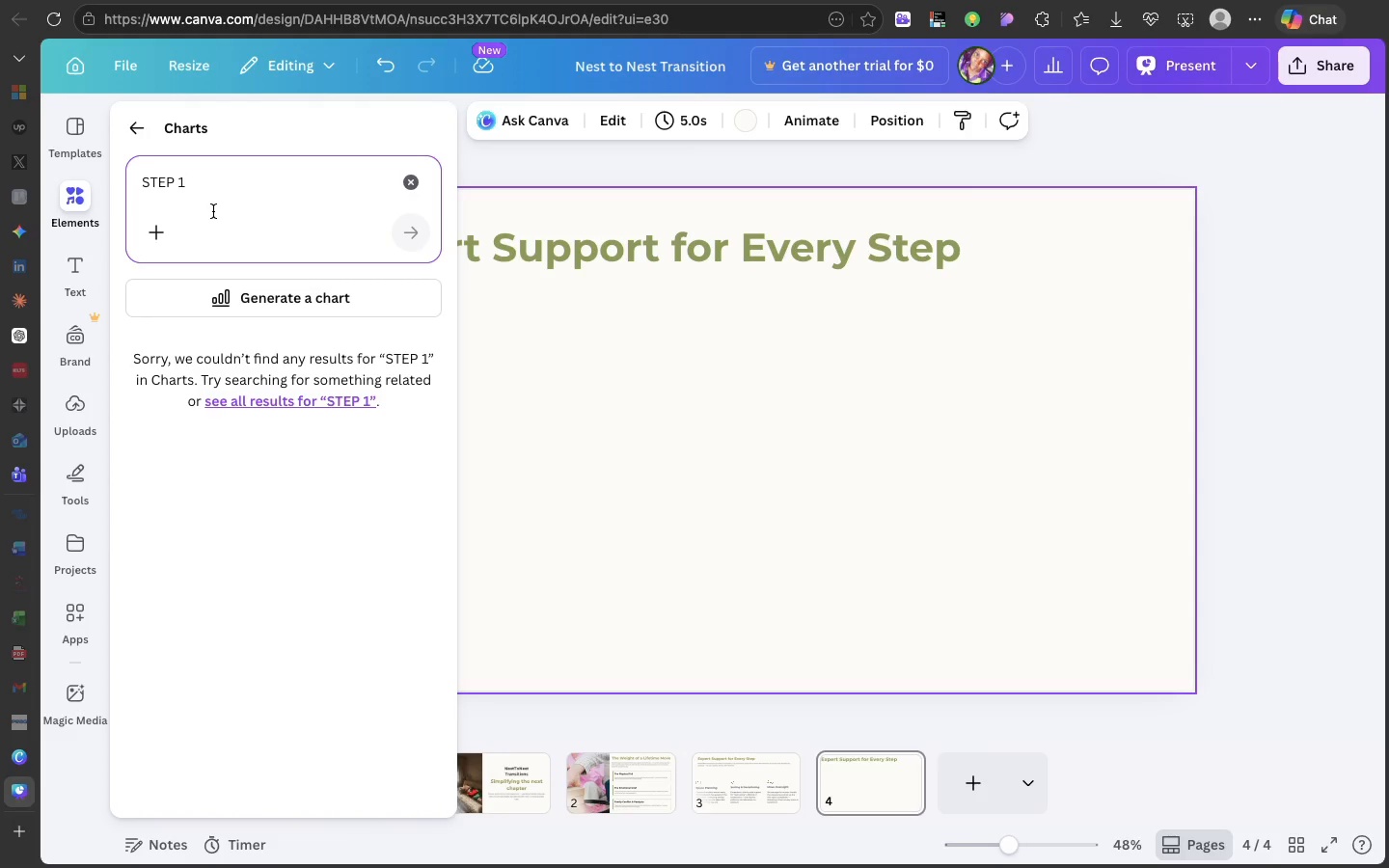 
double_click([212, 211])
 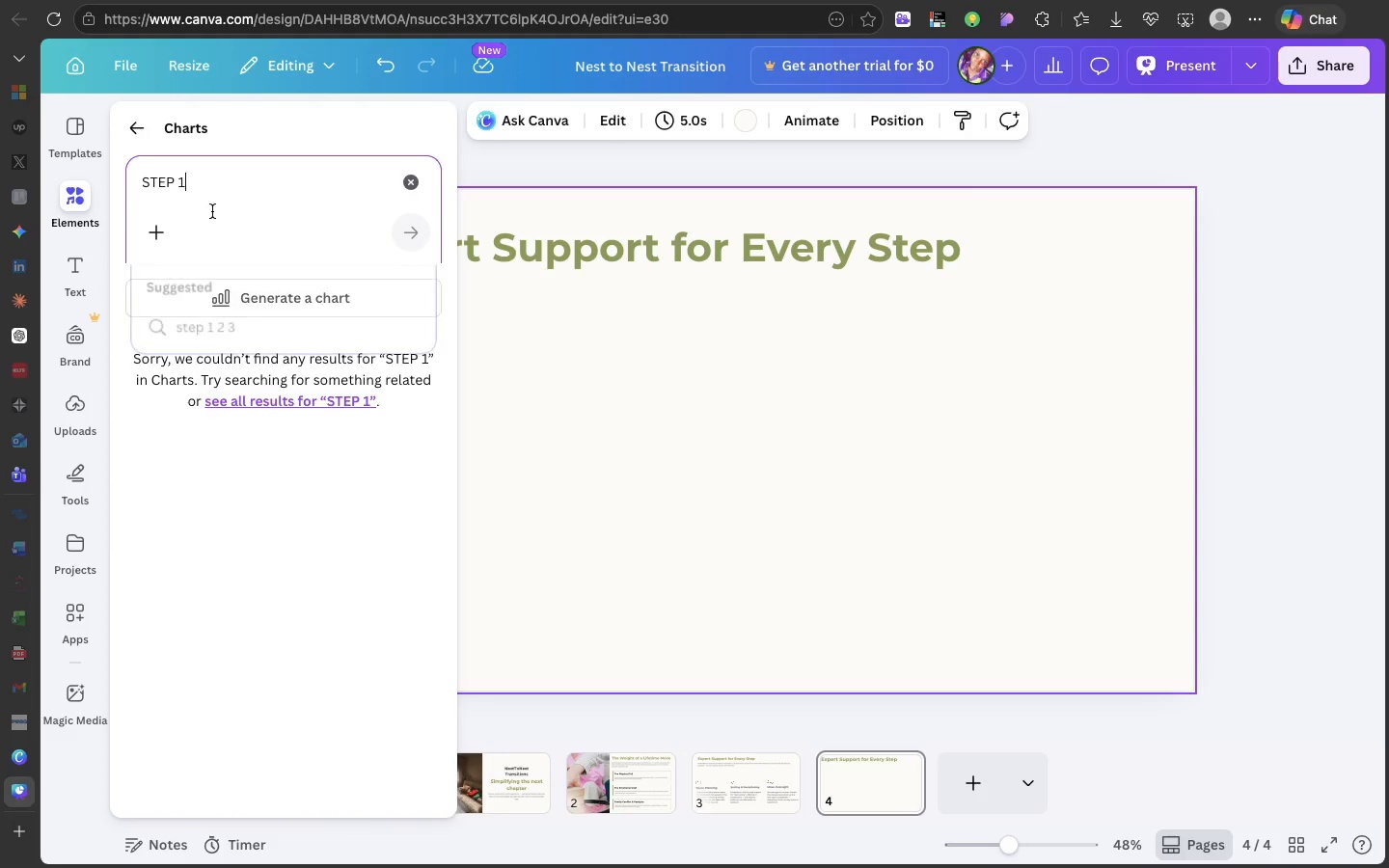 
triple_click([212, 211])
 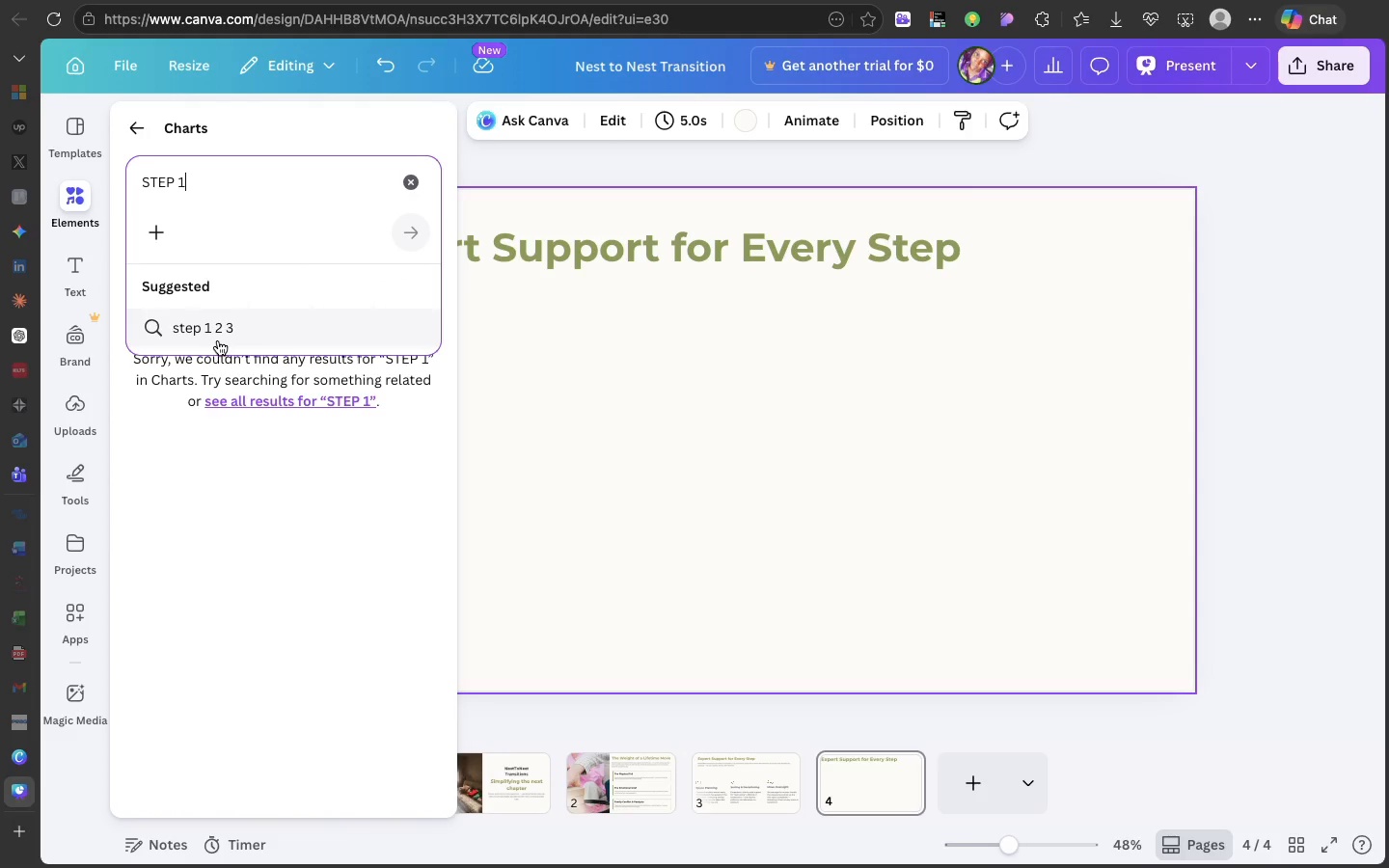 
left_click([218, 340])
 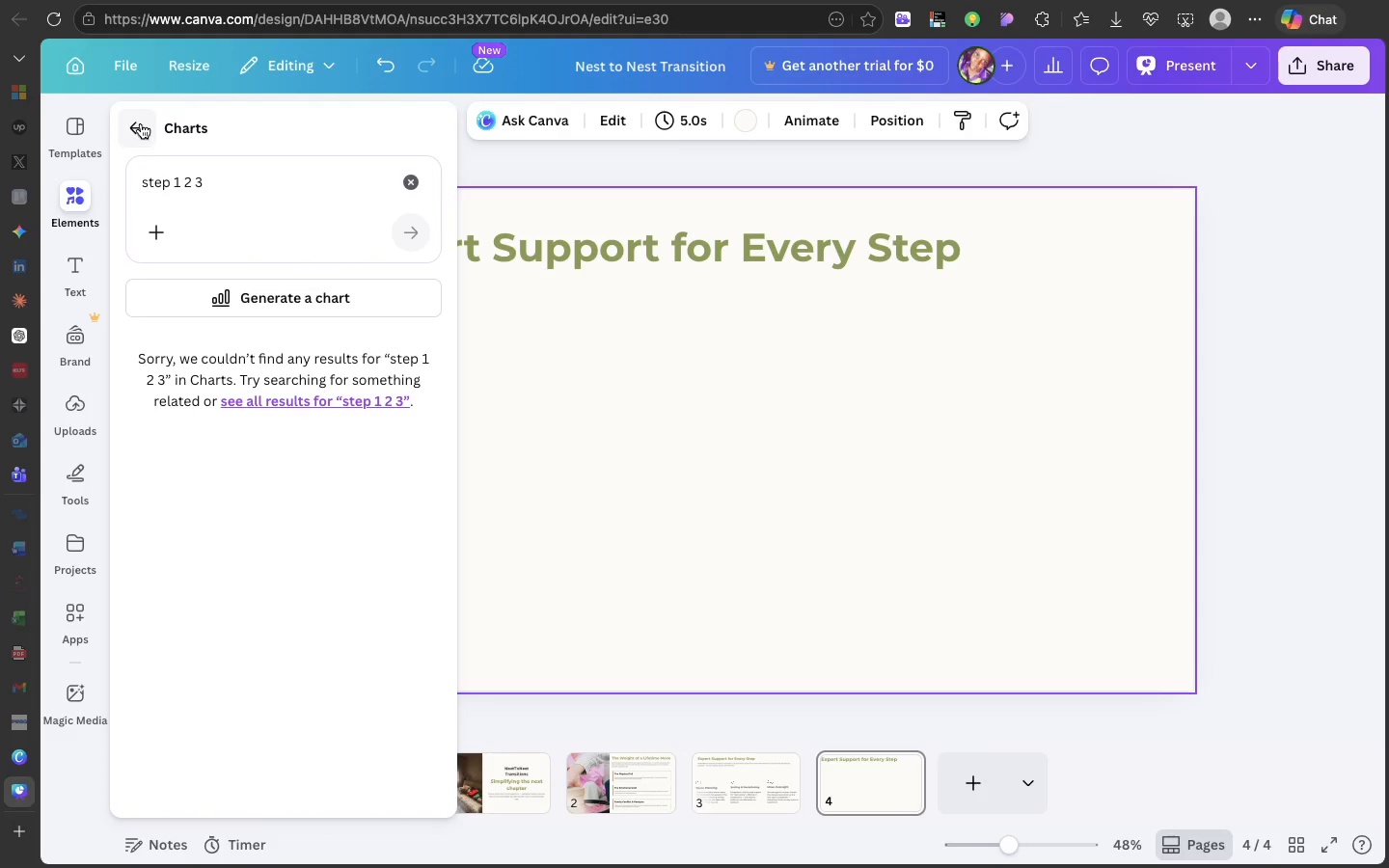 
left_click([140, 122])
 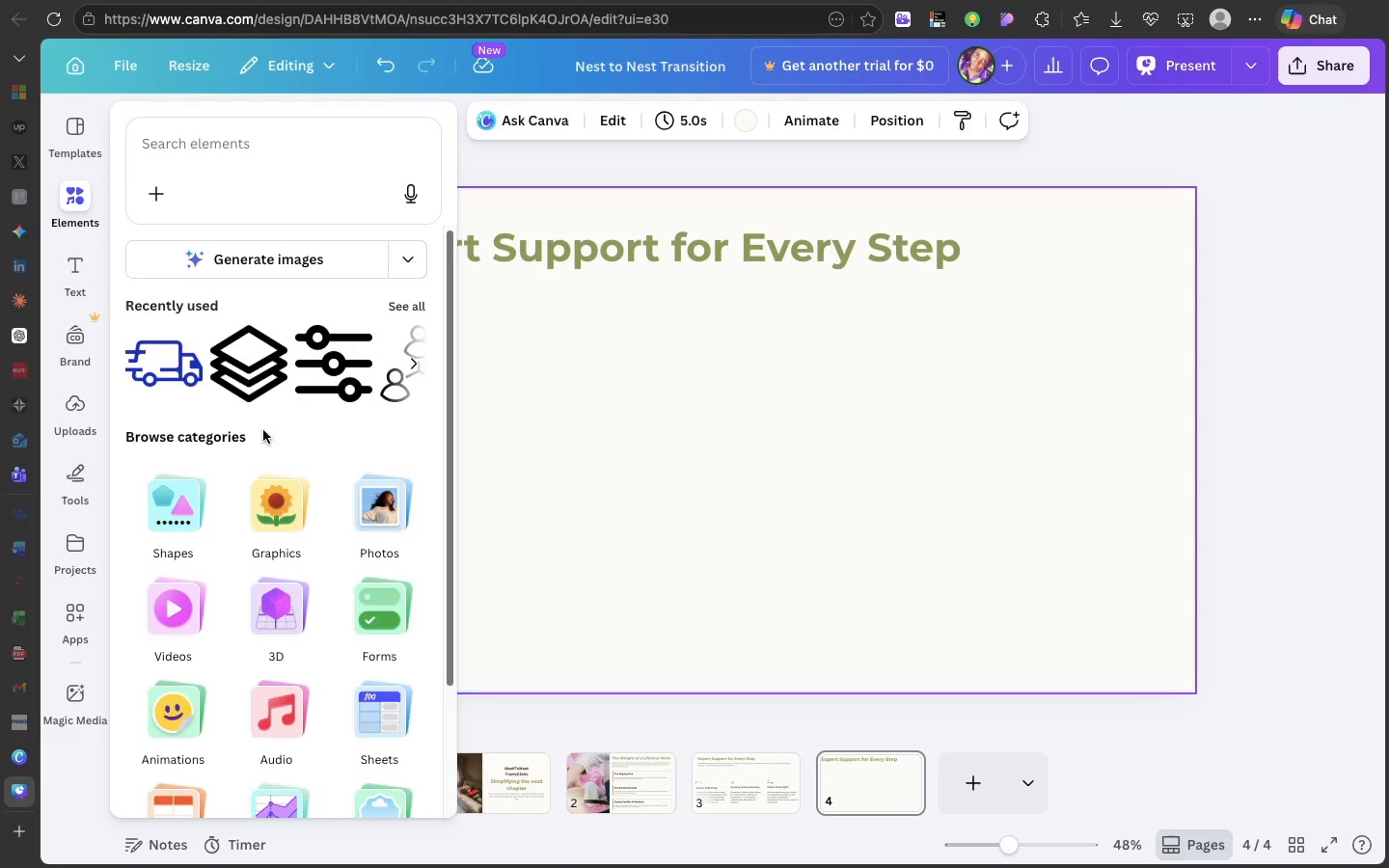 
scroll: coordinate [271, 440], scroll_direction: down, amount: 4.0
 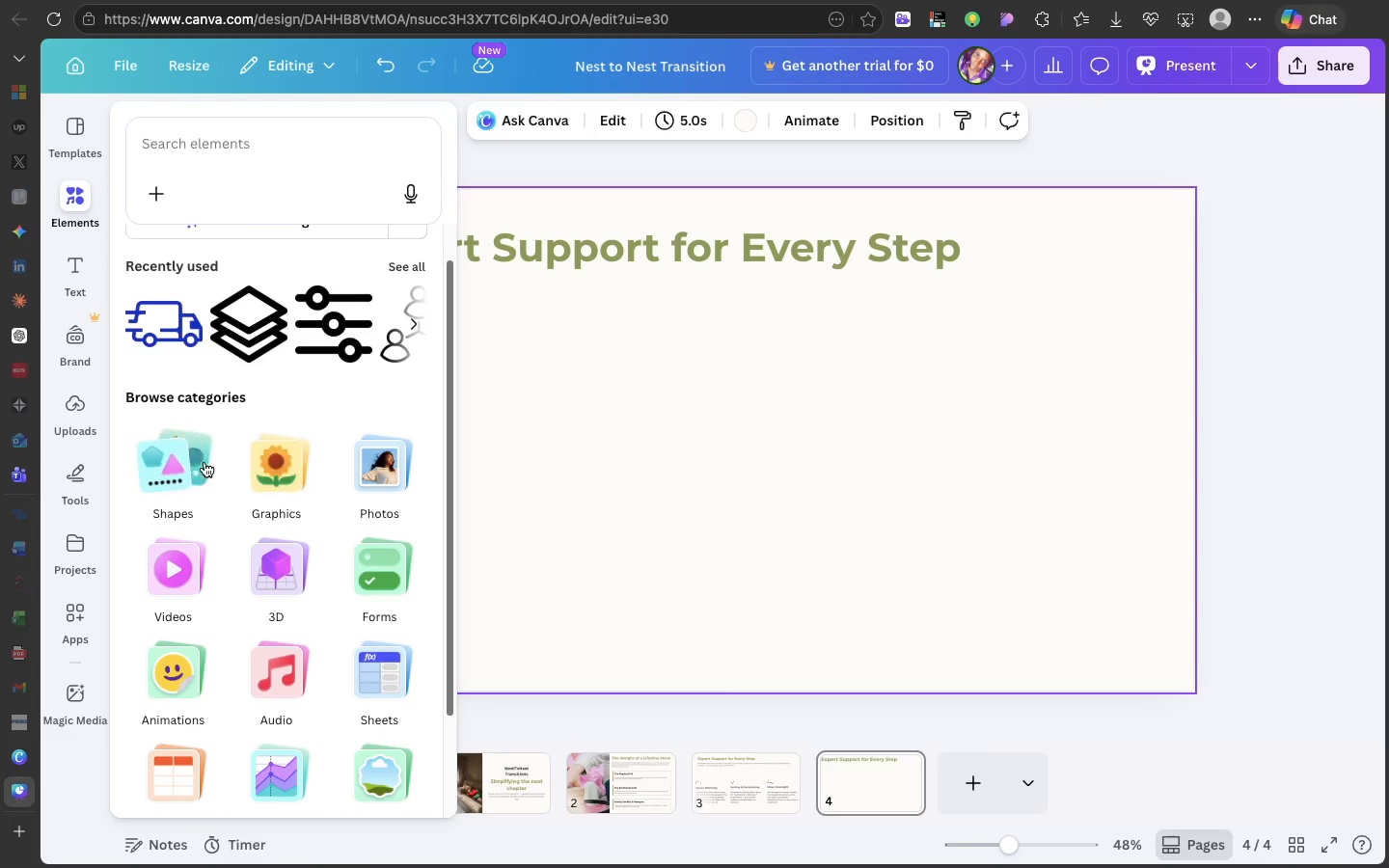 
left_click([194, 463])
 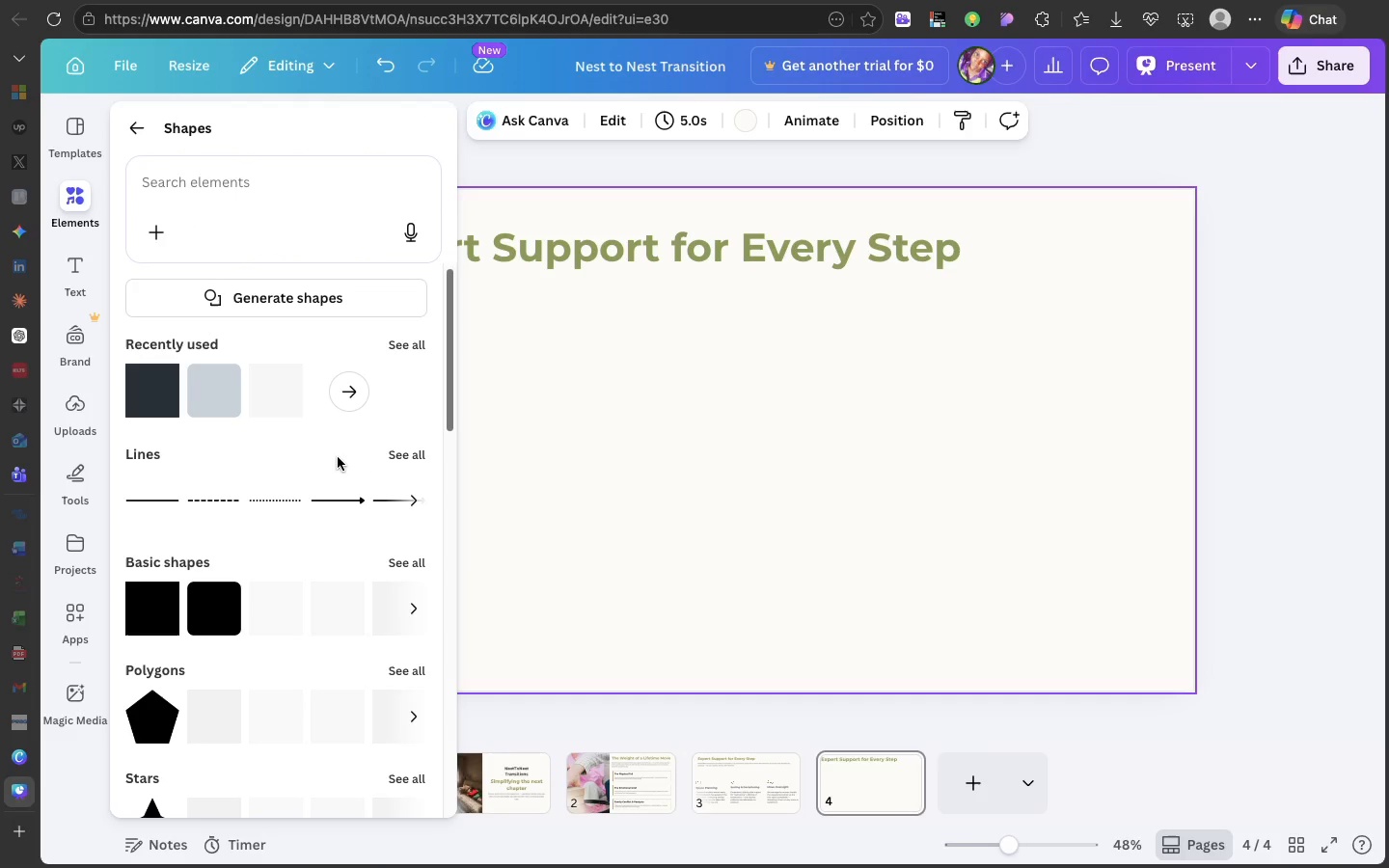 
scroll: coordinate [338, 457], scroll_direction: down, amount: 160.0
 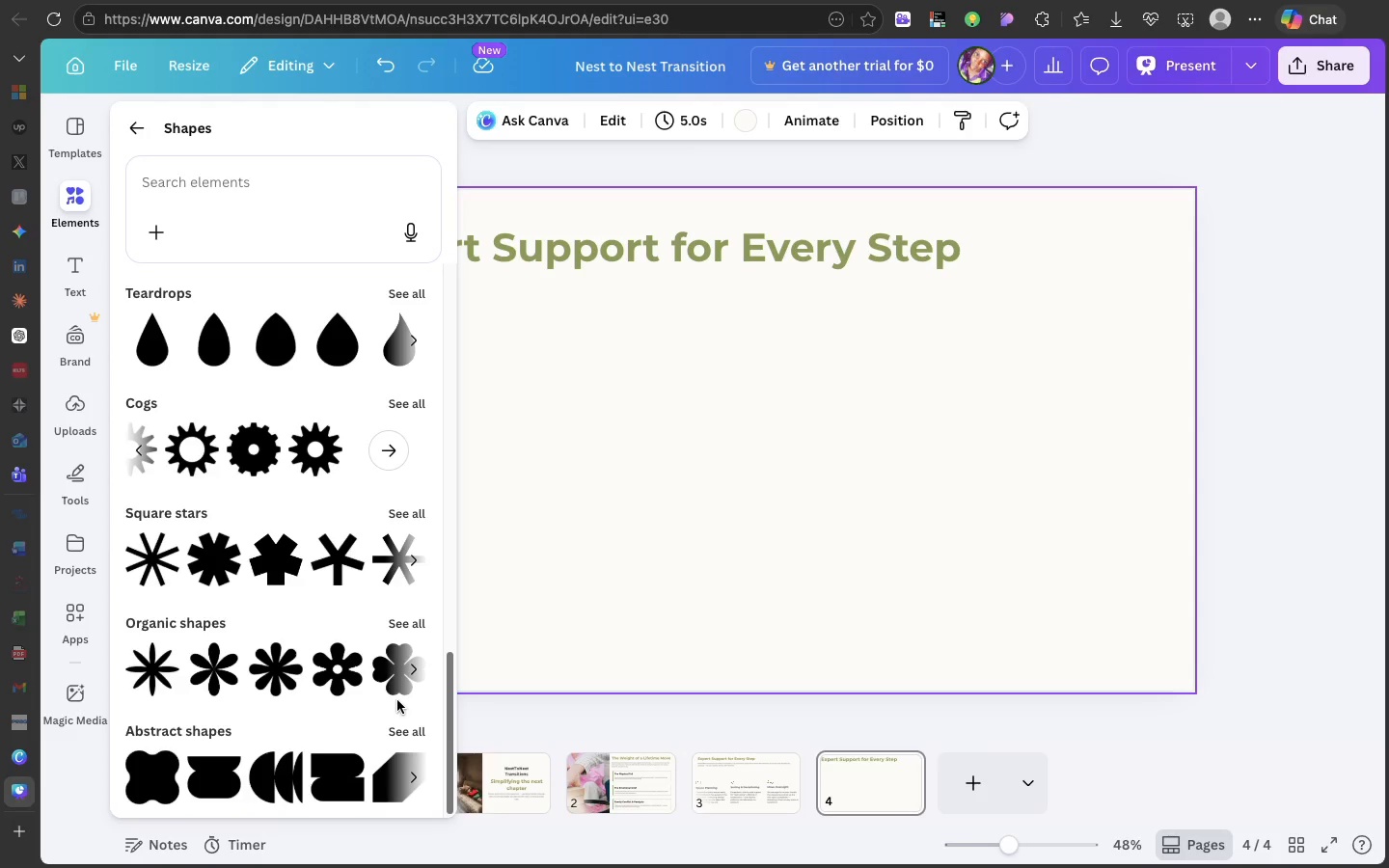 
scroll: coordinate [373, 650], scroll_direction: up, amount: 90.0
 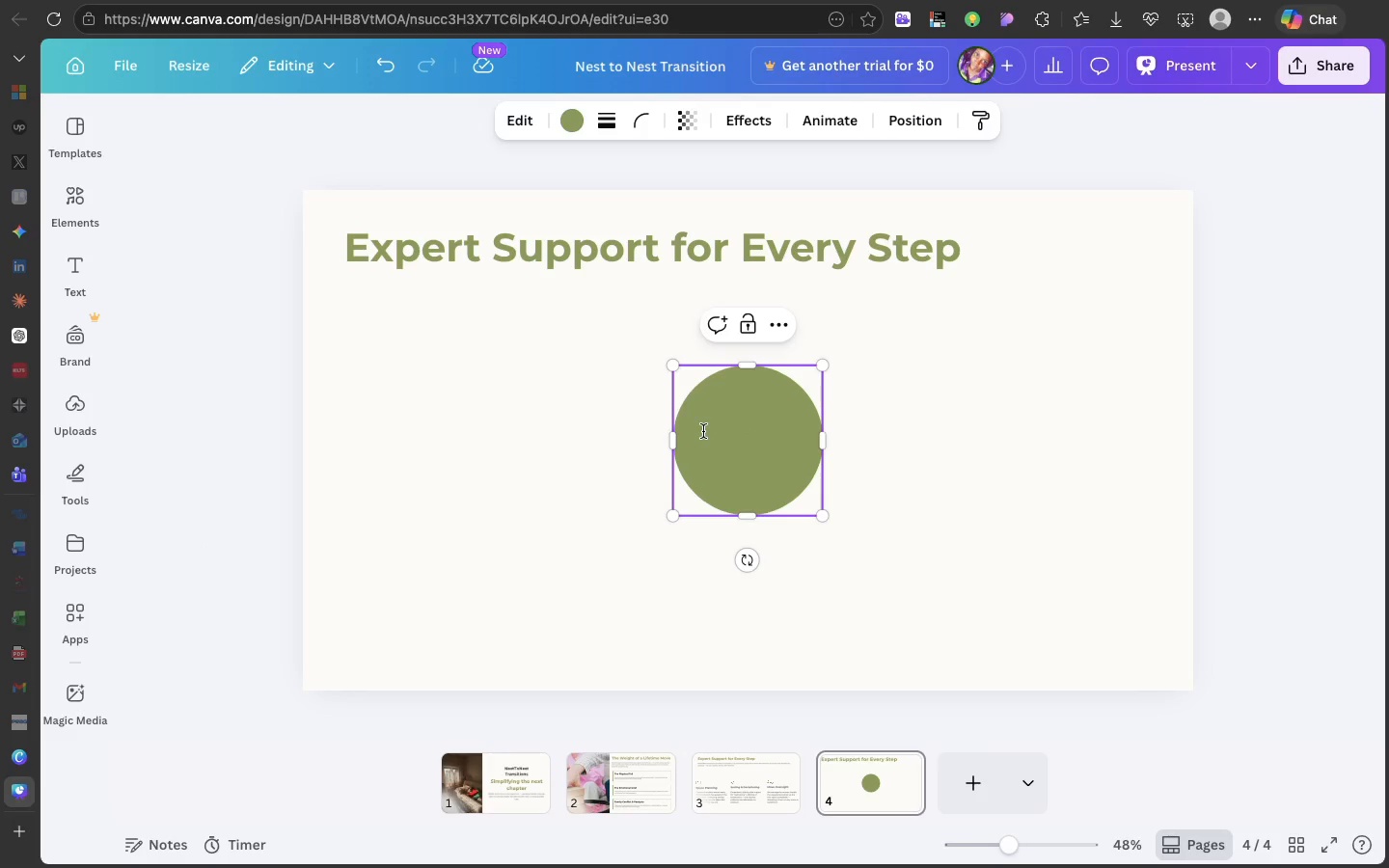 
wait(5.82)
 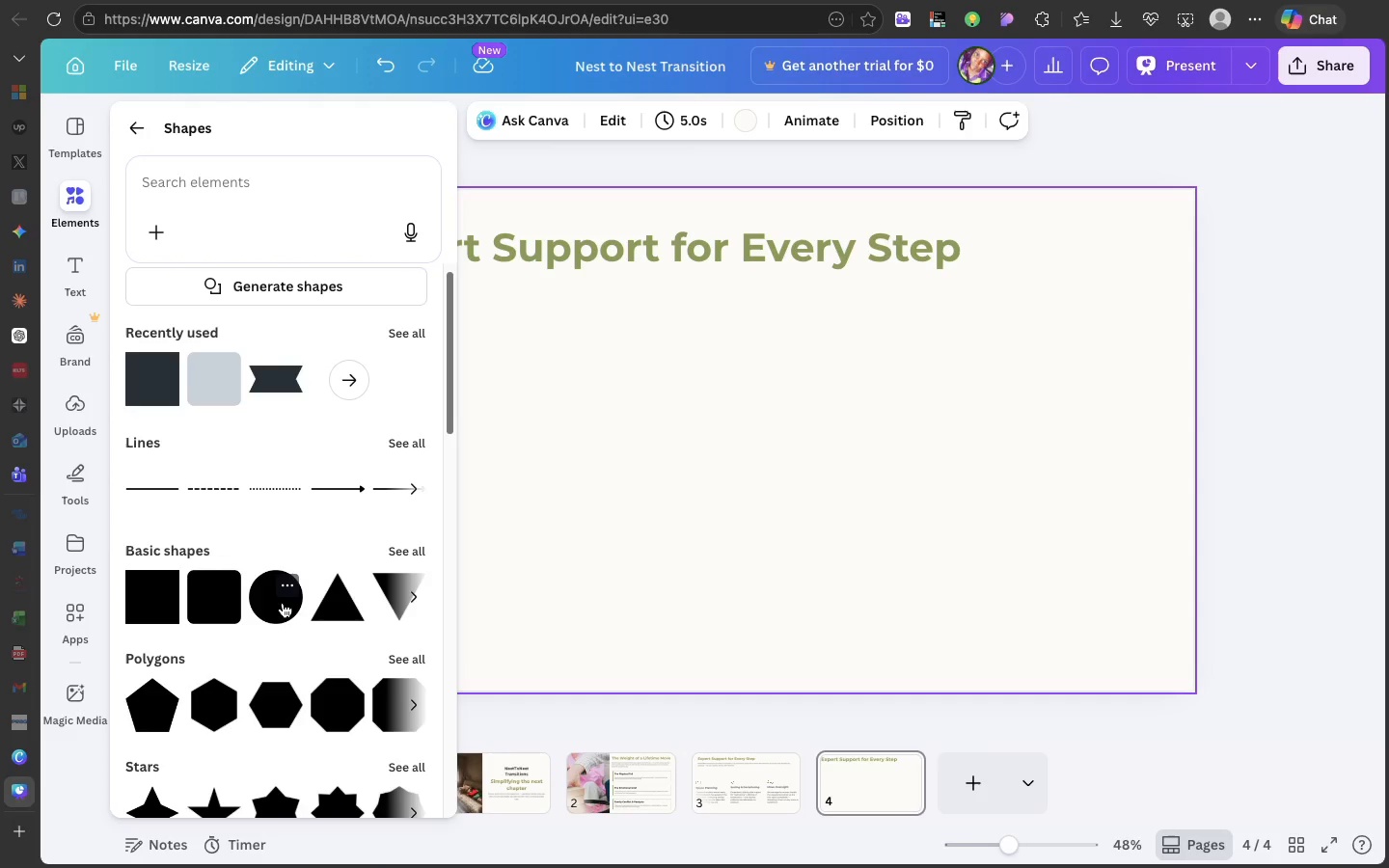 
key(Backspace)
 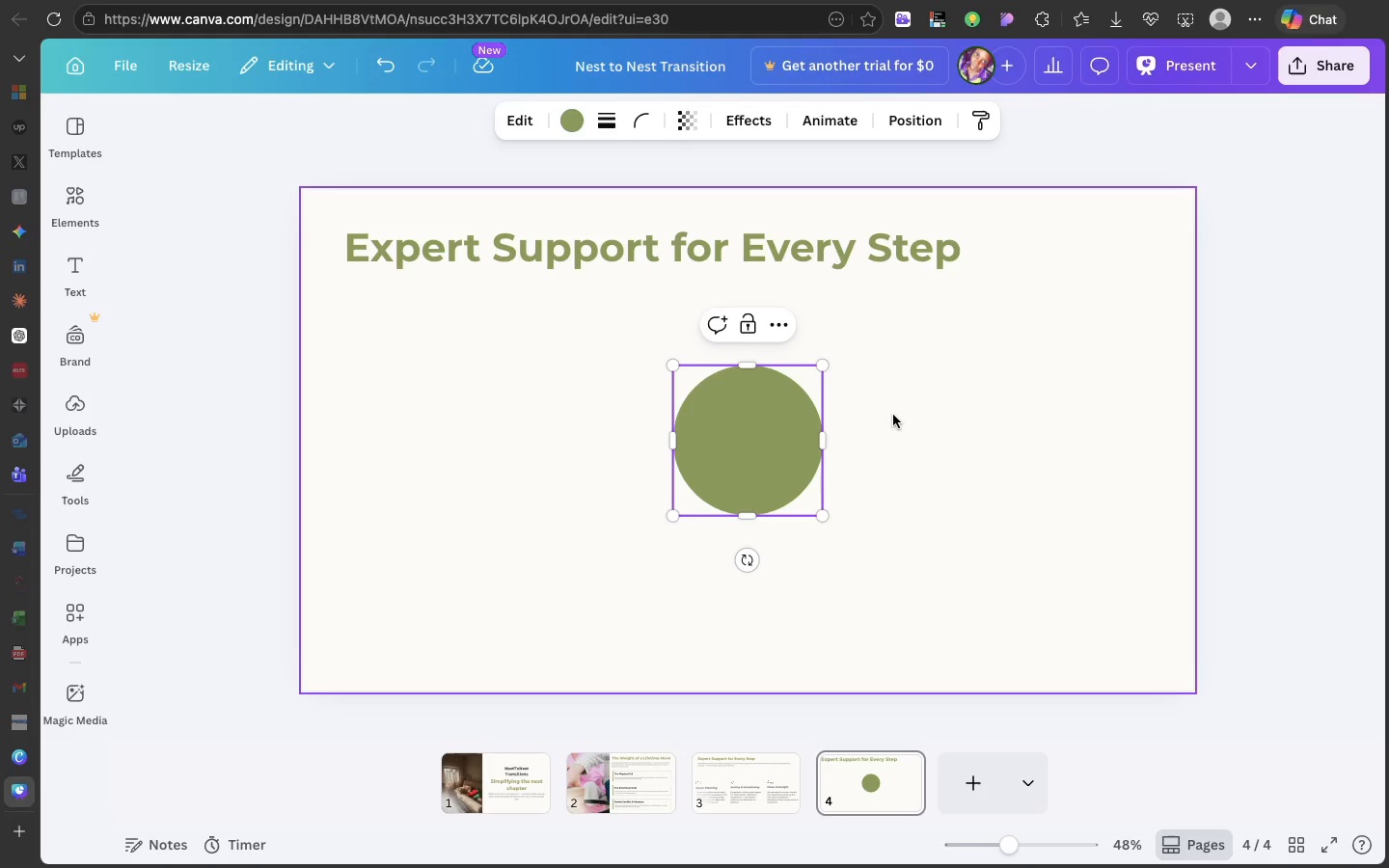 
left_click([893, 415])
 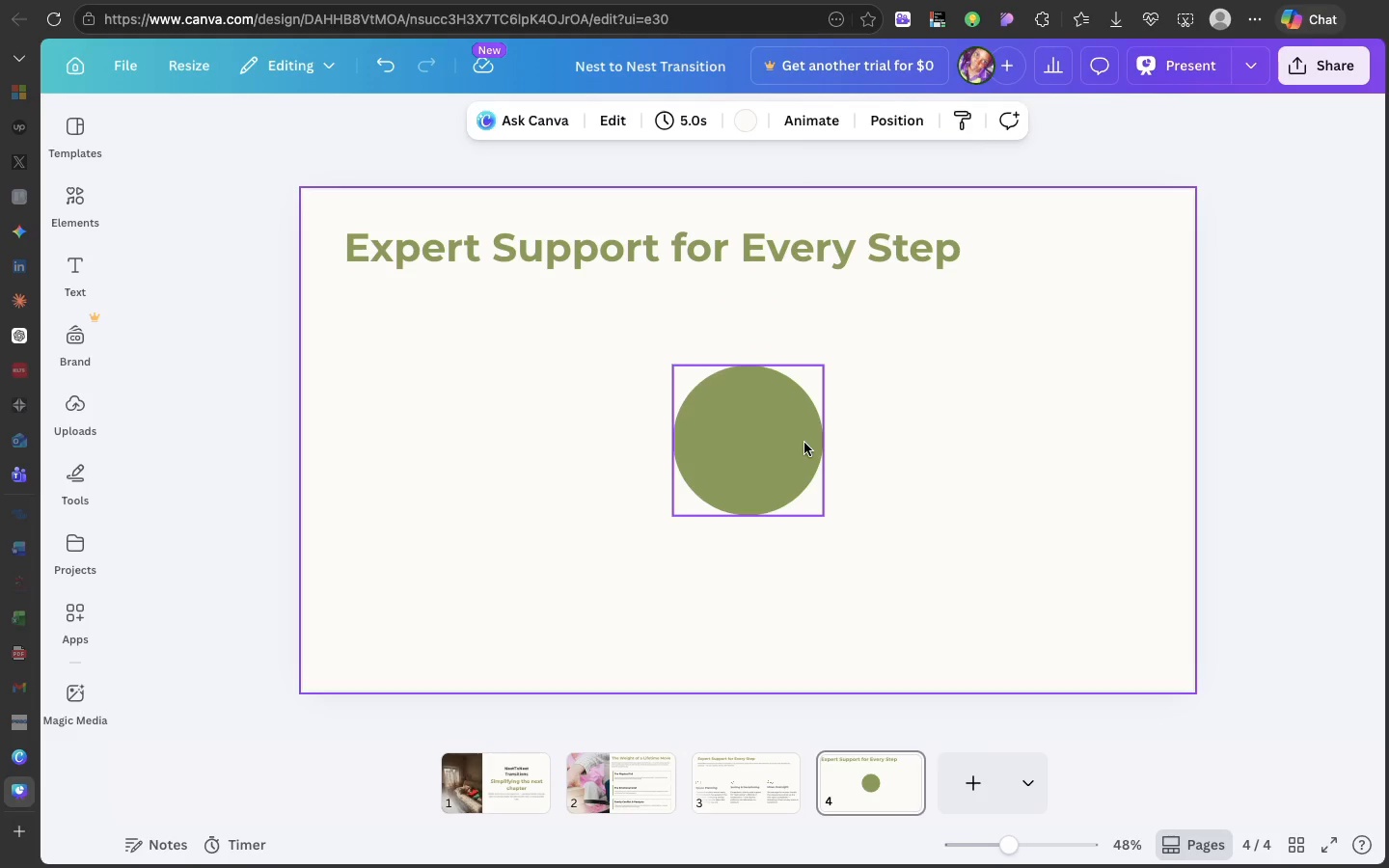 
left_click([804, 443])
 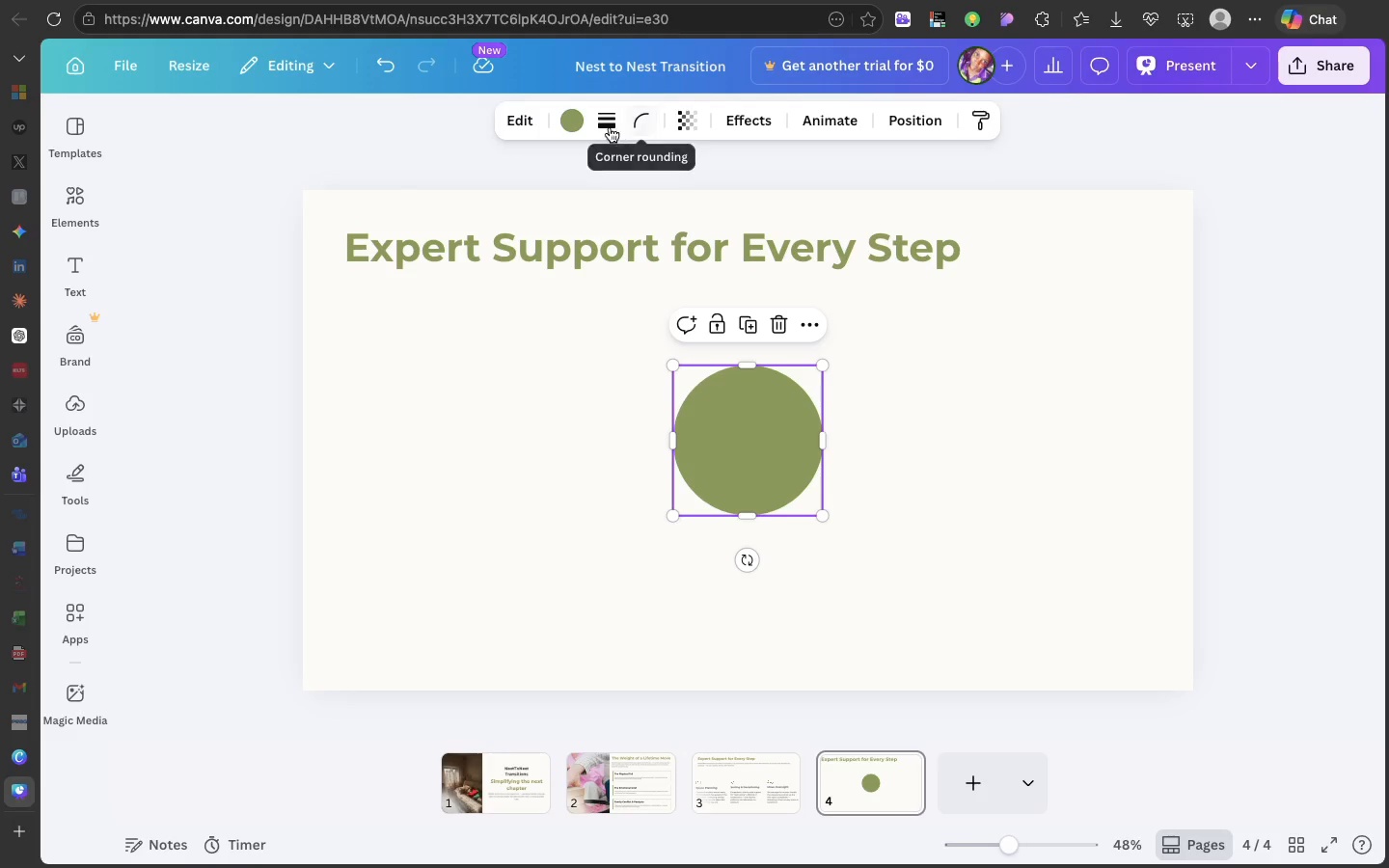 
left_click([572, 125])
 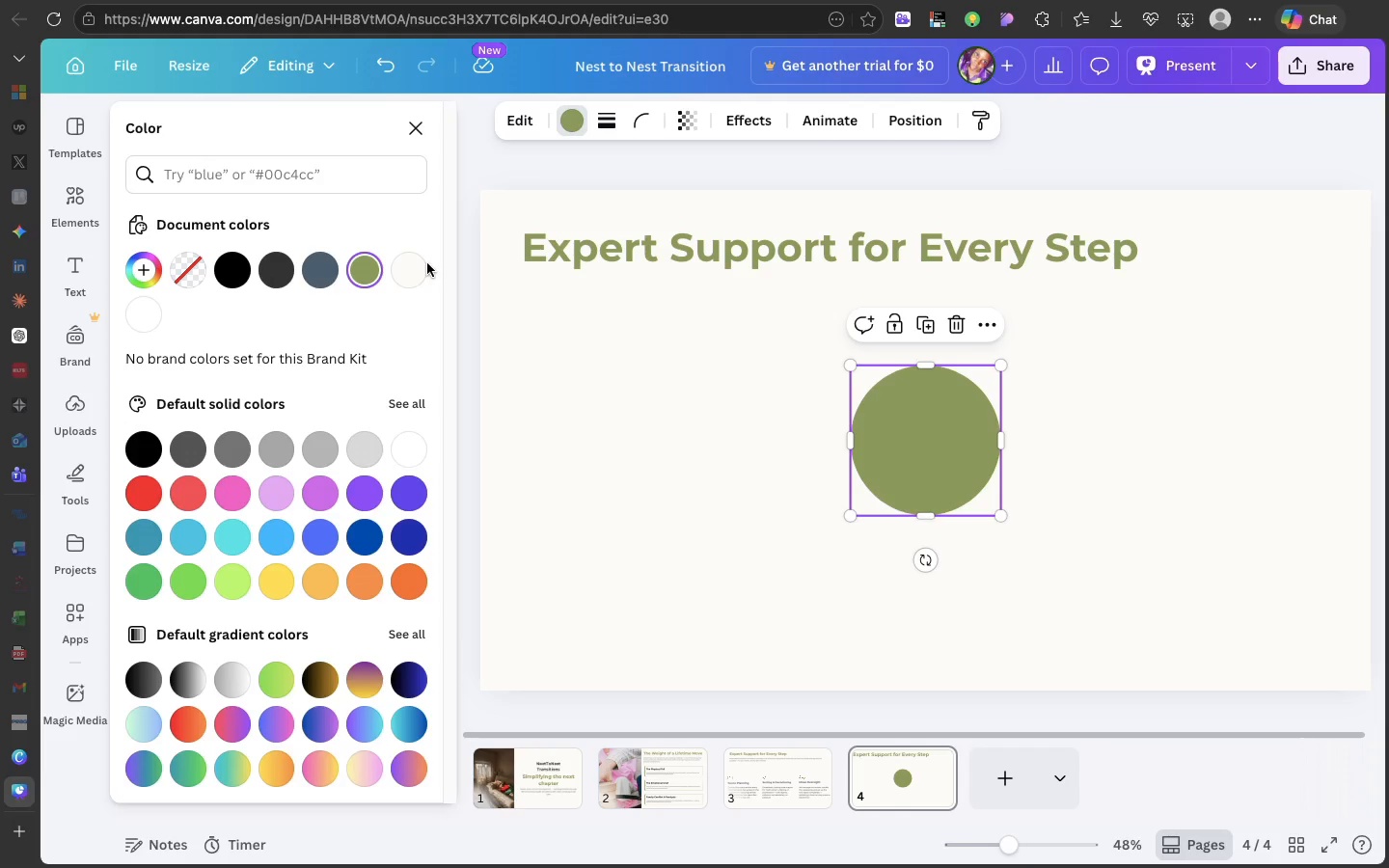 
left_click([416, 266])
 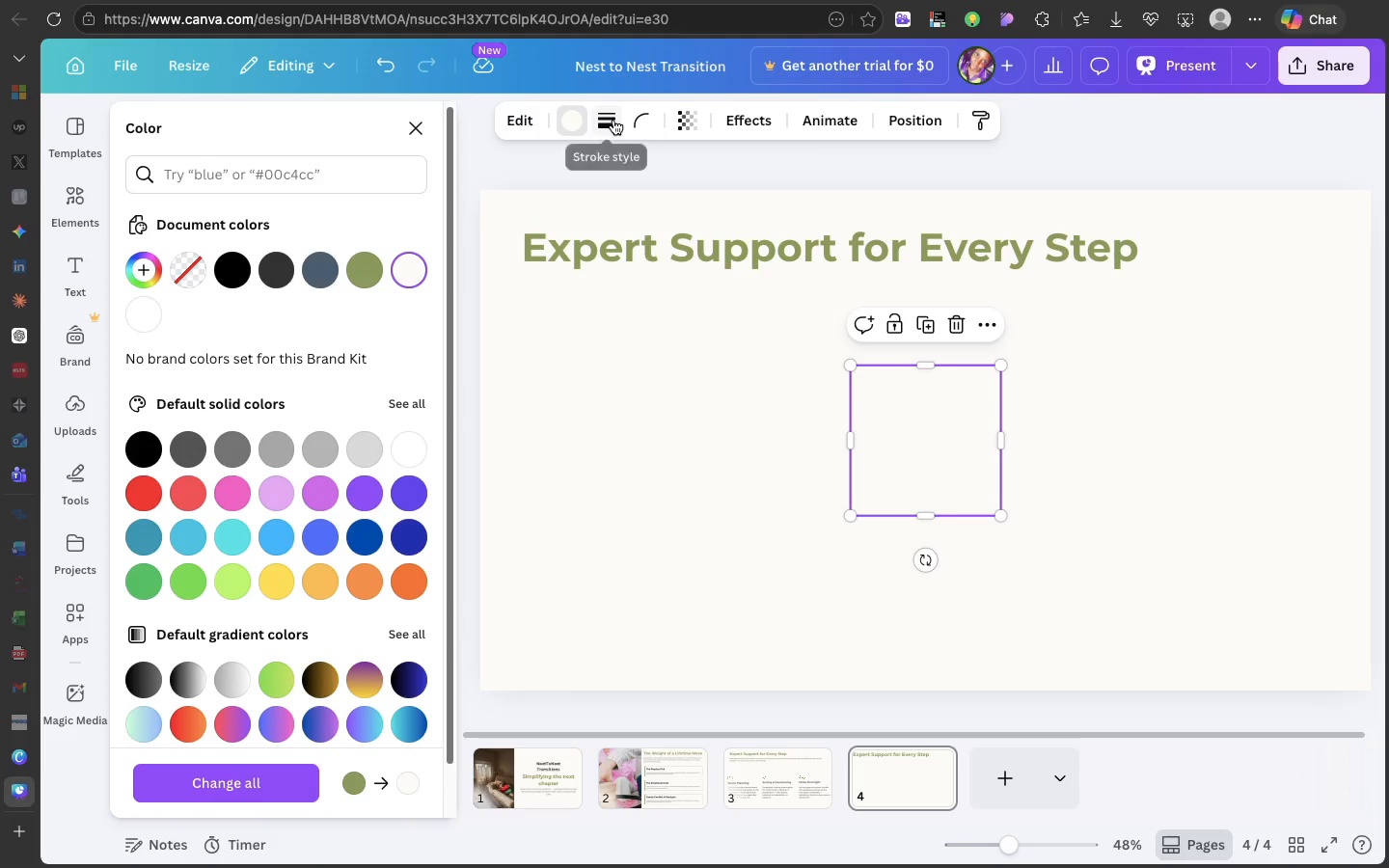 
left_click([613, 120])
 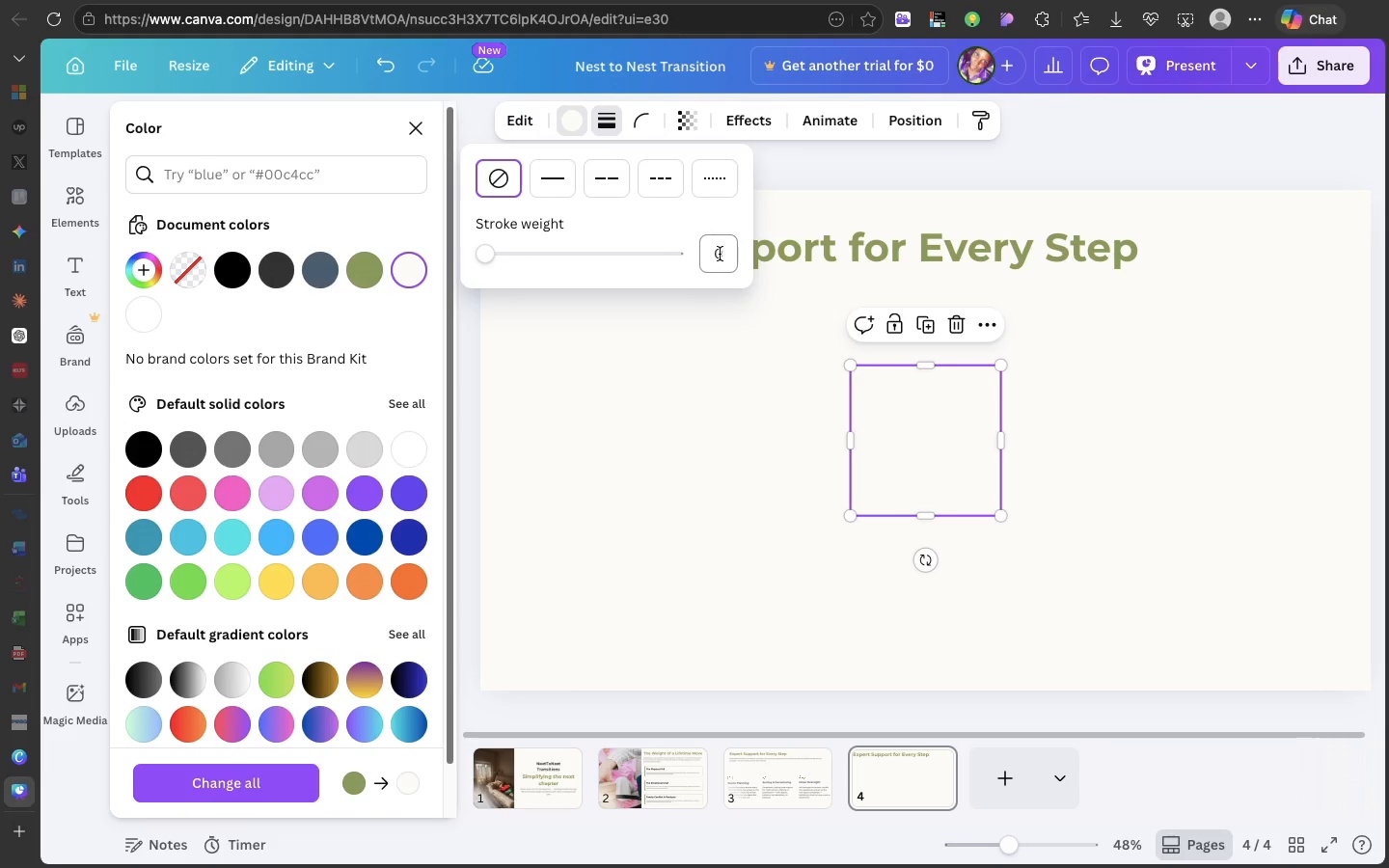 
left_click([720, 254])
 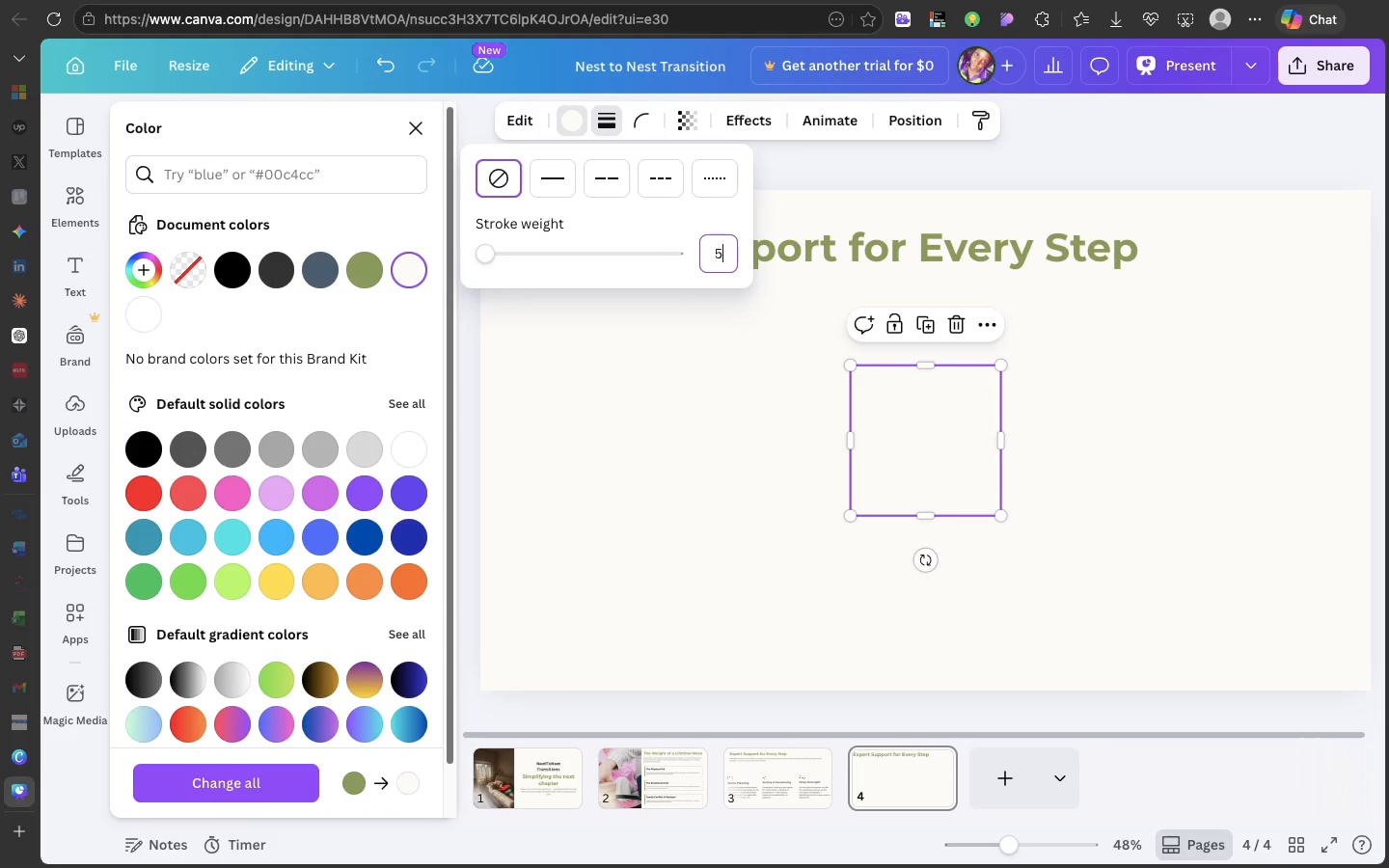 
key(5)
 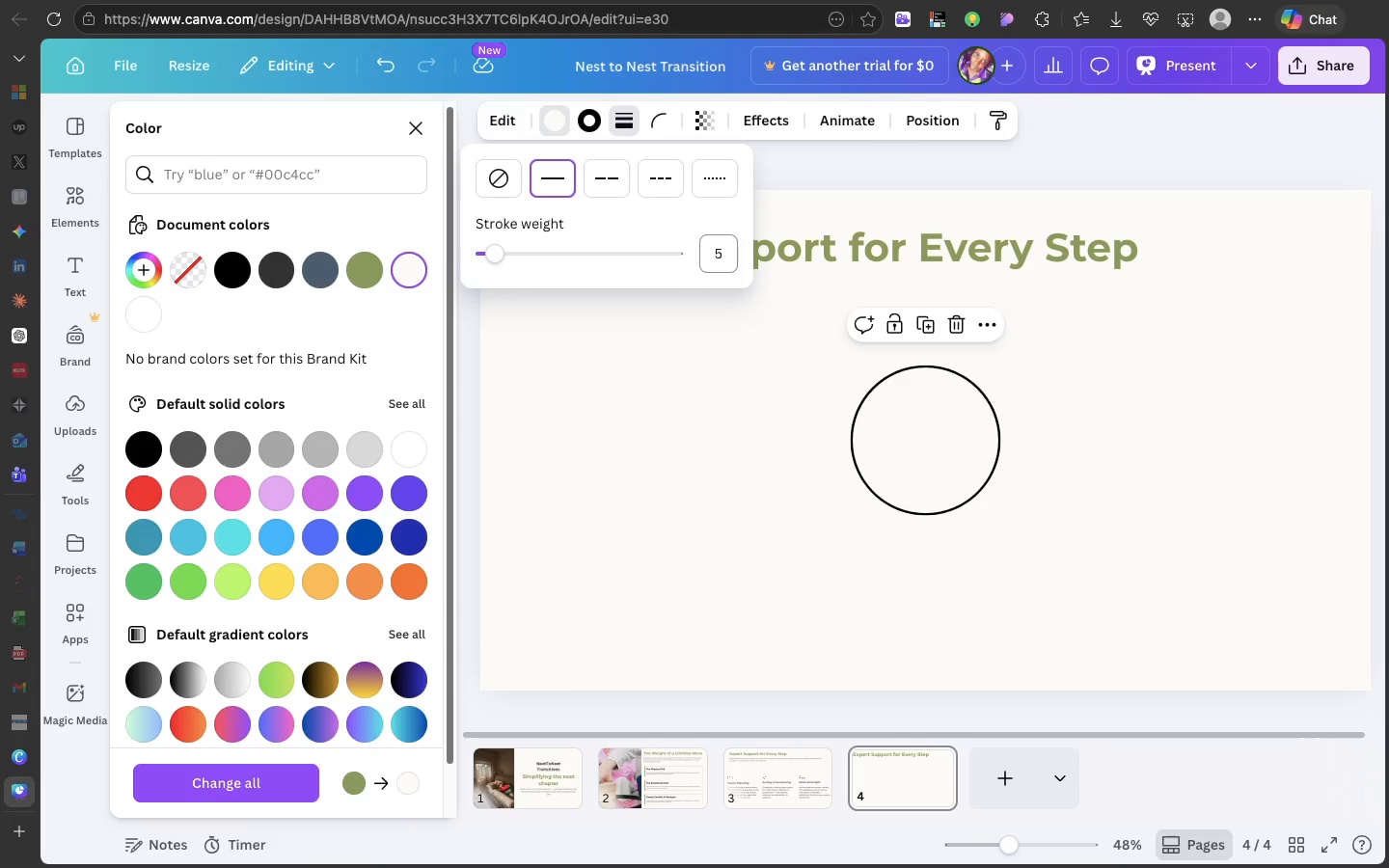 
key(Enter)
 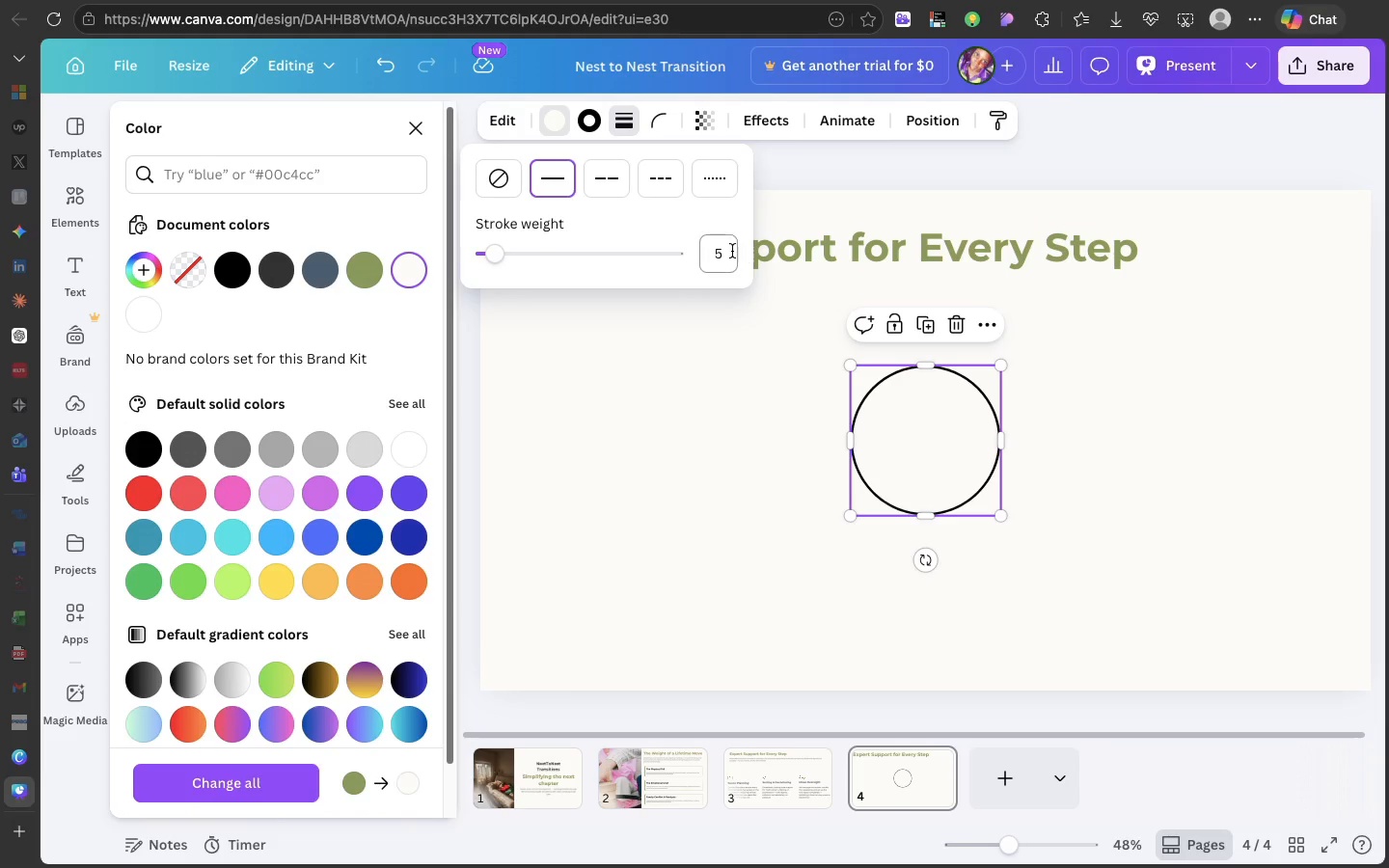 
double_click([729, 251])
 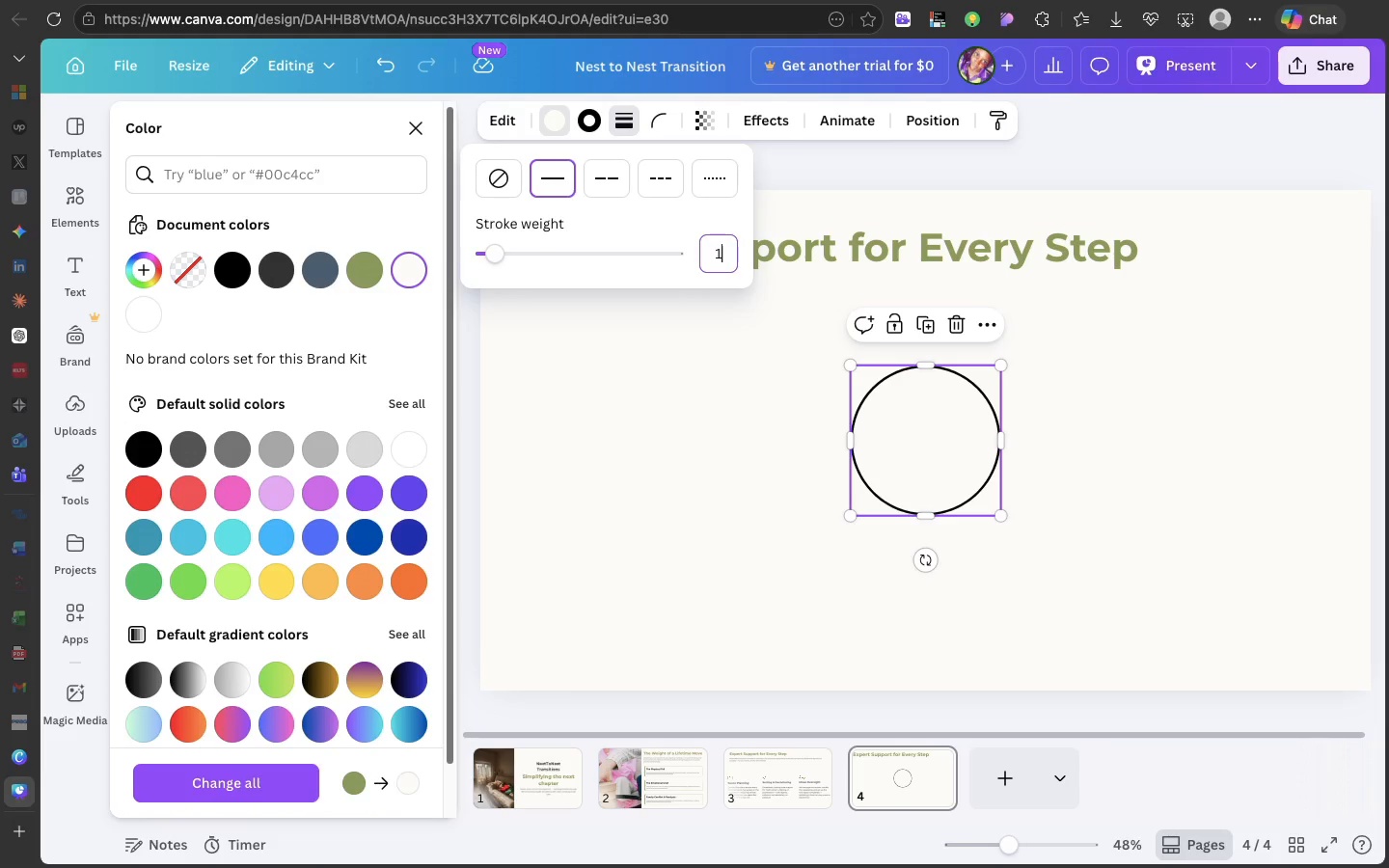 
type(16)
 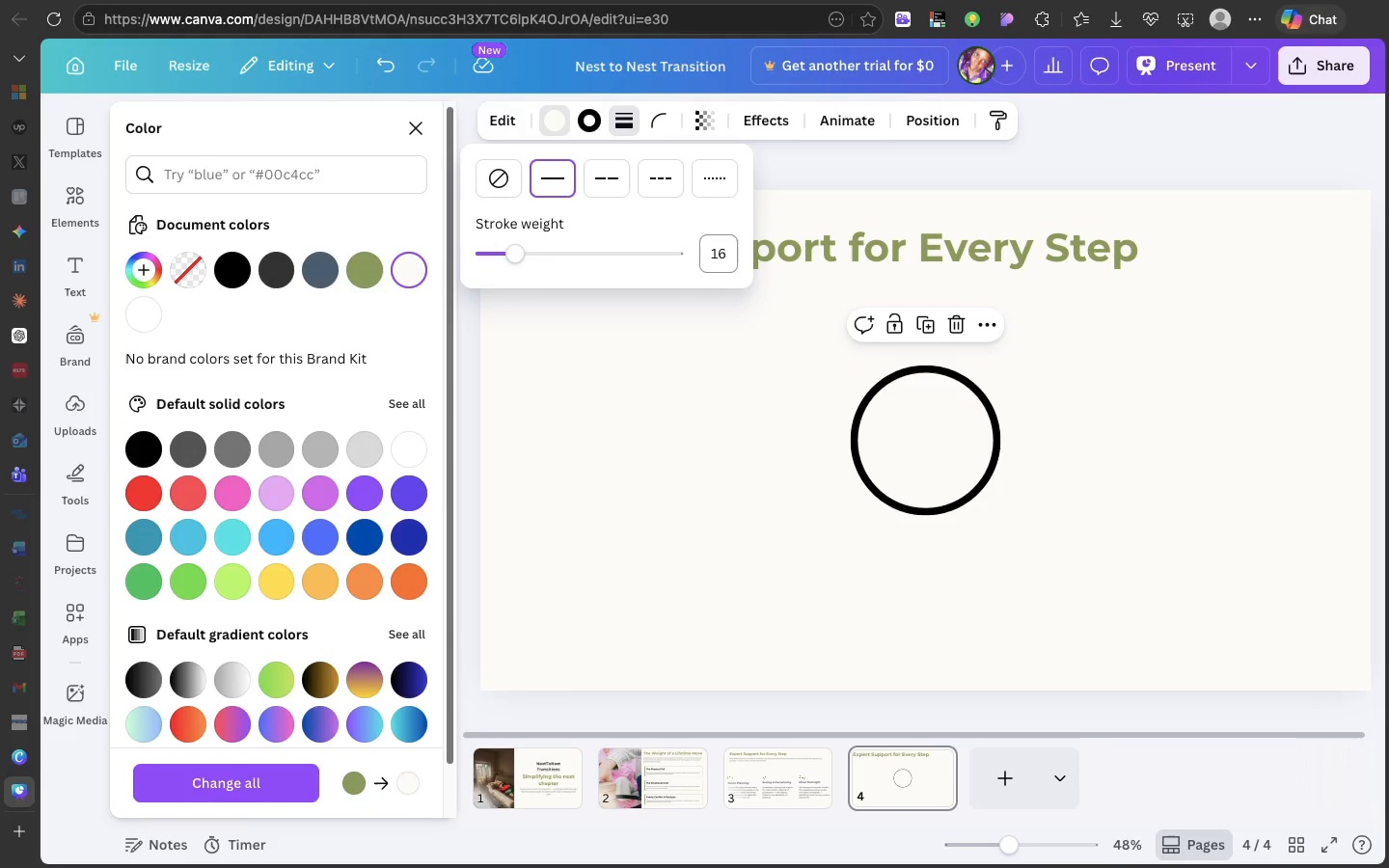 
key(Enter)
 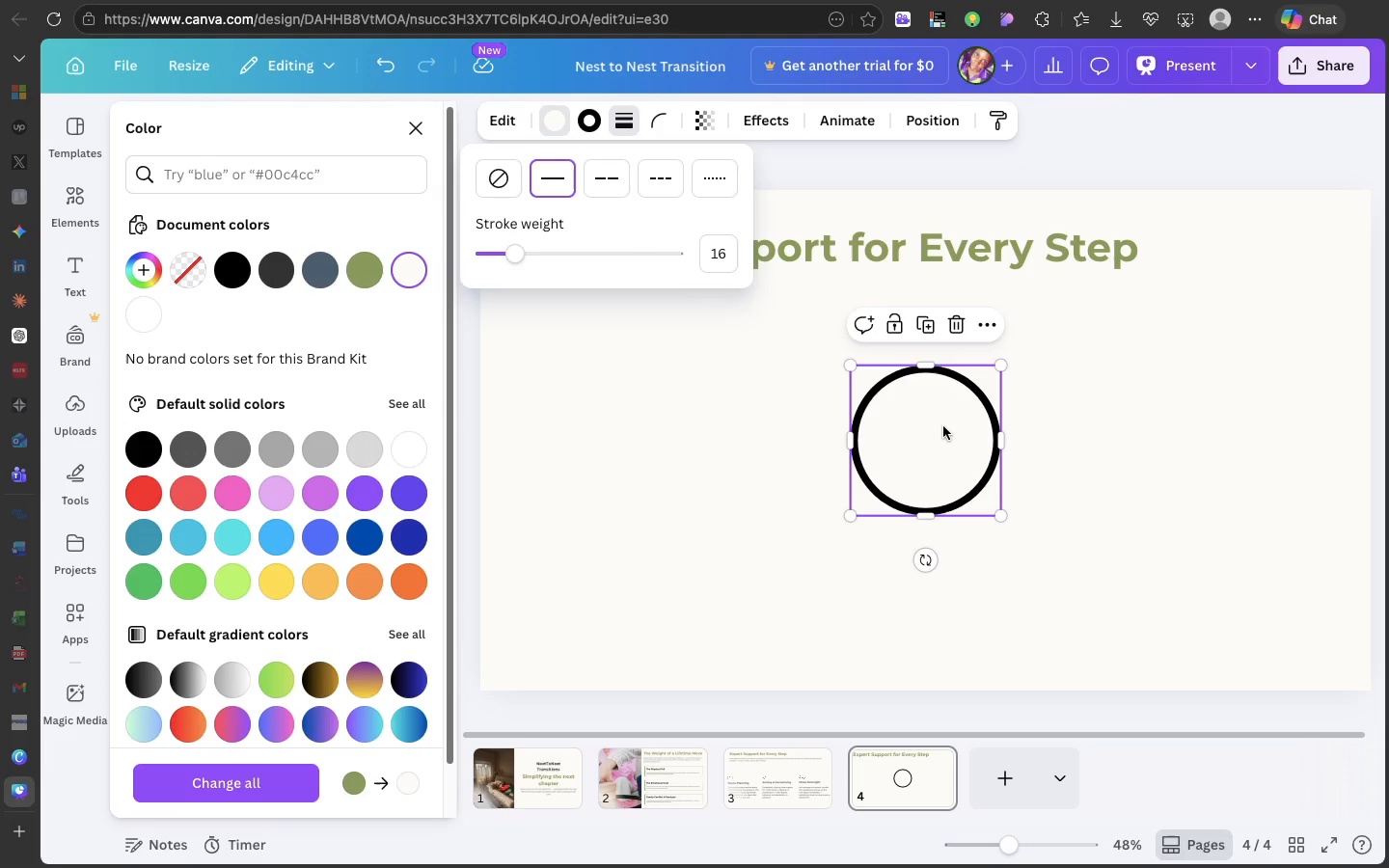 
left_click_drag(start_coordinate=[943, 426], to_coordinate=[686, 425])
 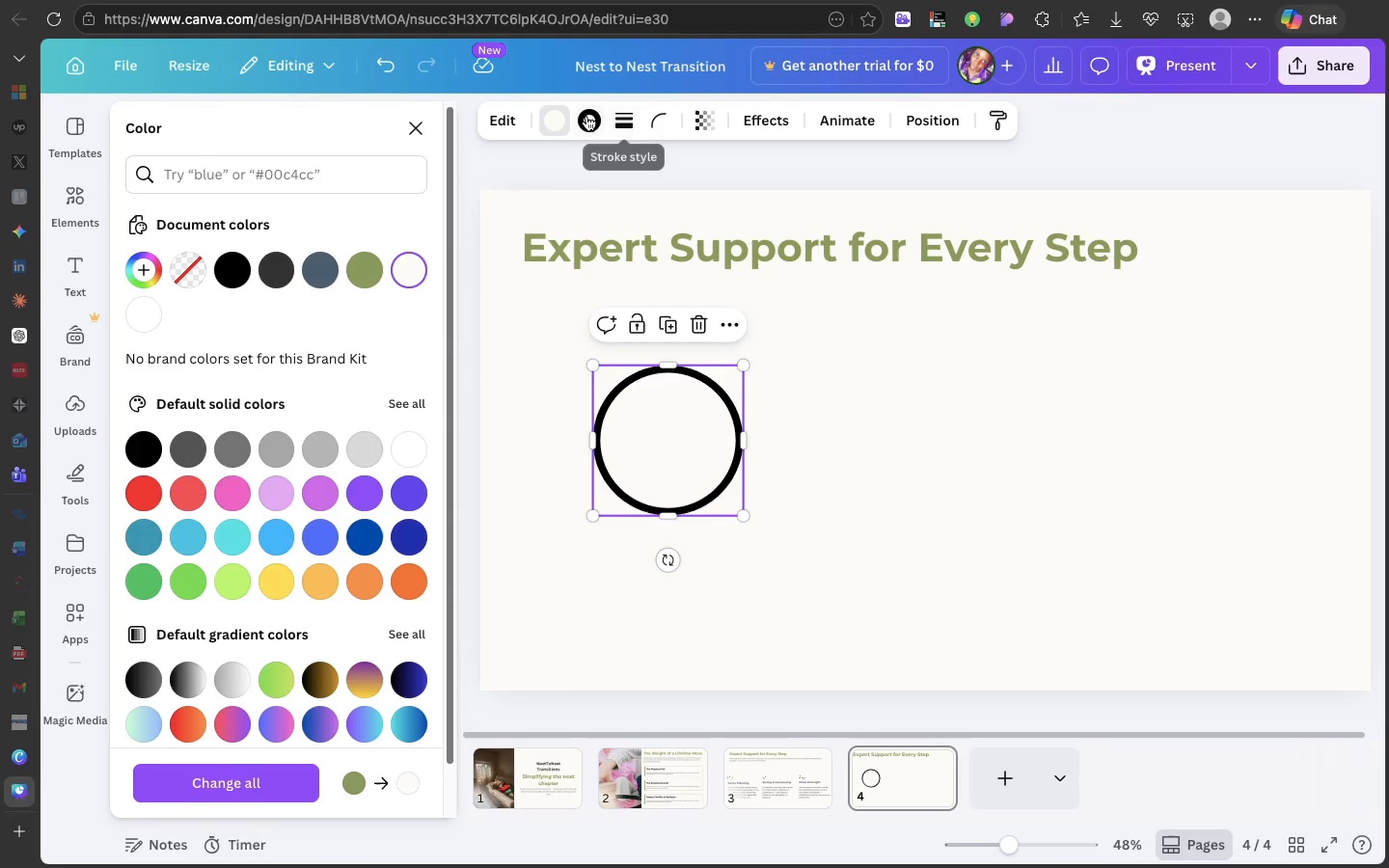 
left_click([586, 115])
 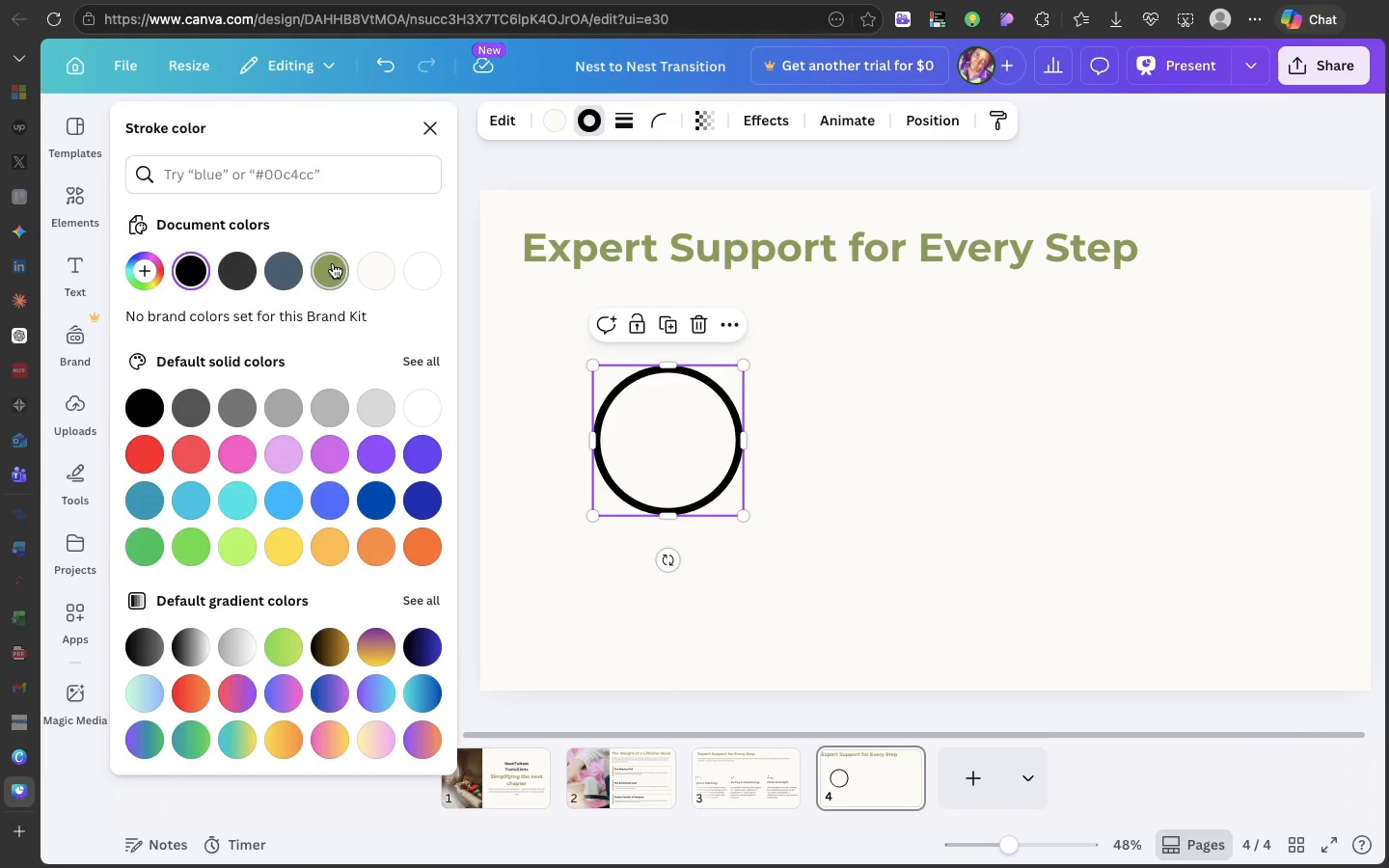 
left_click([332, 263])
 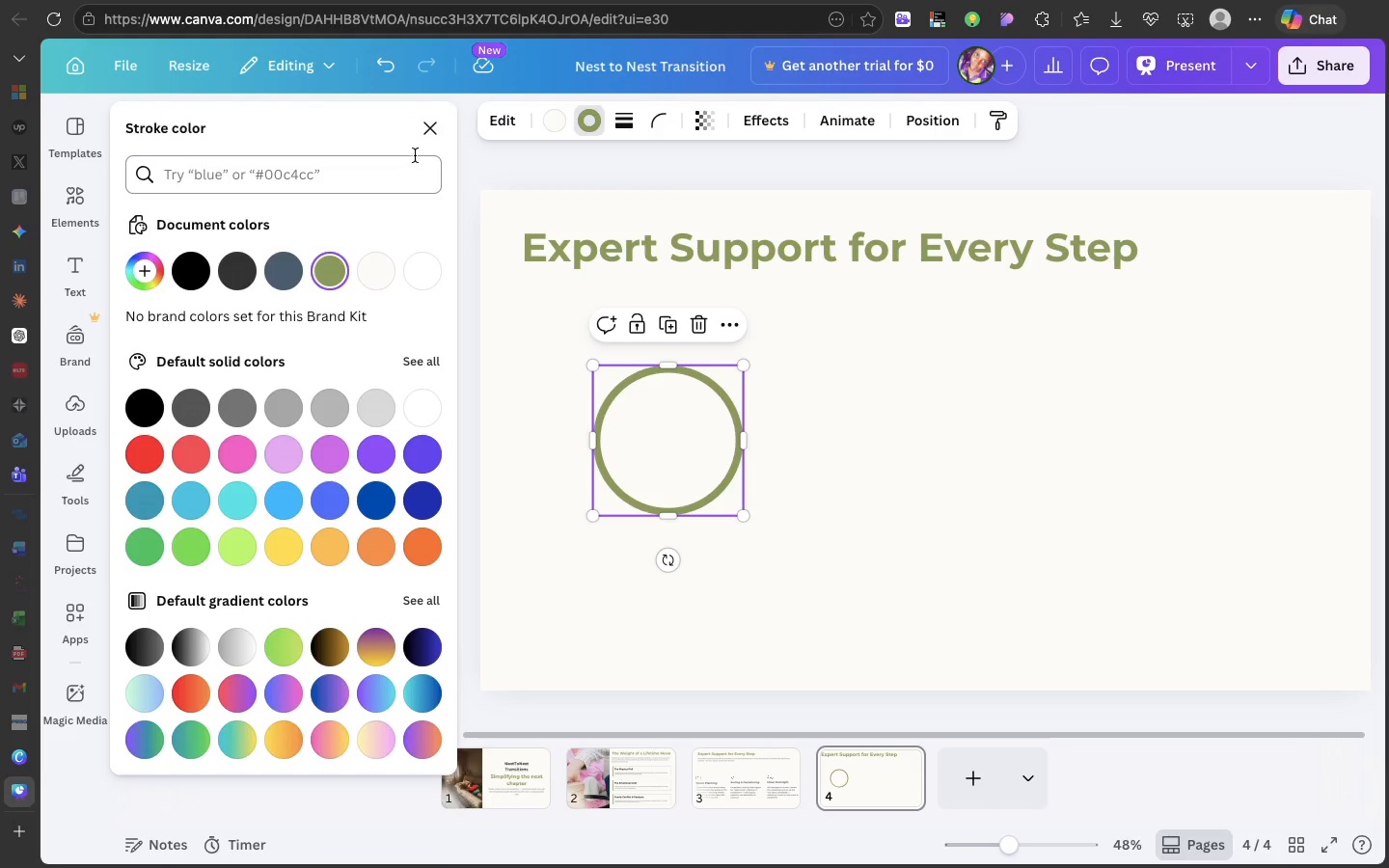 
left_click([423, 139])
 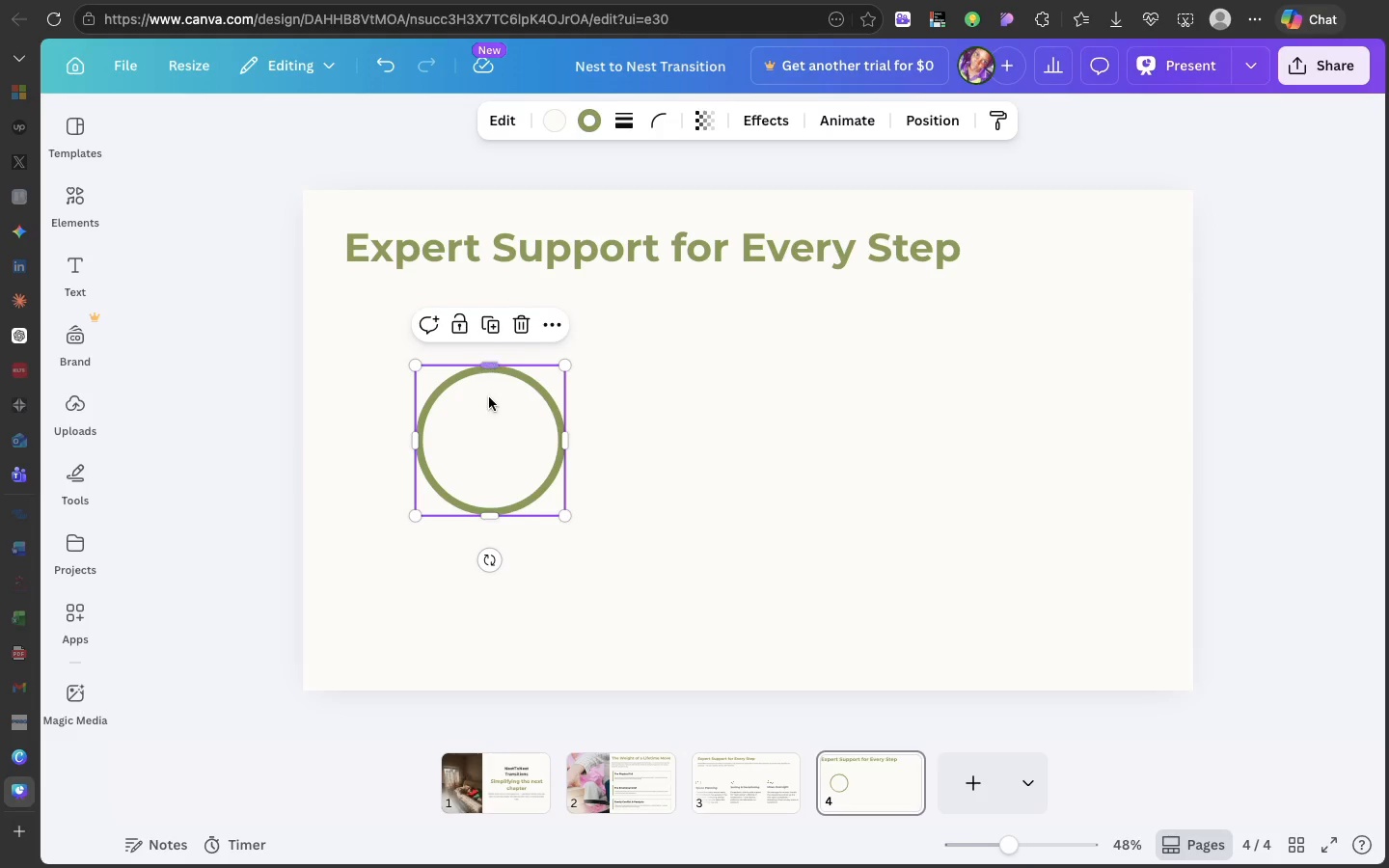 
left_click([486, 413])
 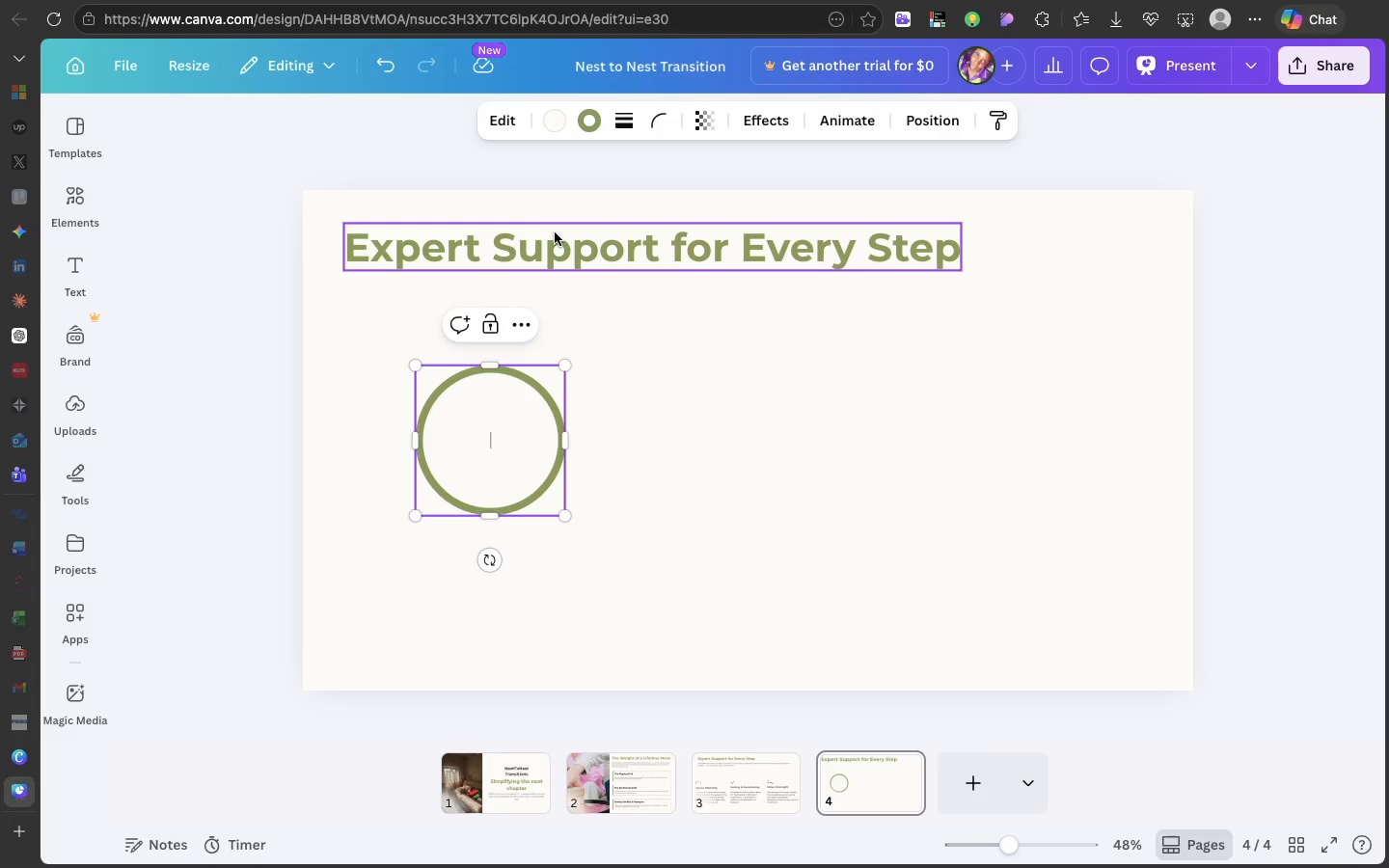 
left_click([555, 232])
 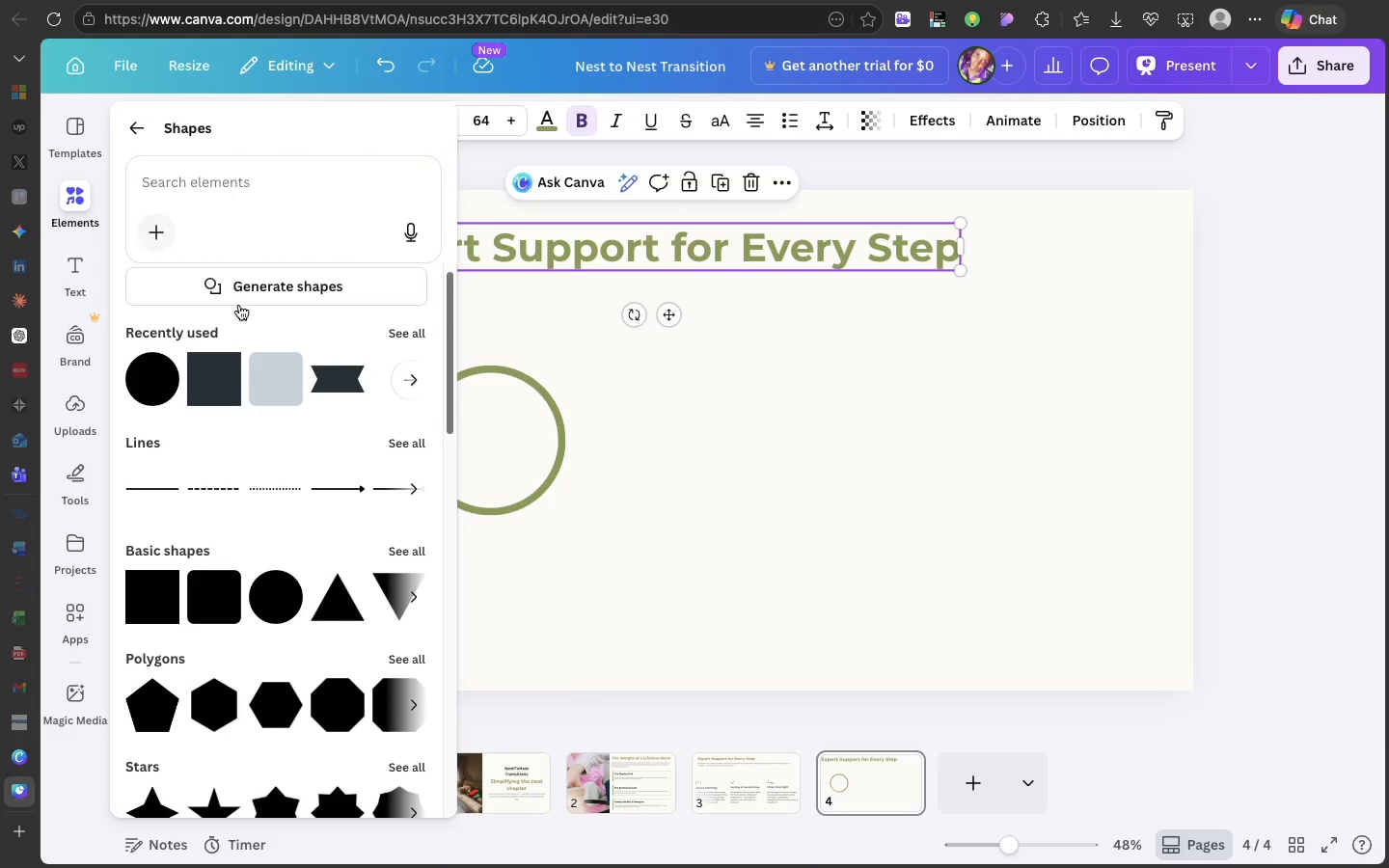 
wait(6.98)
 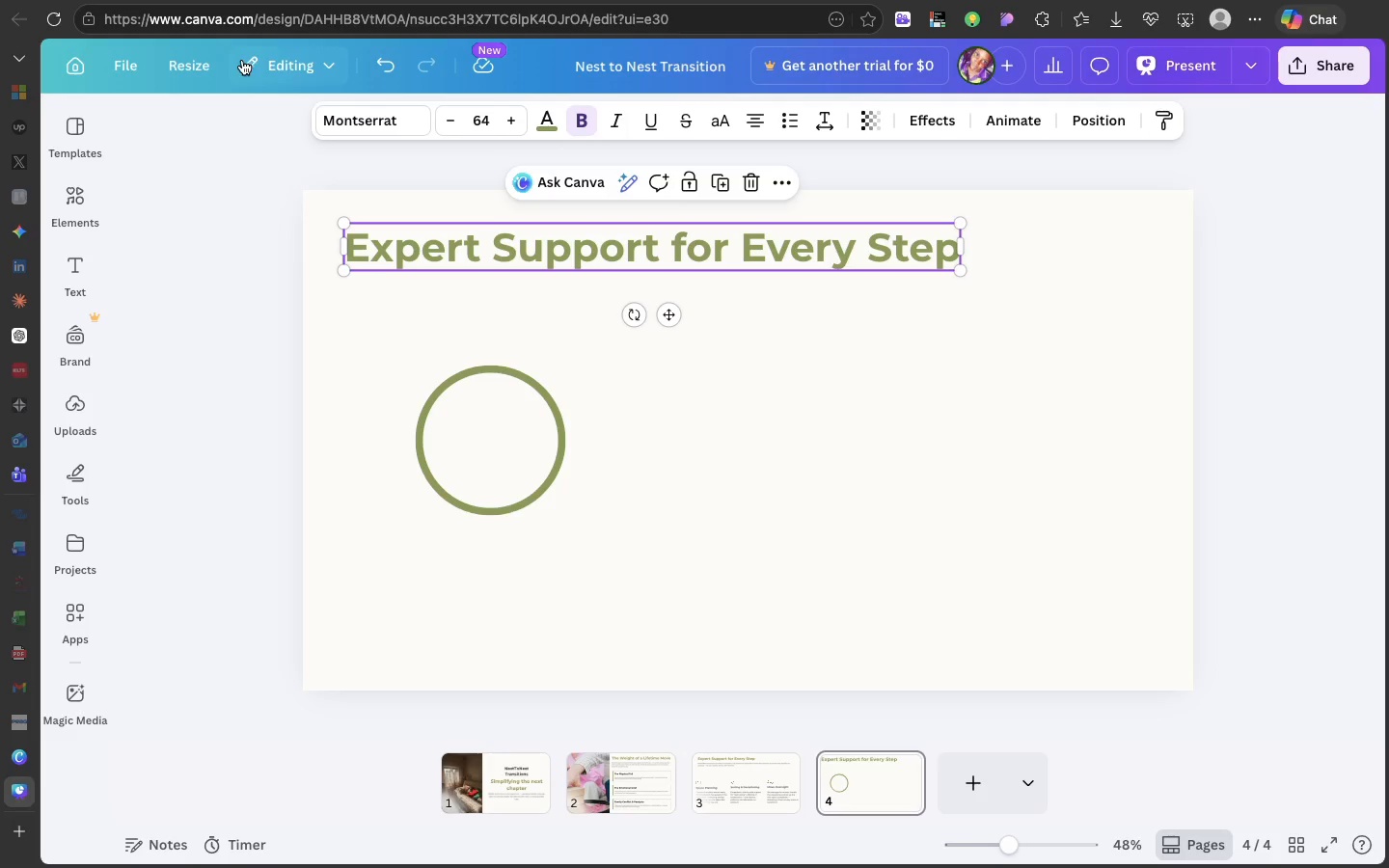 
left_click_drag(start_coordinate=[329, 480], to_coordinate=[566, 432])
 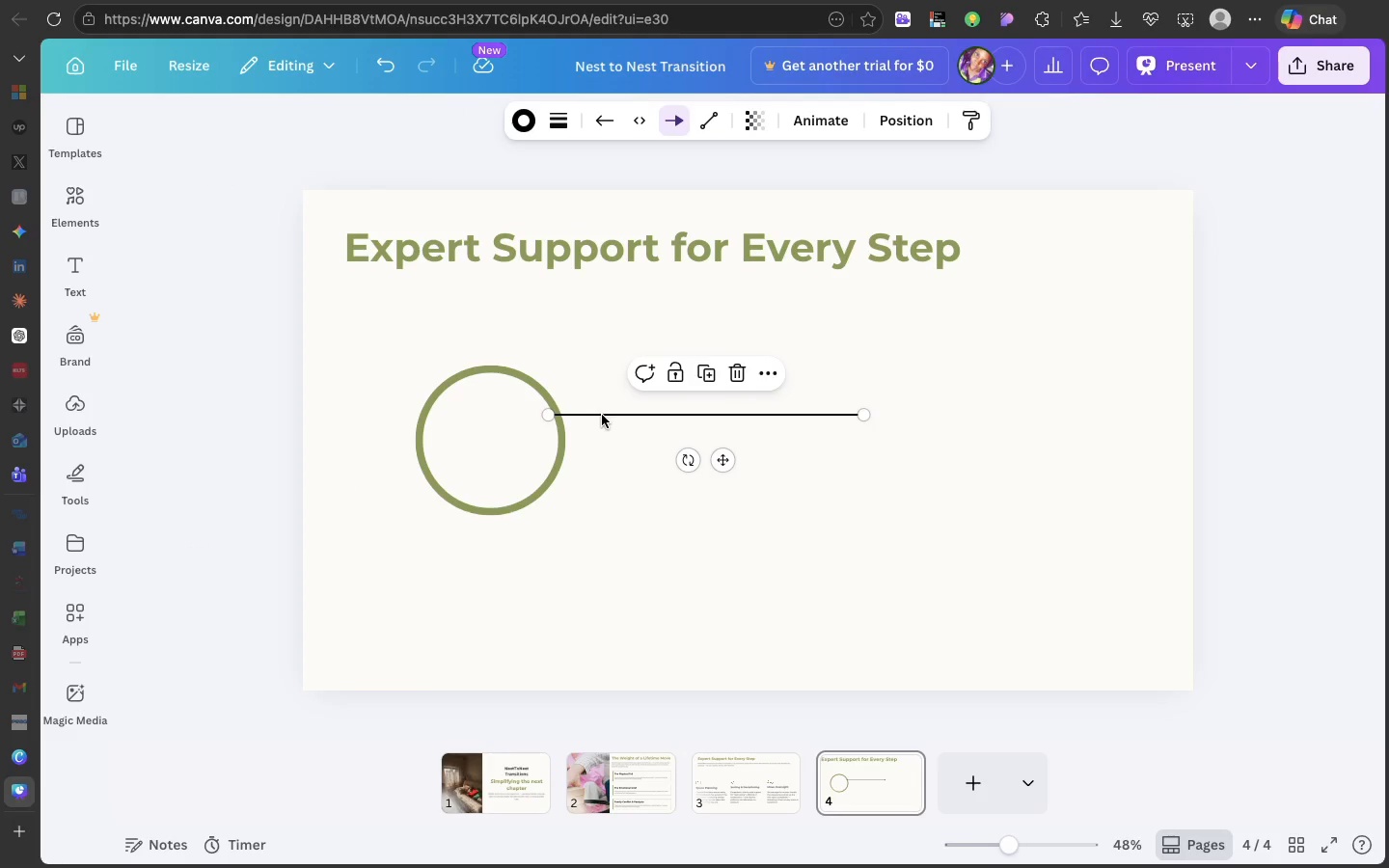 
left_click_drag(start_coordinate=[602, 414], to_coordinate=[610, 458])
 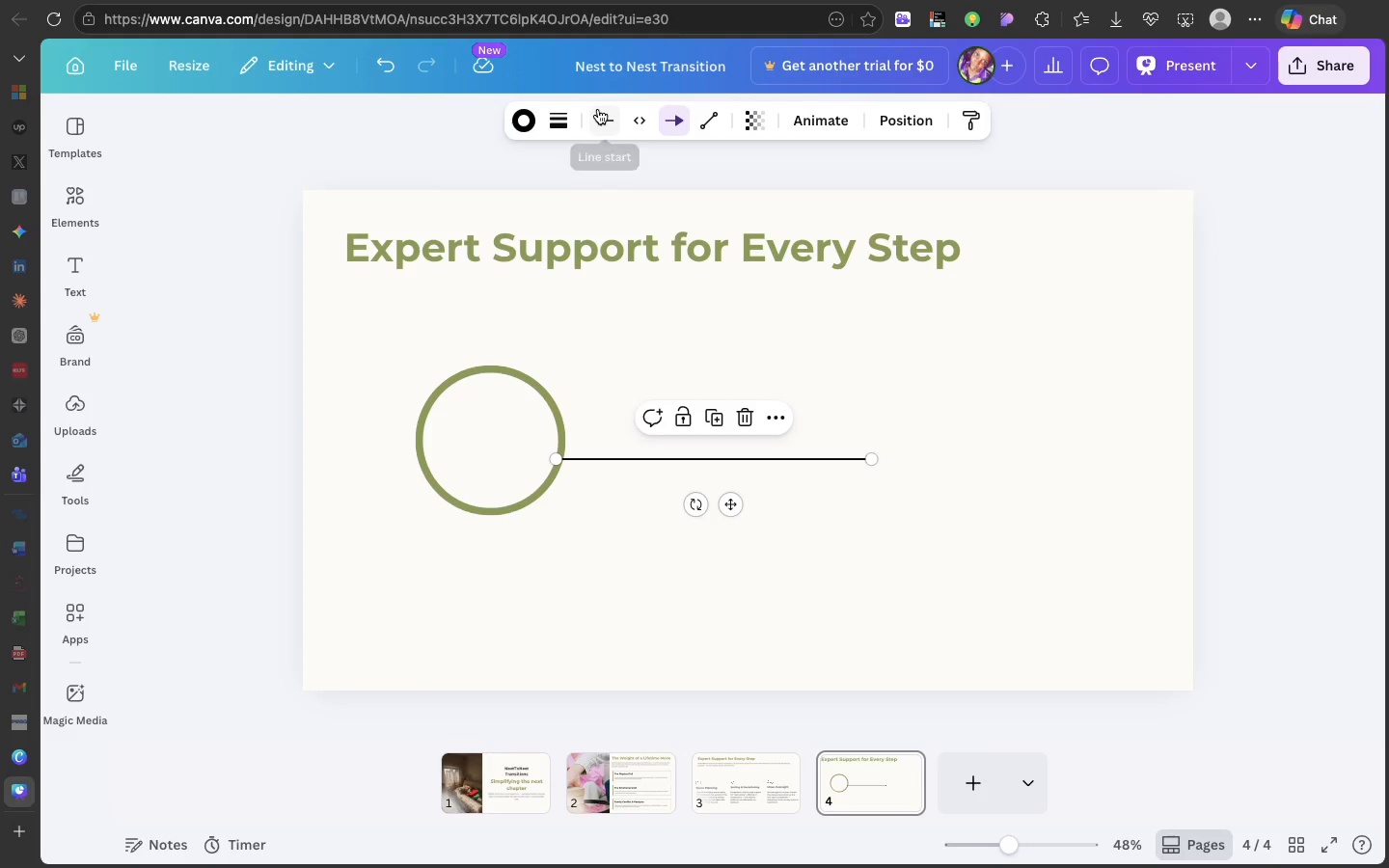 
left_click([598, 109])
 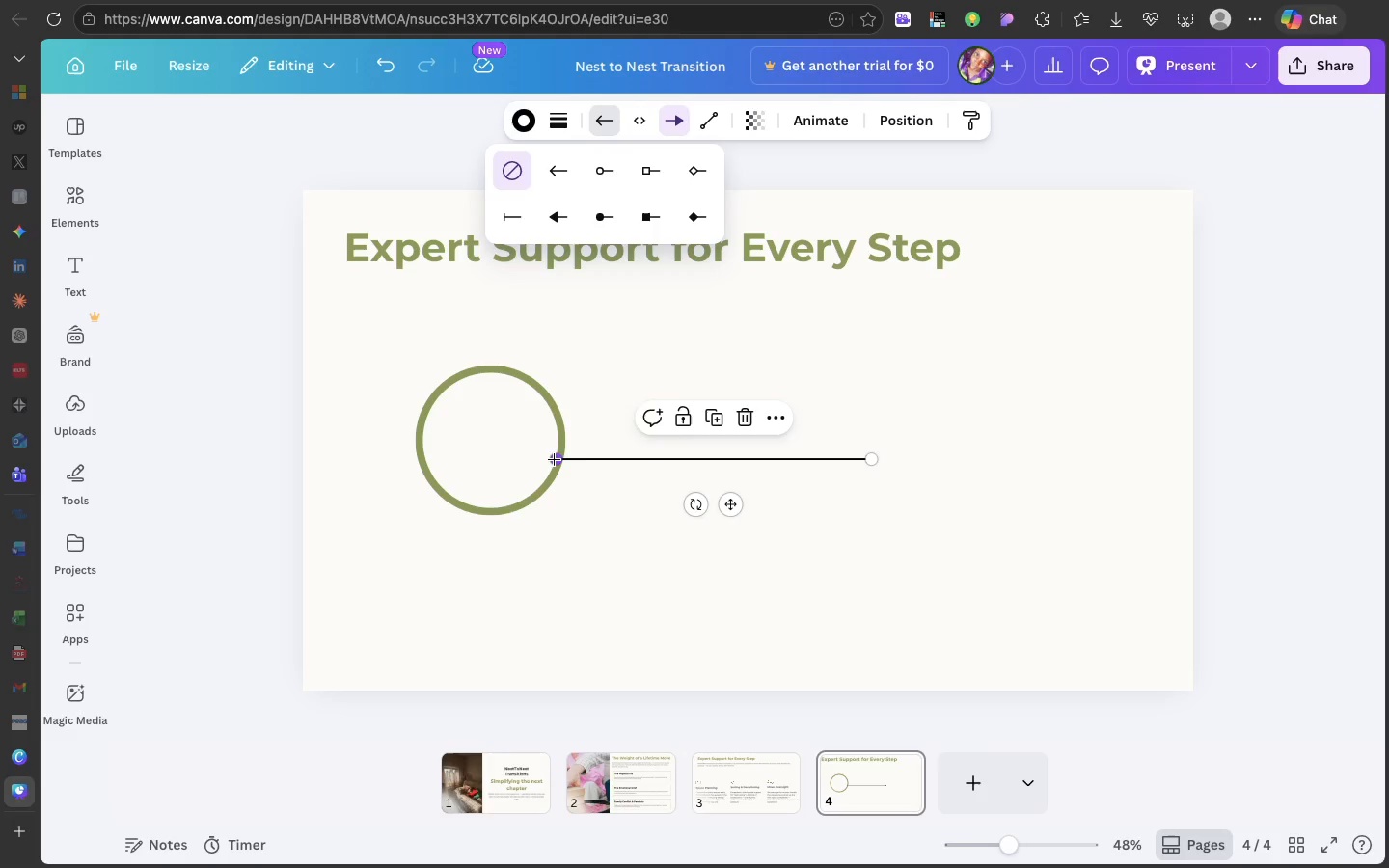 
wait(5.7)
 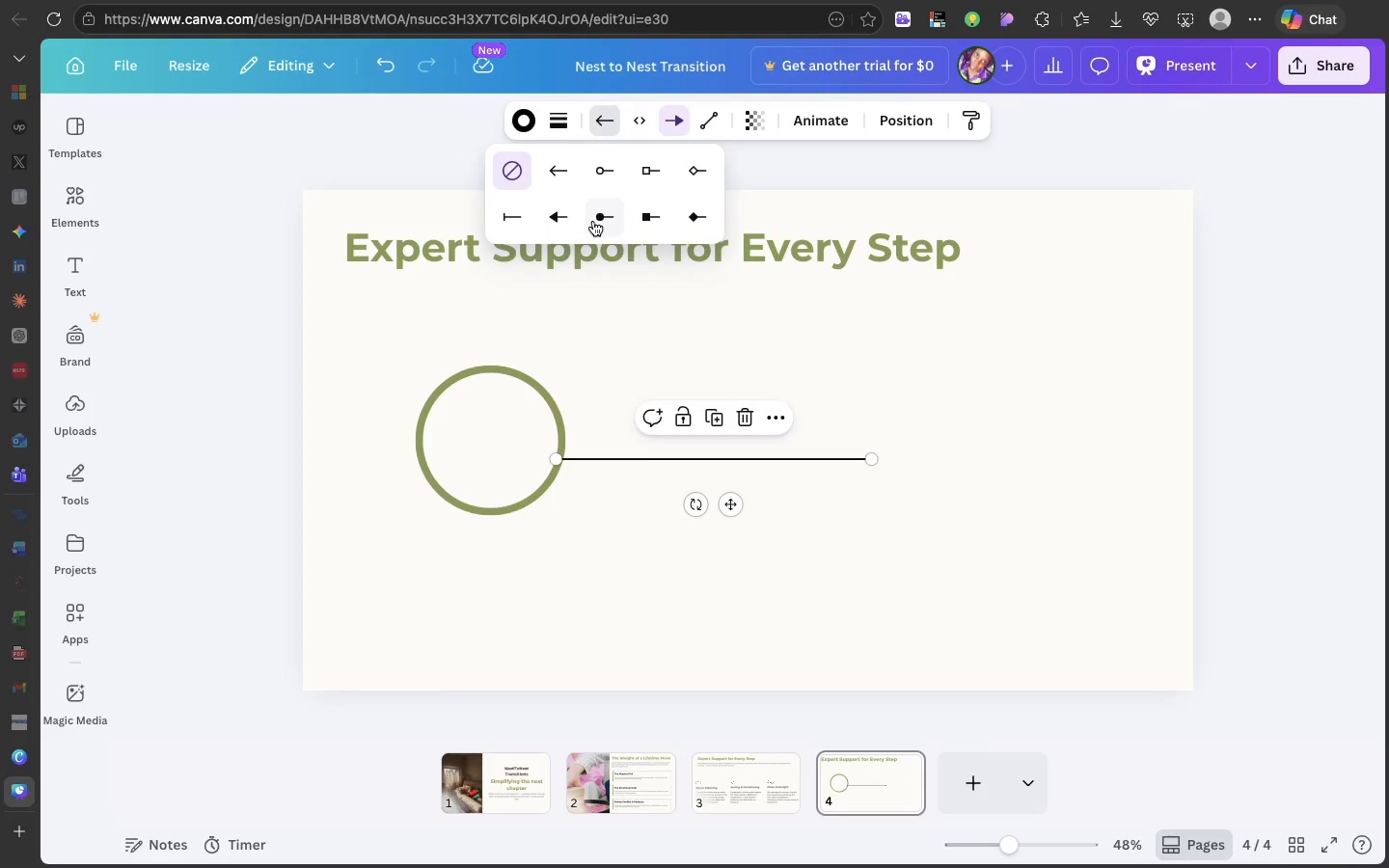 
left_click_drag(start_coordinate=[698, 507], to_coordinate=[612, 501])
 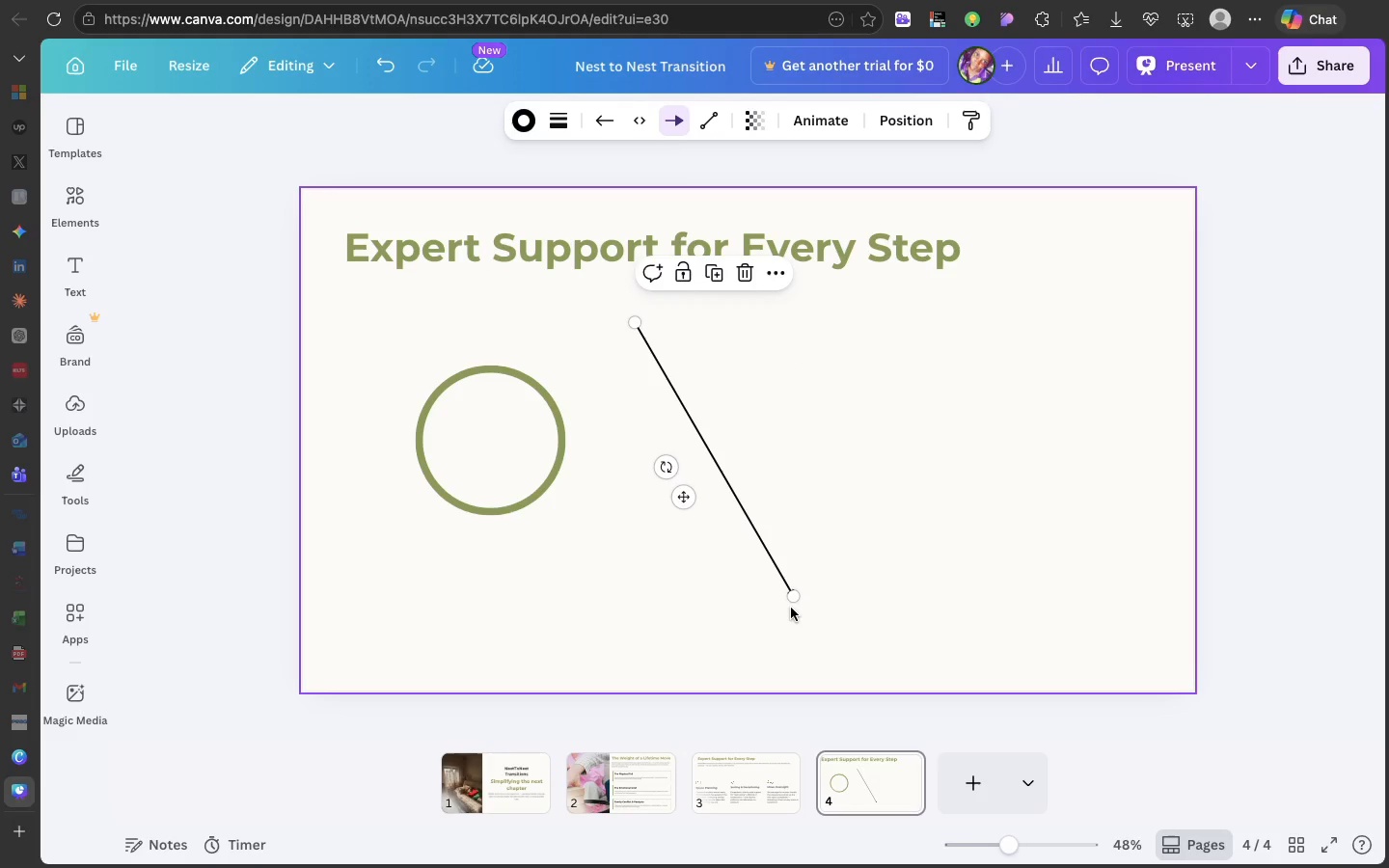 
left_click_drag(start_coordinate=[791, 608], to_coordinate=[826, 541])
 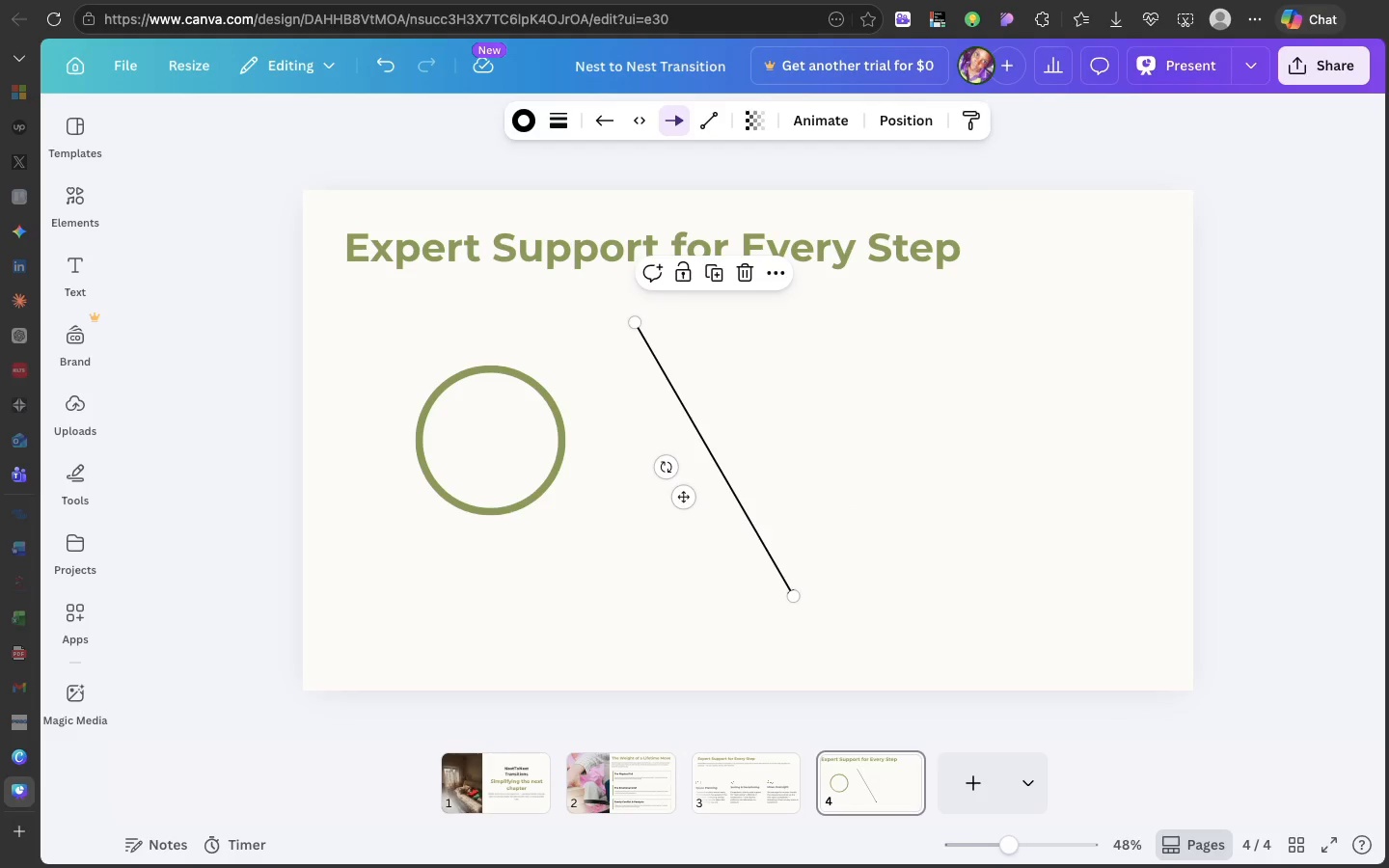 
key(Backspace)
 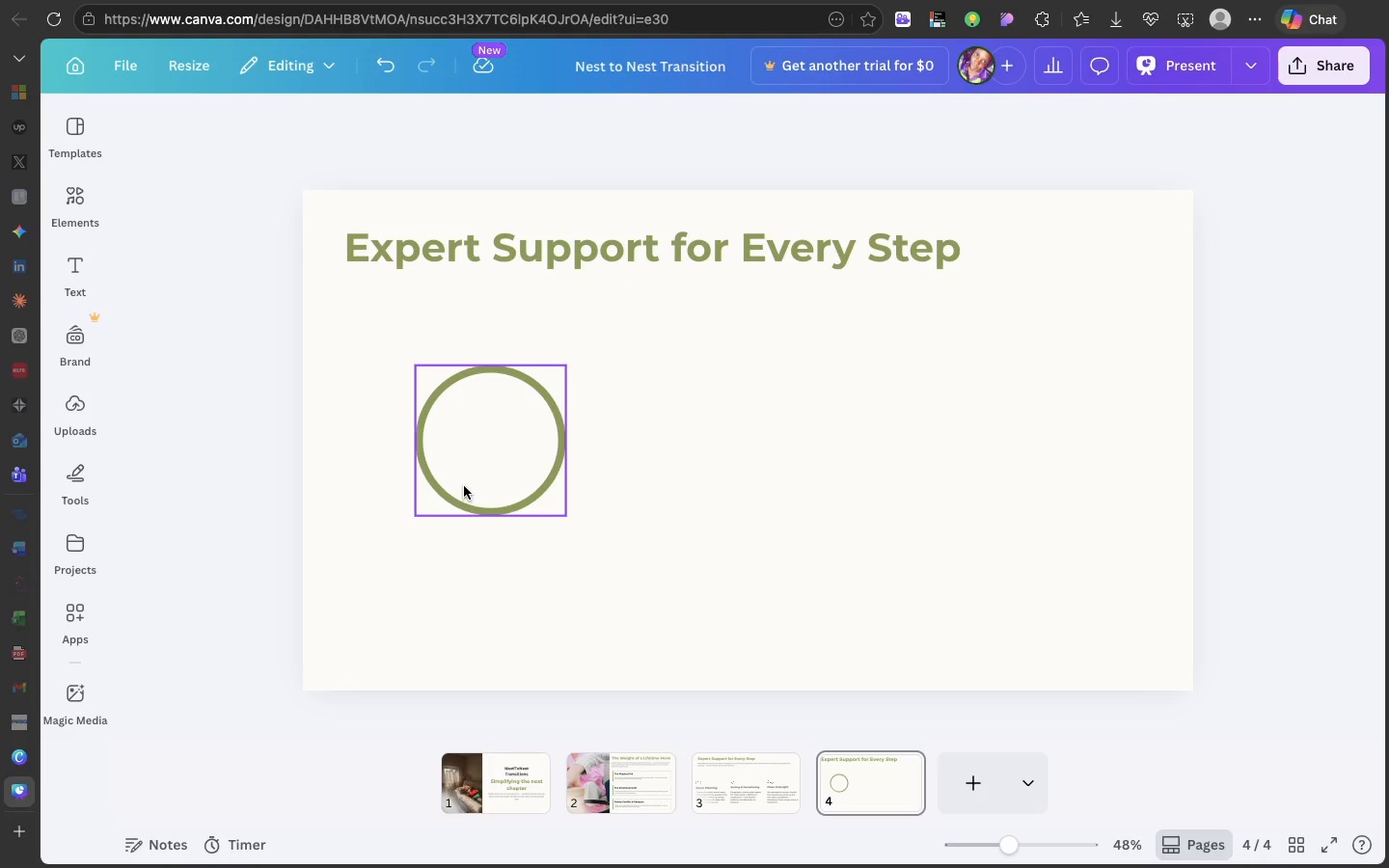 
left_click([464, 486])
 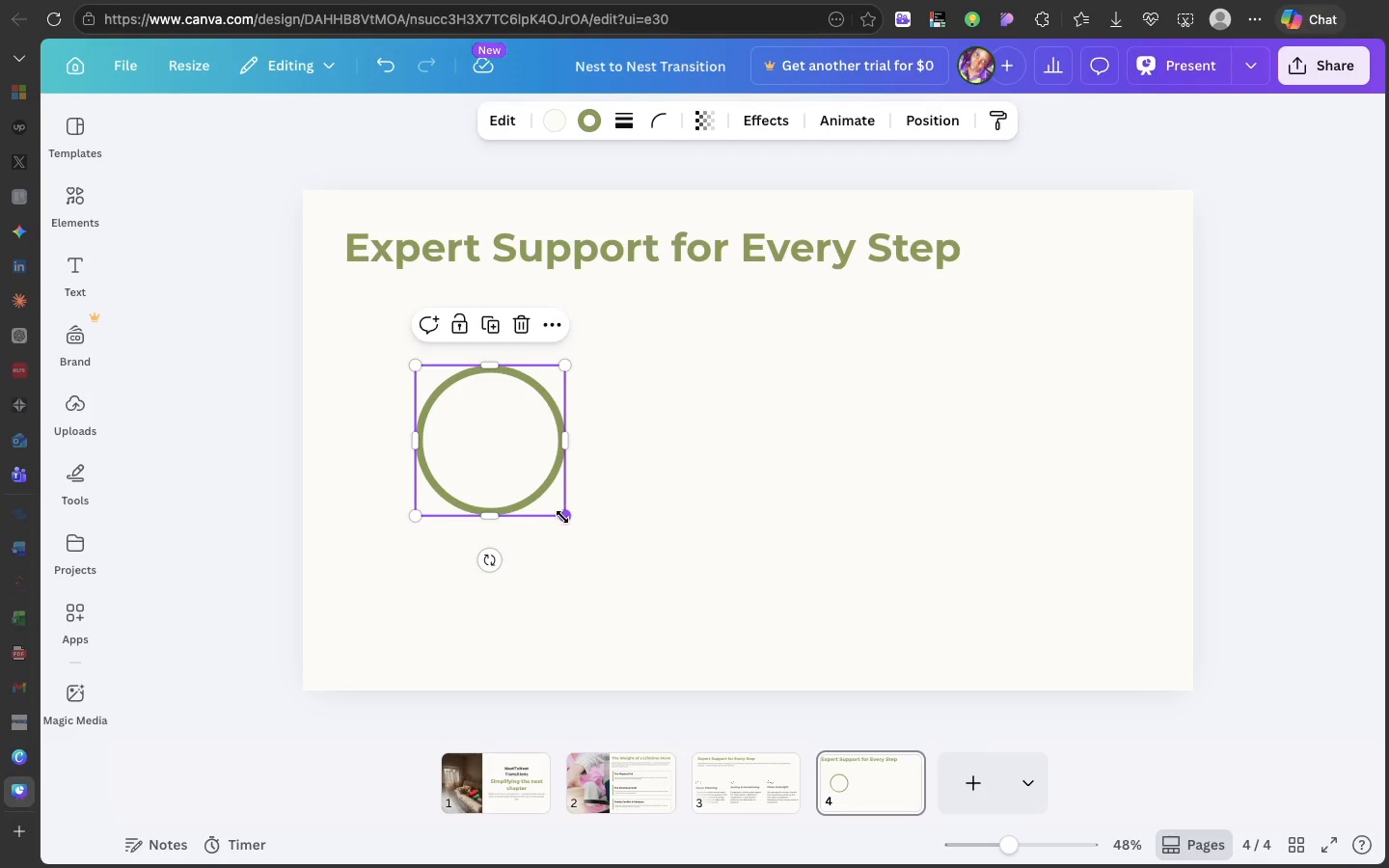 
left_click_drag(start_coordinate=[562, 517], to_coordinate=[612, 542])
 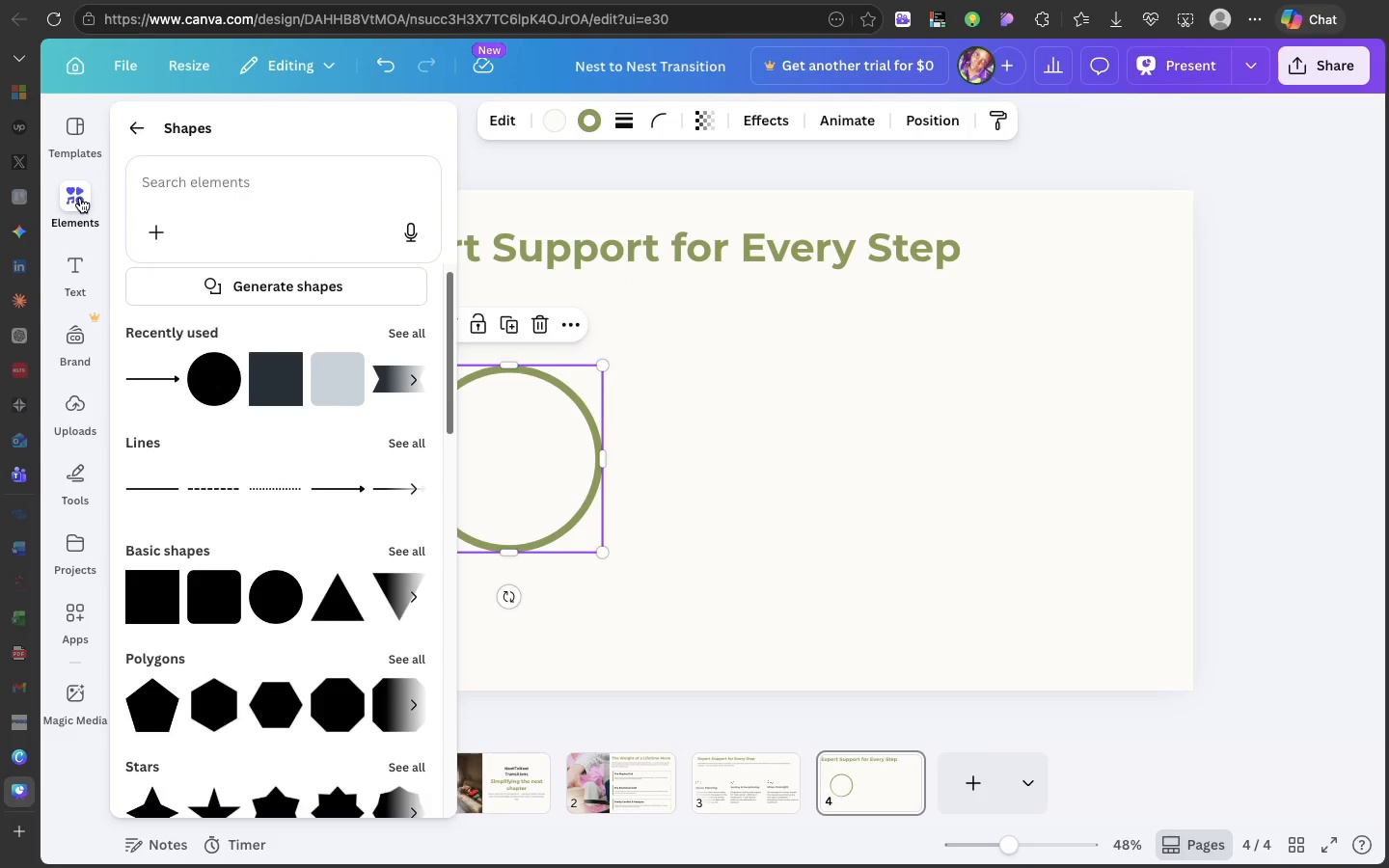 
left_click([80, 198])
 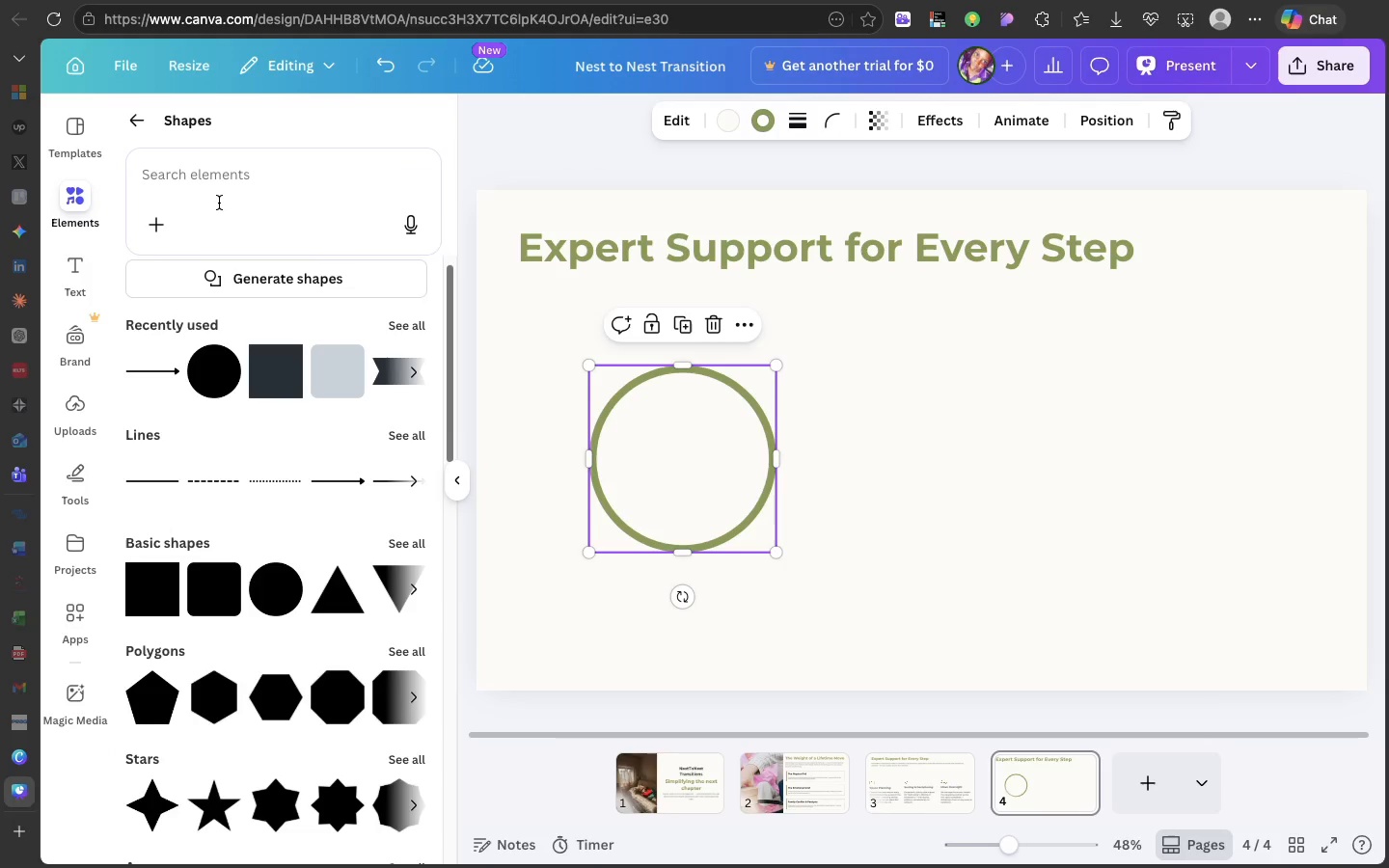 
left_click([219, 203])
 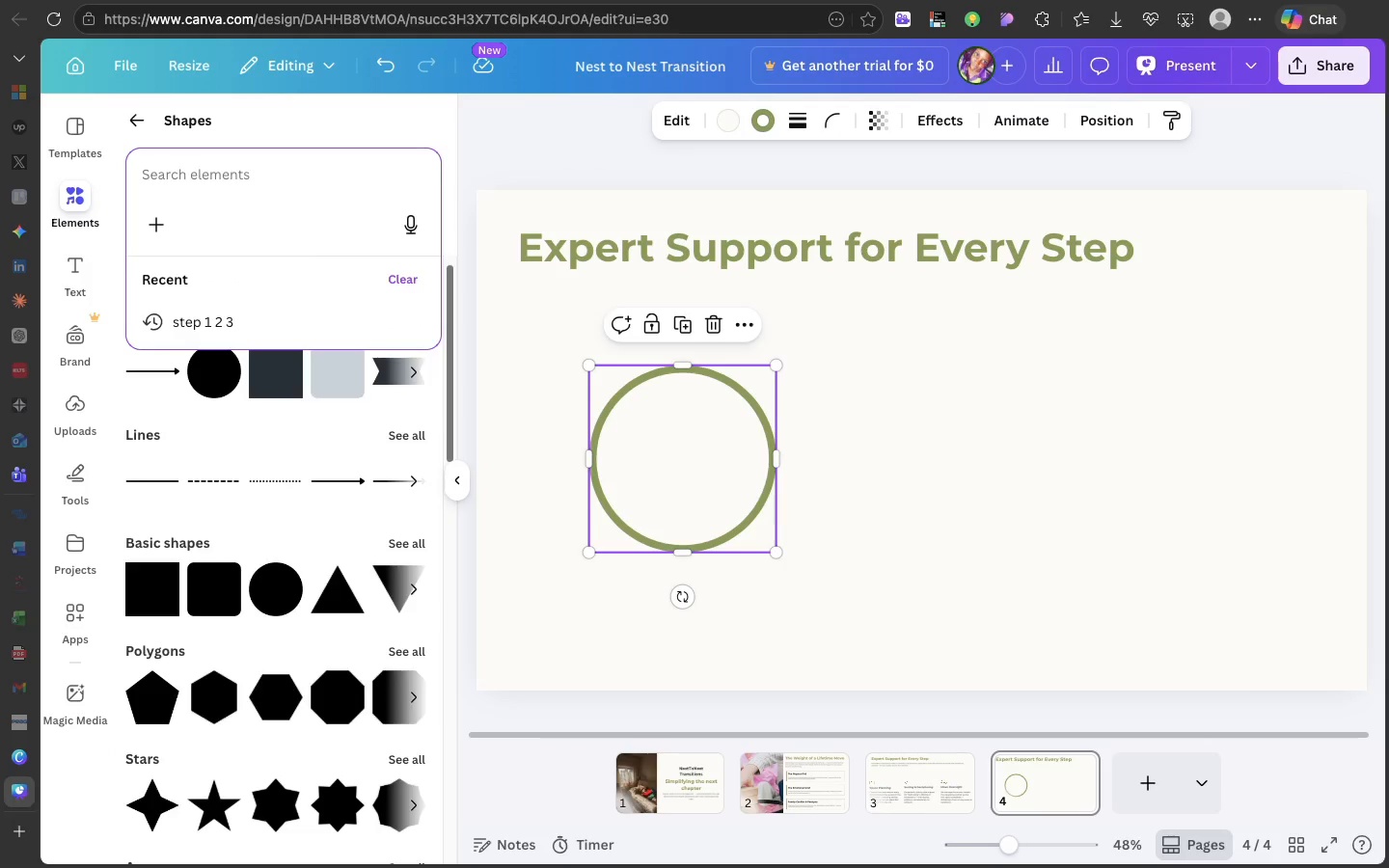 
type(consult icon)
 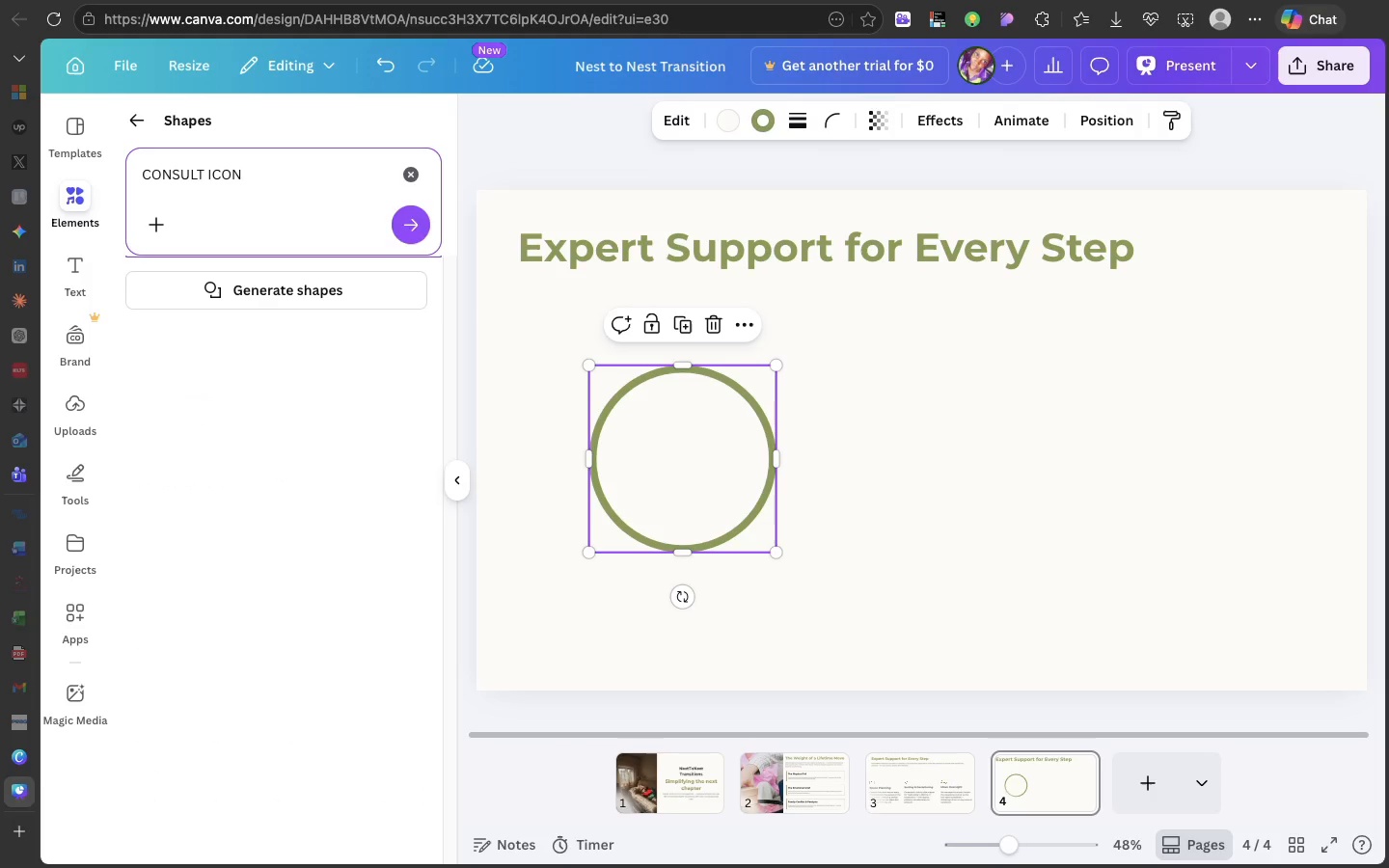 
key(Enter)
 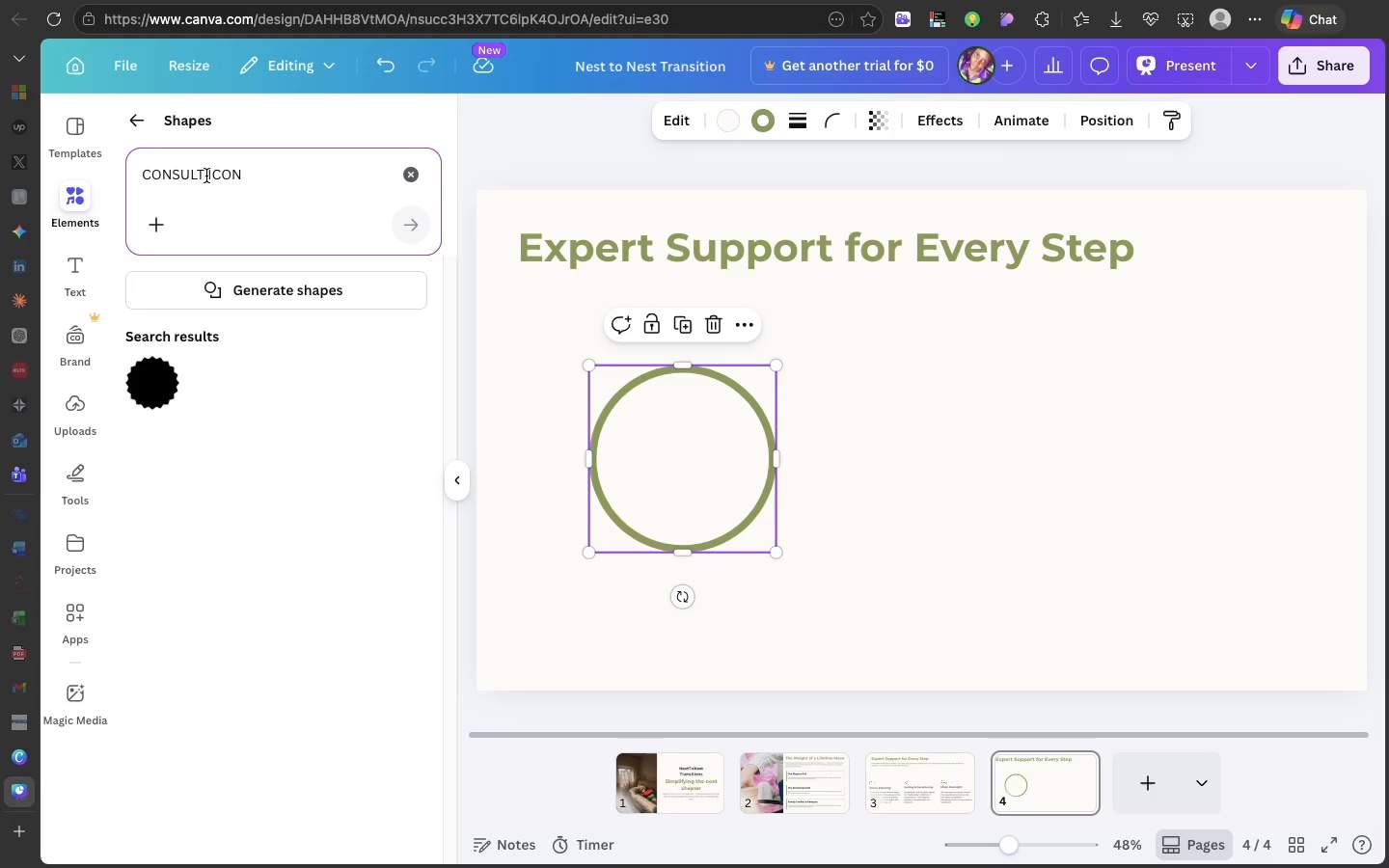 
left_click([232, 177])
 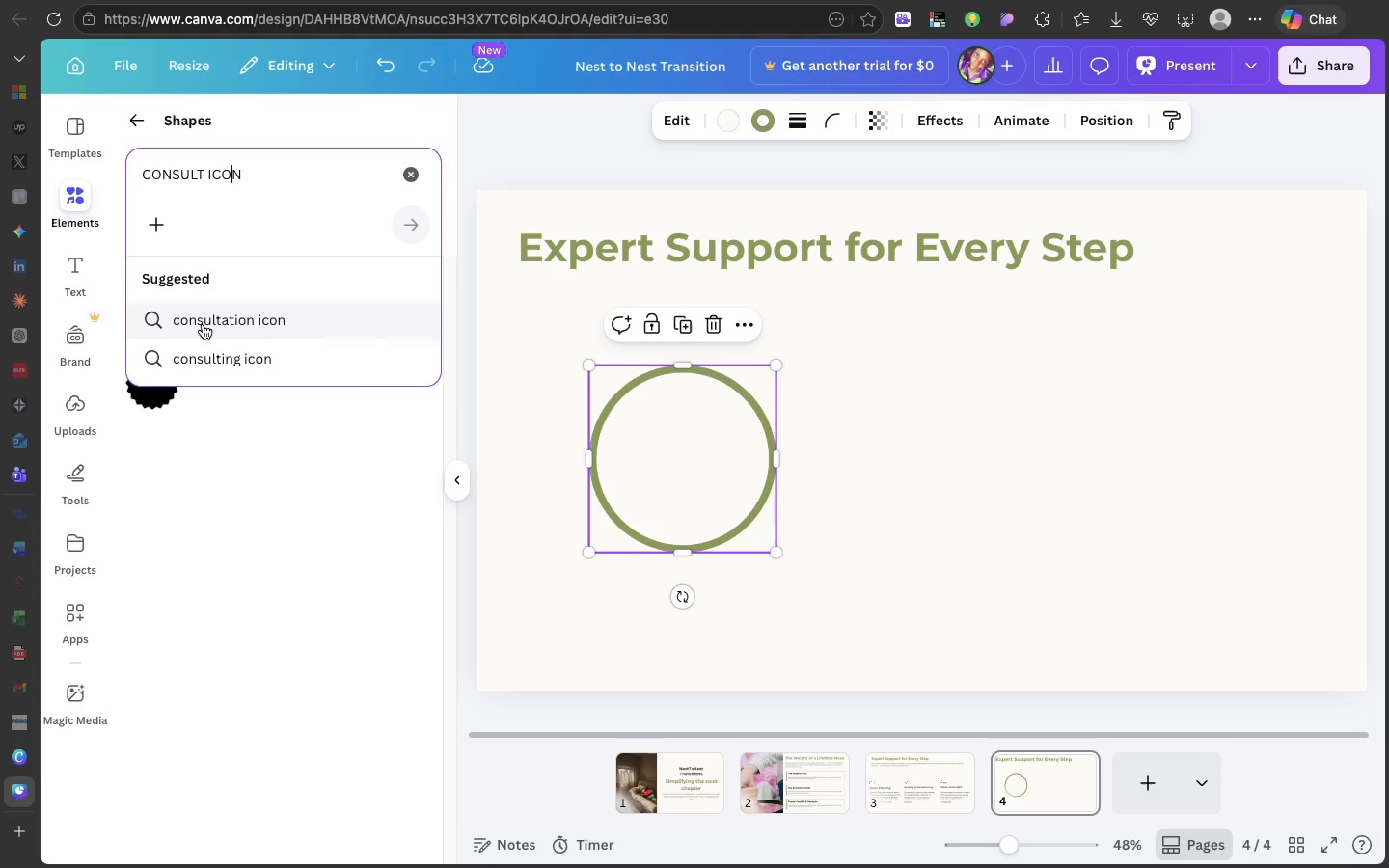 
left_click([203, 324])
 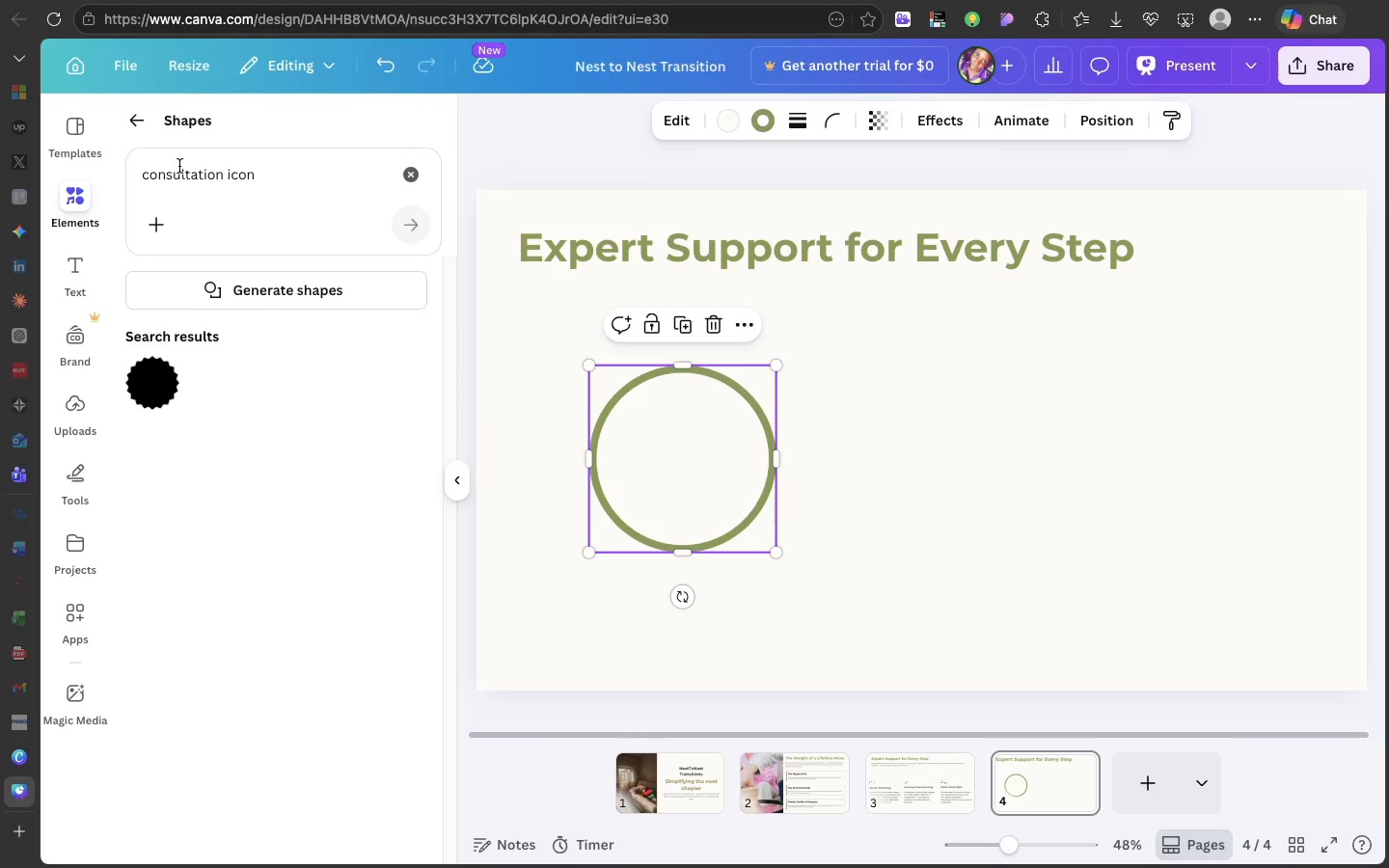 
double_click([179, 166])
 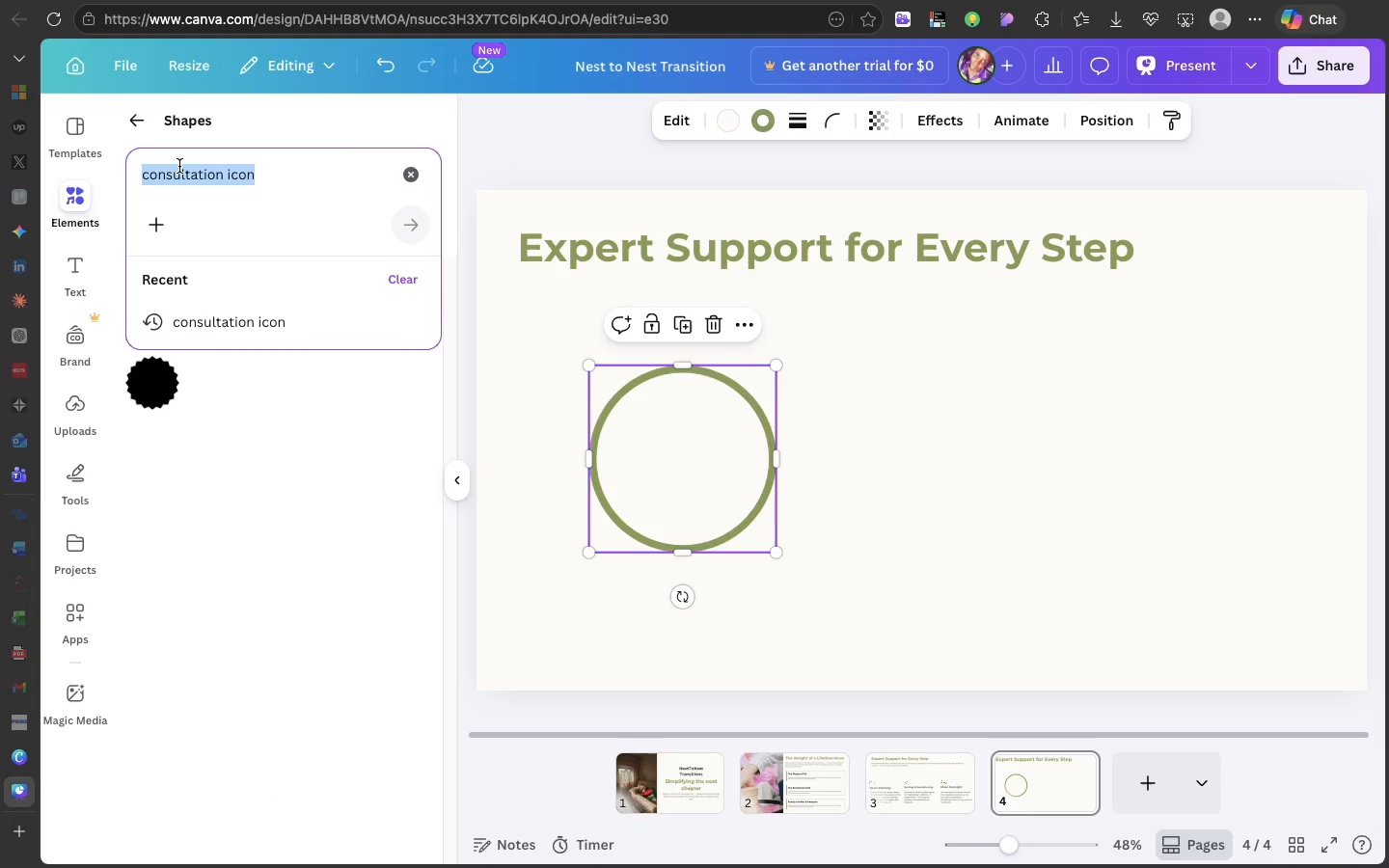 
triple_click([179, 166])
 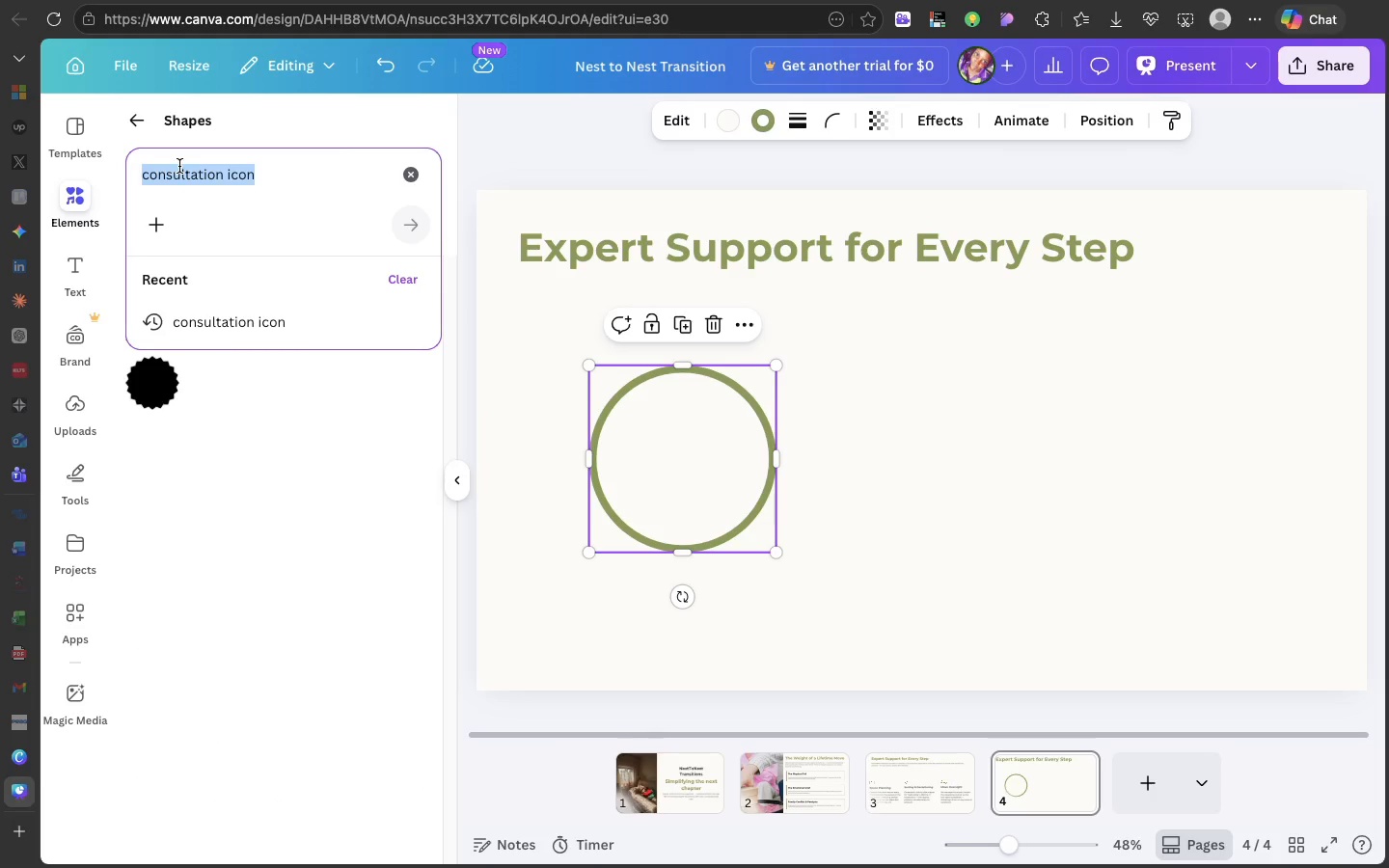 
triple_click([179, 166])
 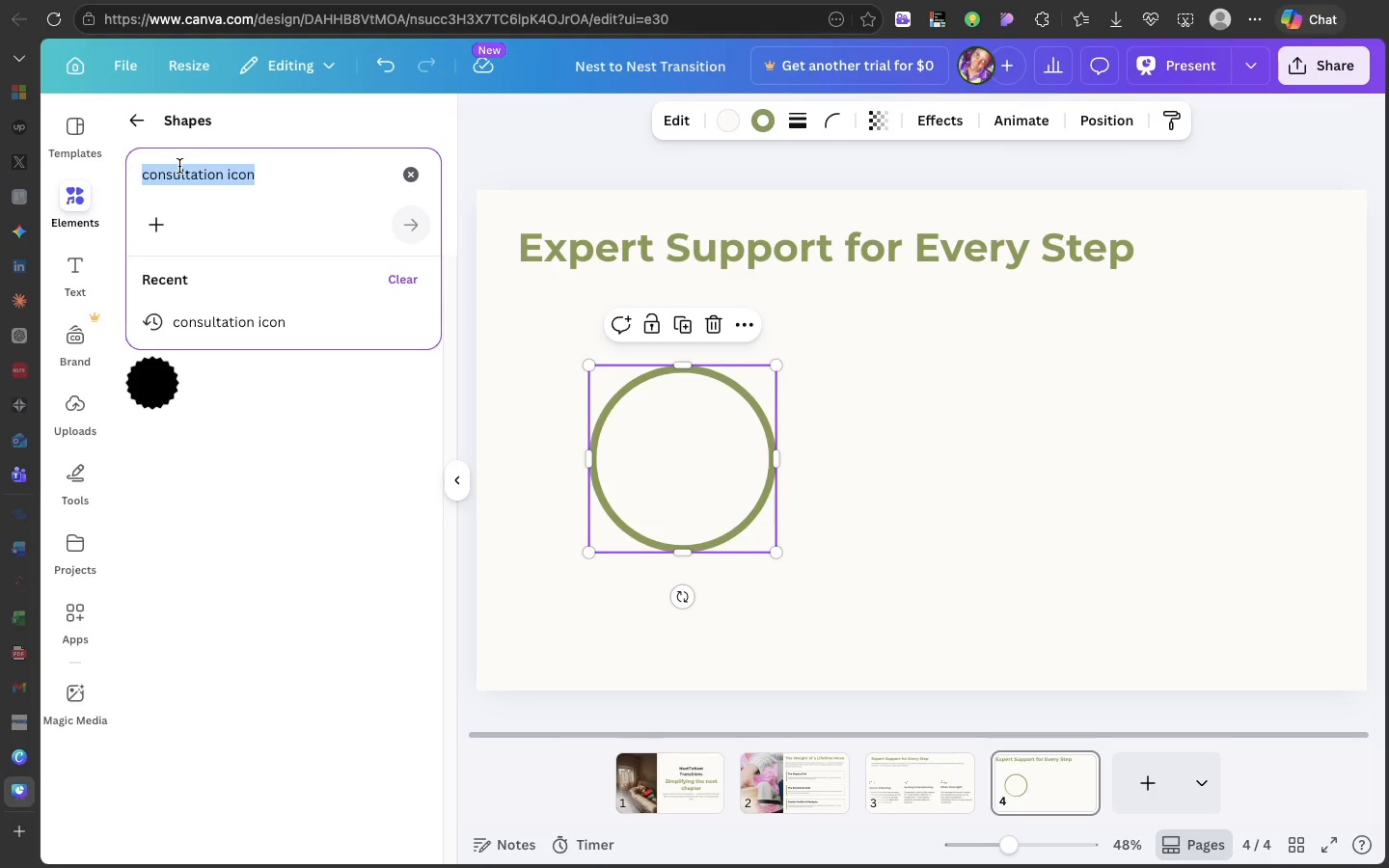 
triple_click([179, 166])
 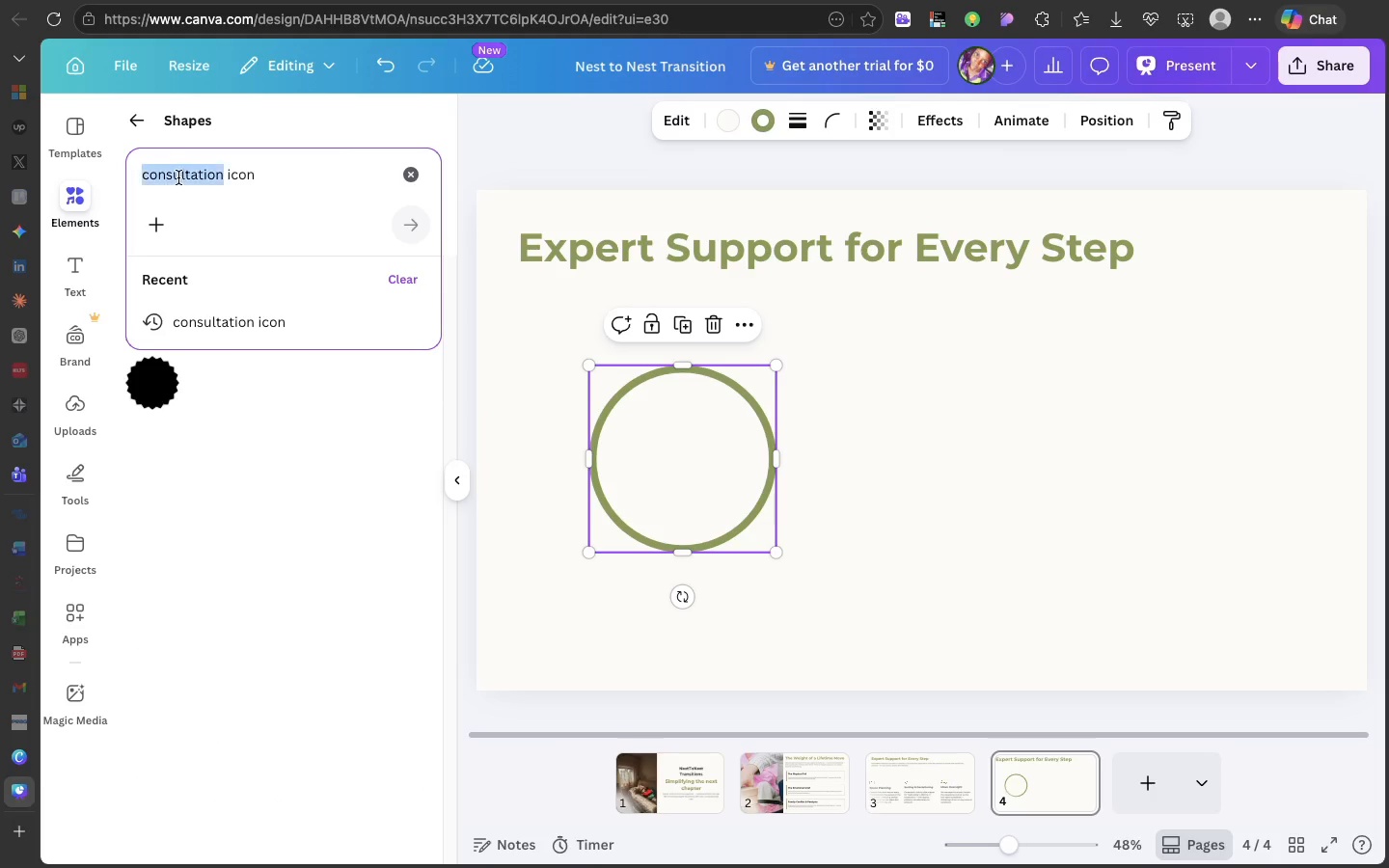 
double_click([178, 177])
 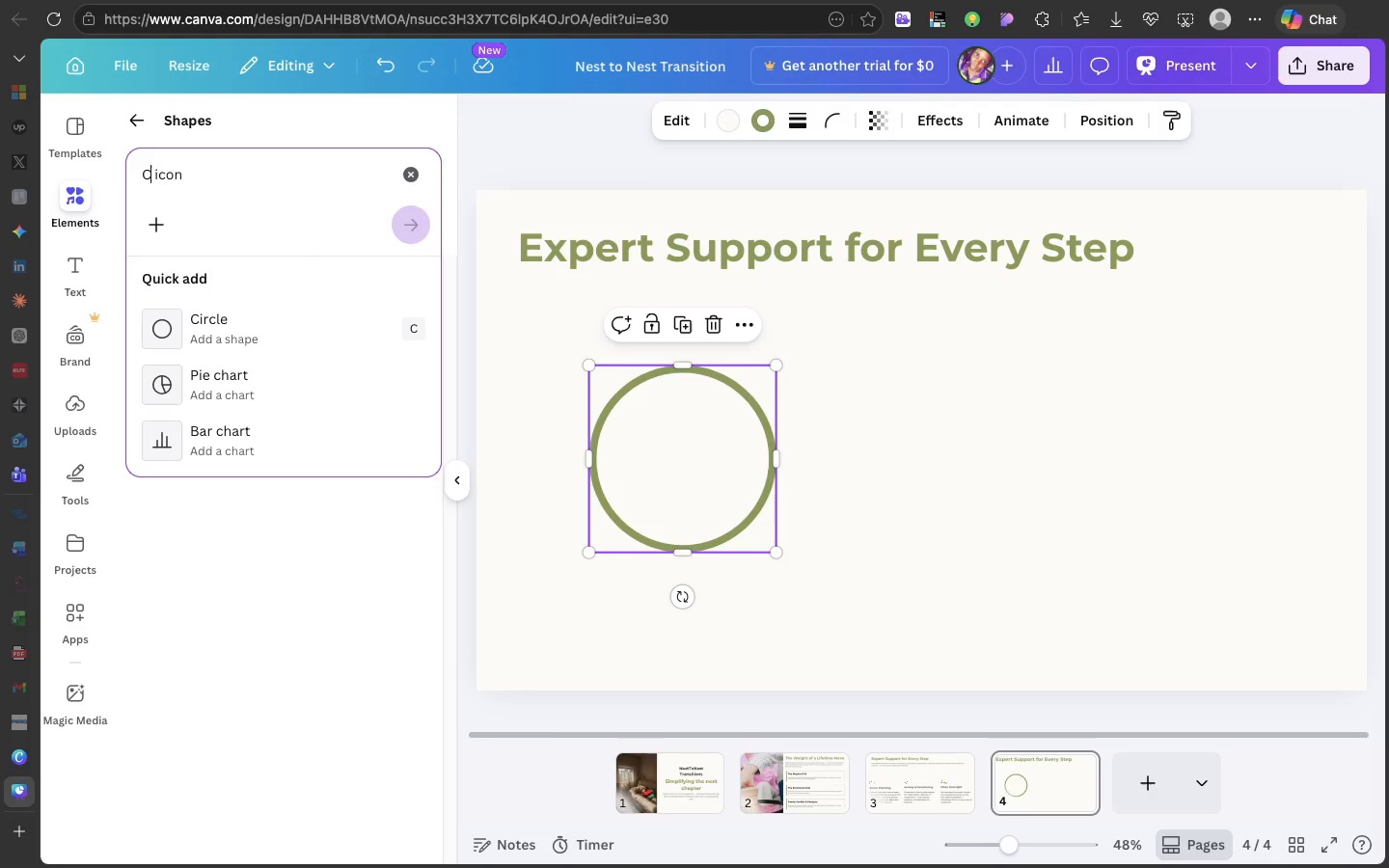 
type(chat)
 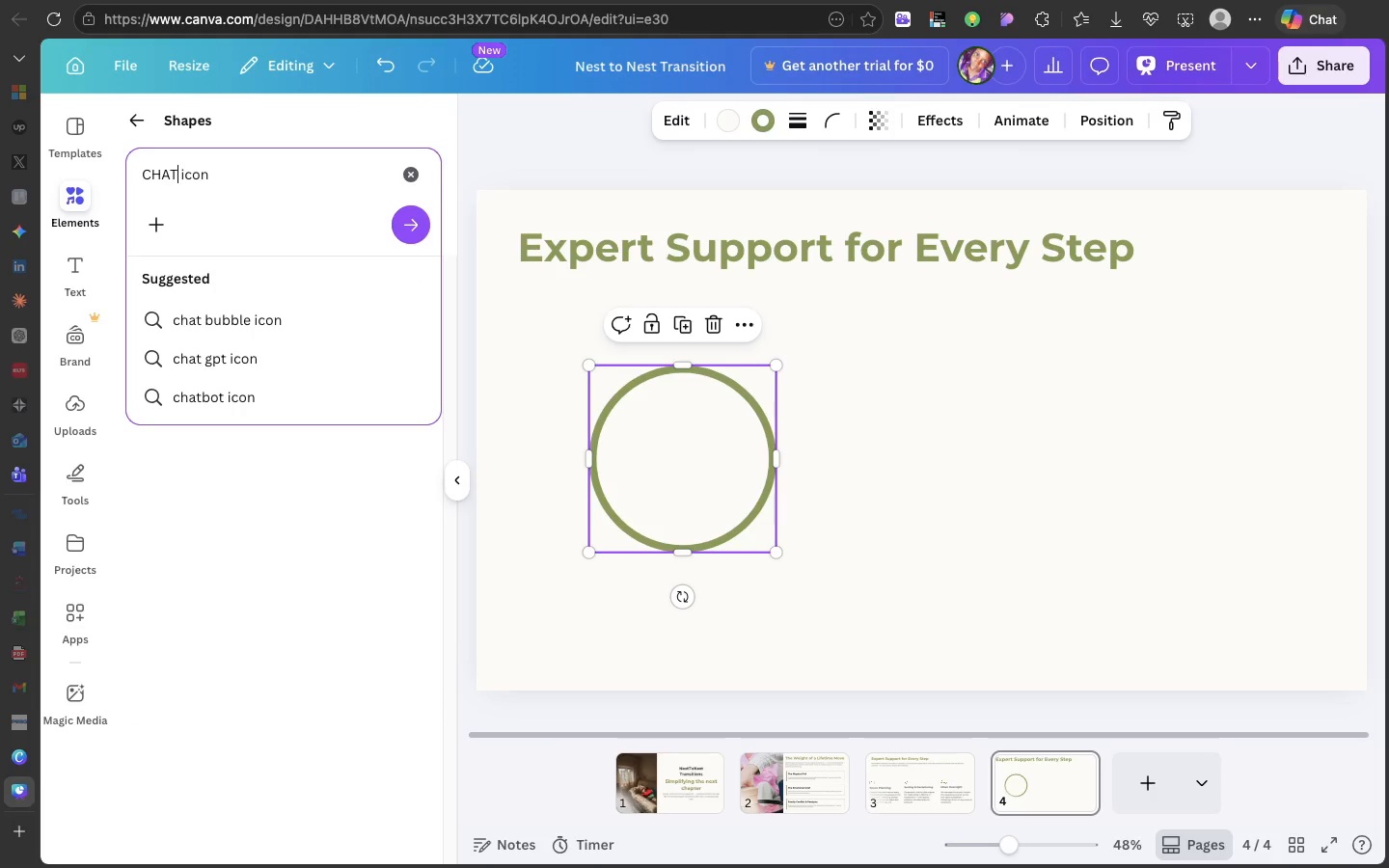 
key(Enter)
 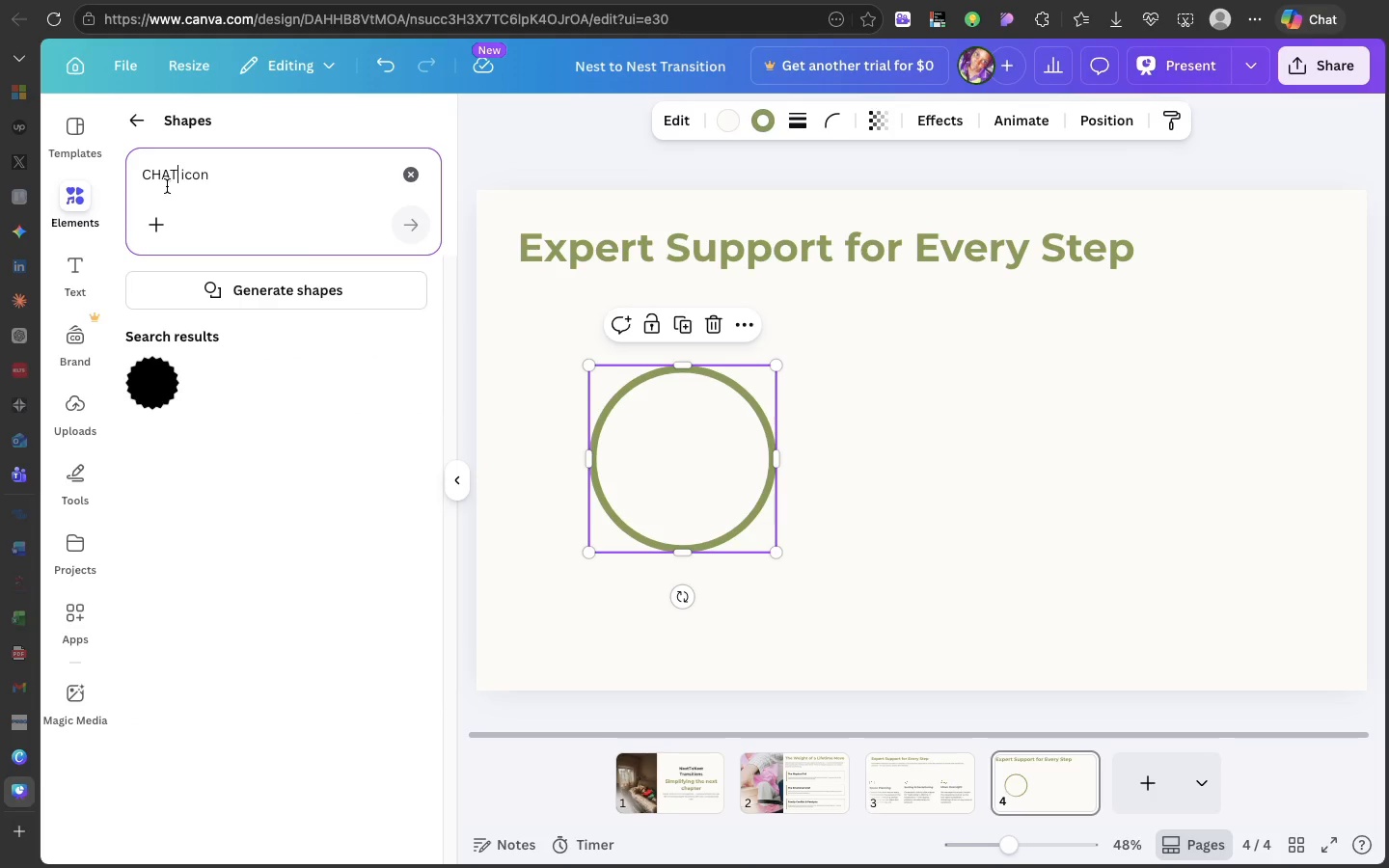 
double_click([166, 186])
 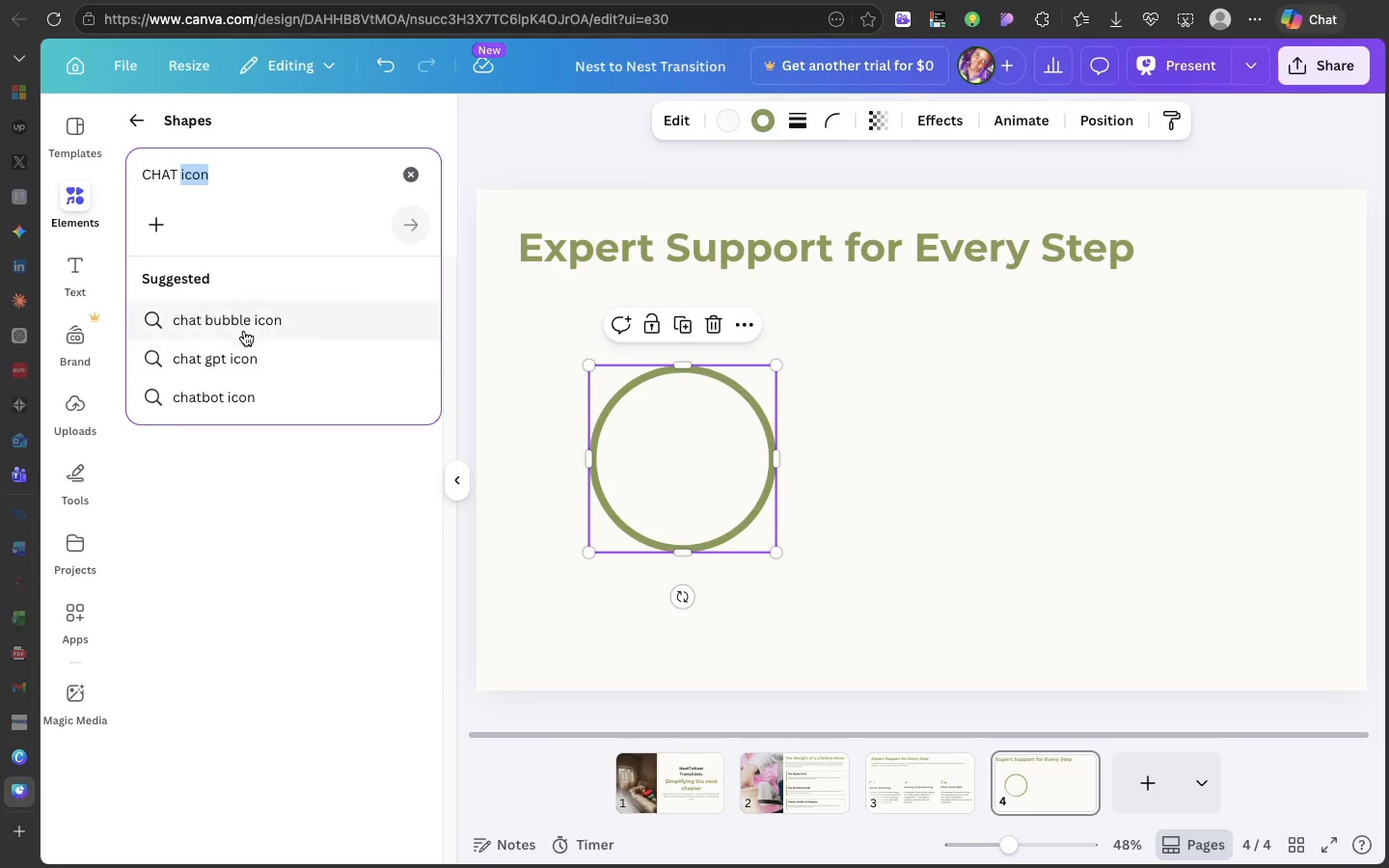 
left_click([243, 331])
 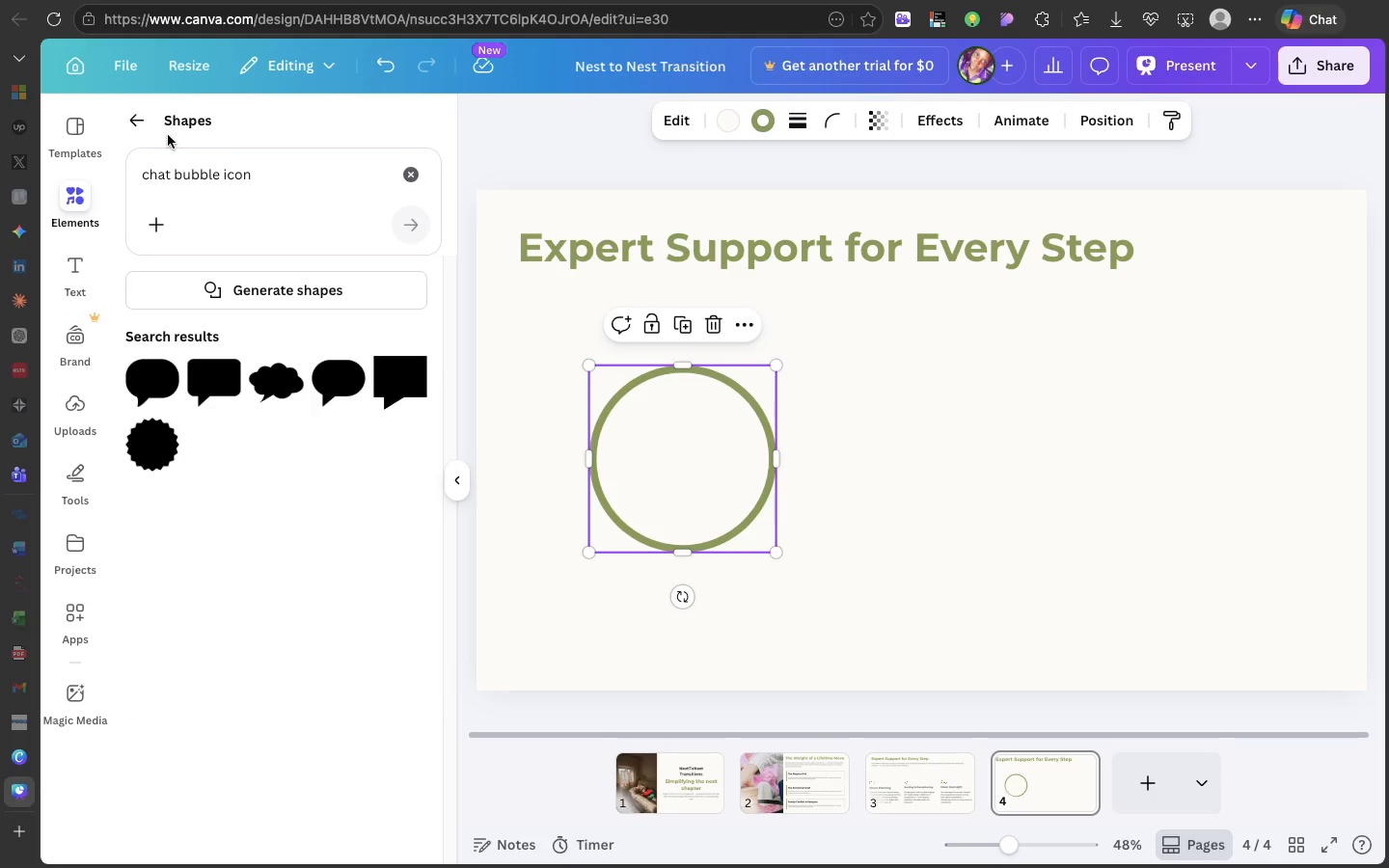 
left_click([140, 120])
 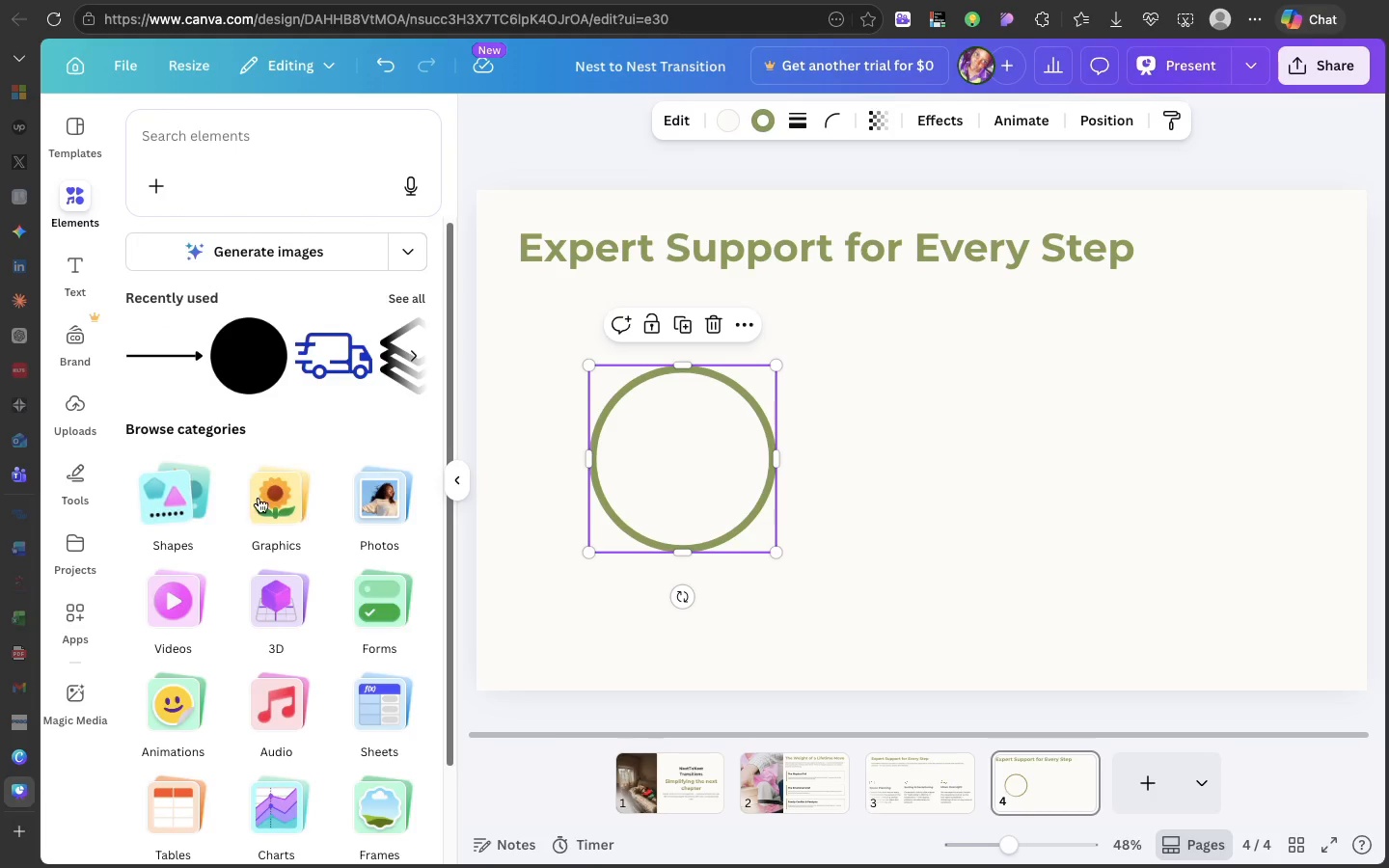 
left_click([285, 512])
 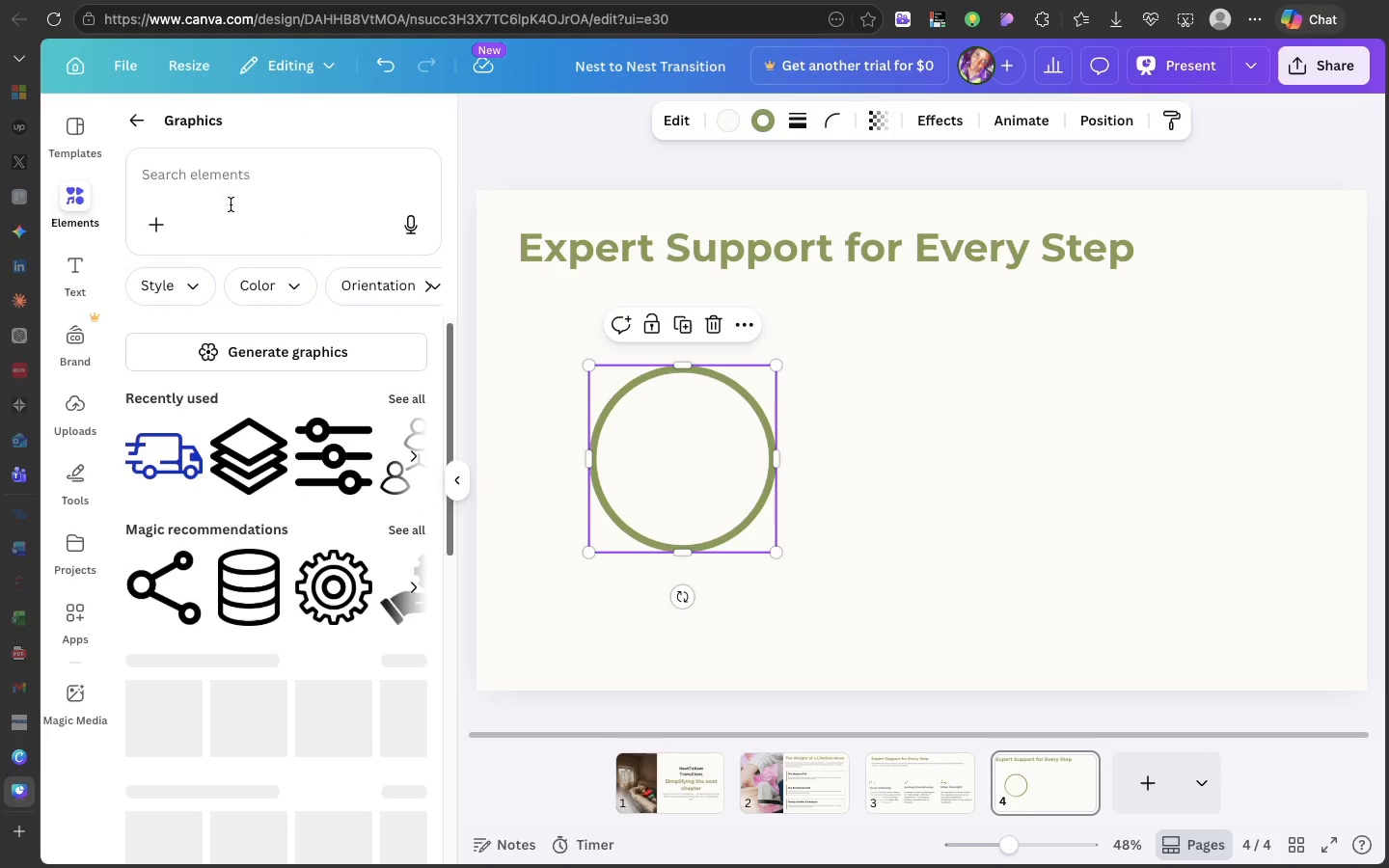 
left_click([231, 204])
 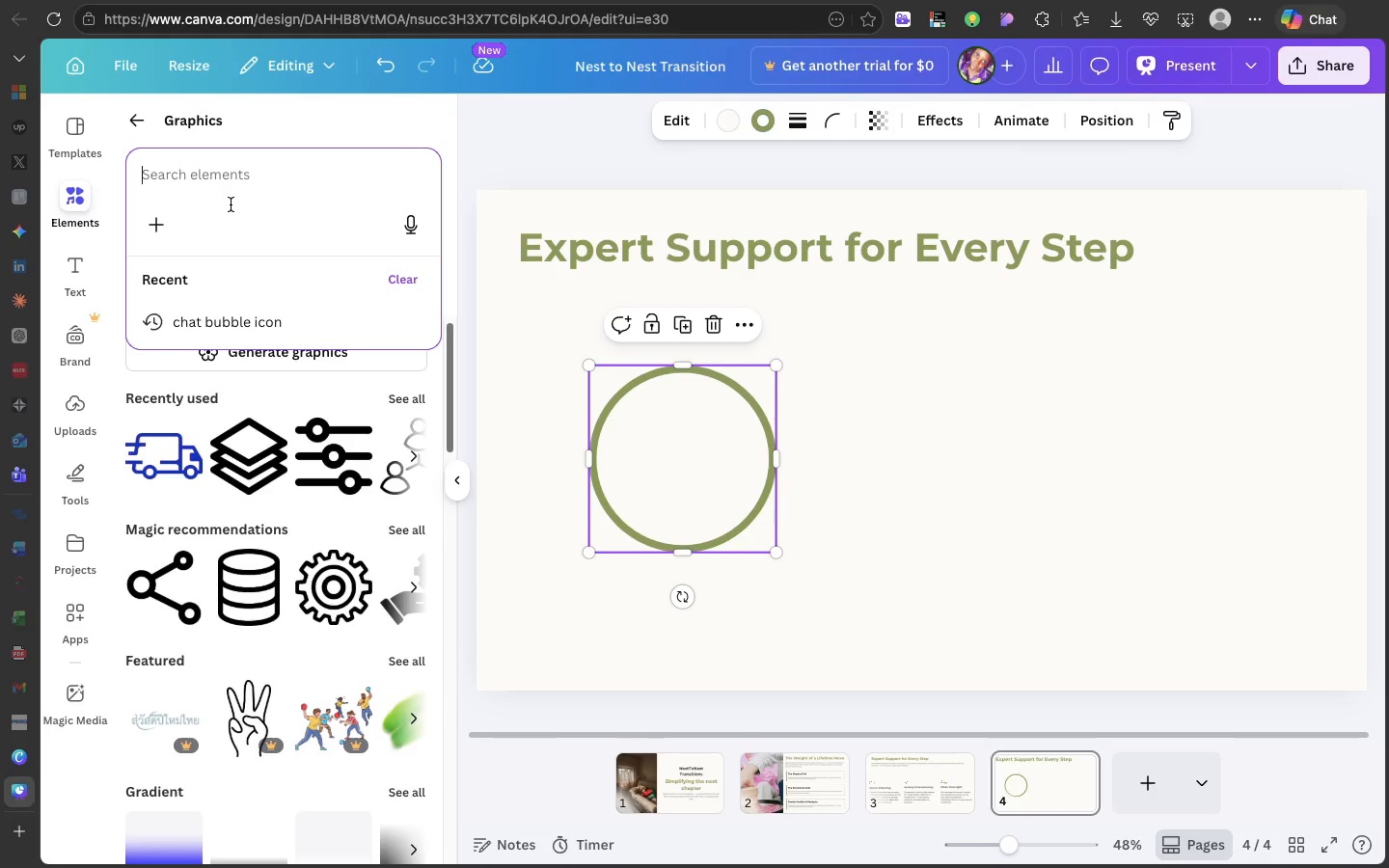 
type(chat )
 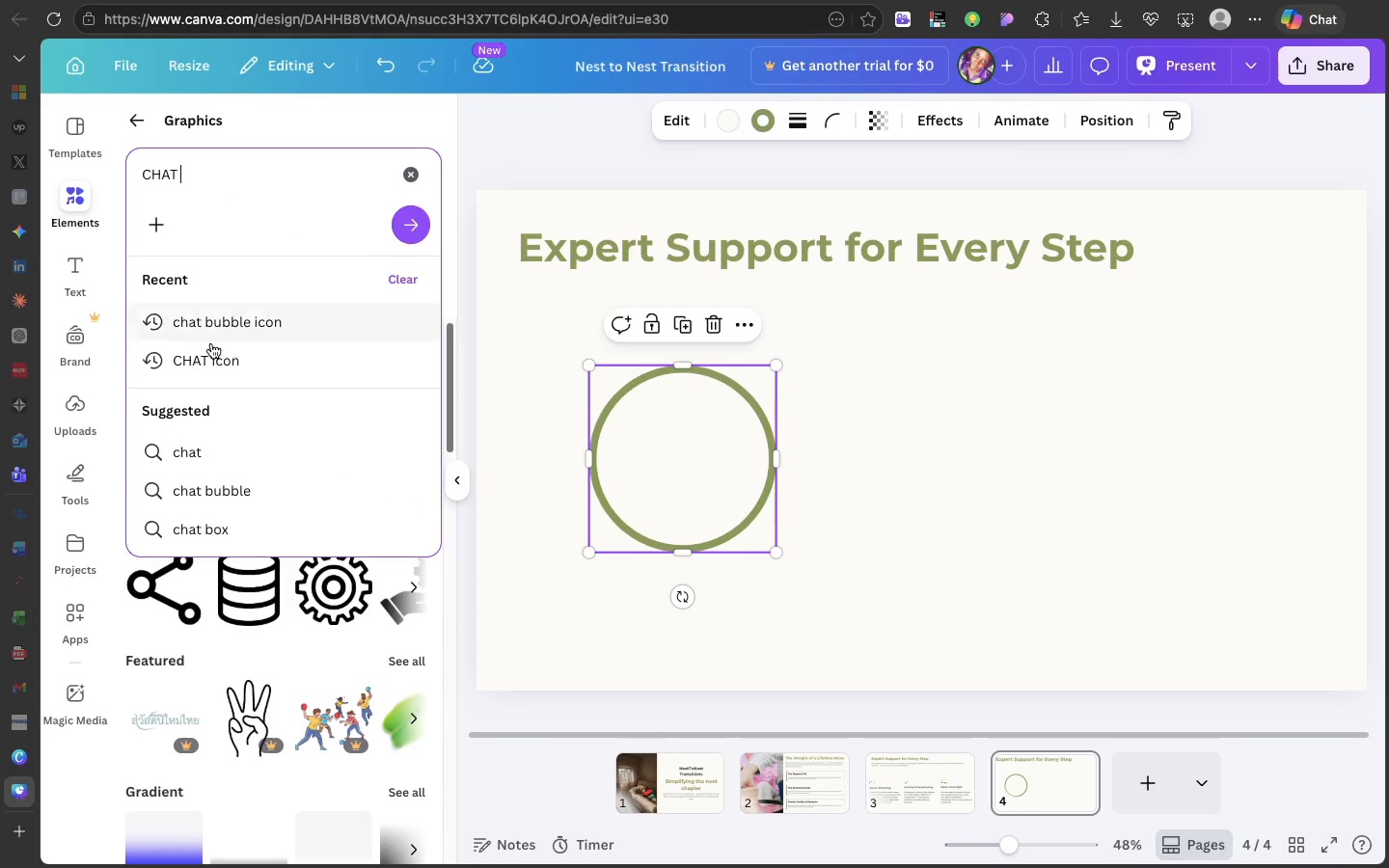 
left_click([211, 353])
 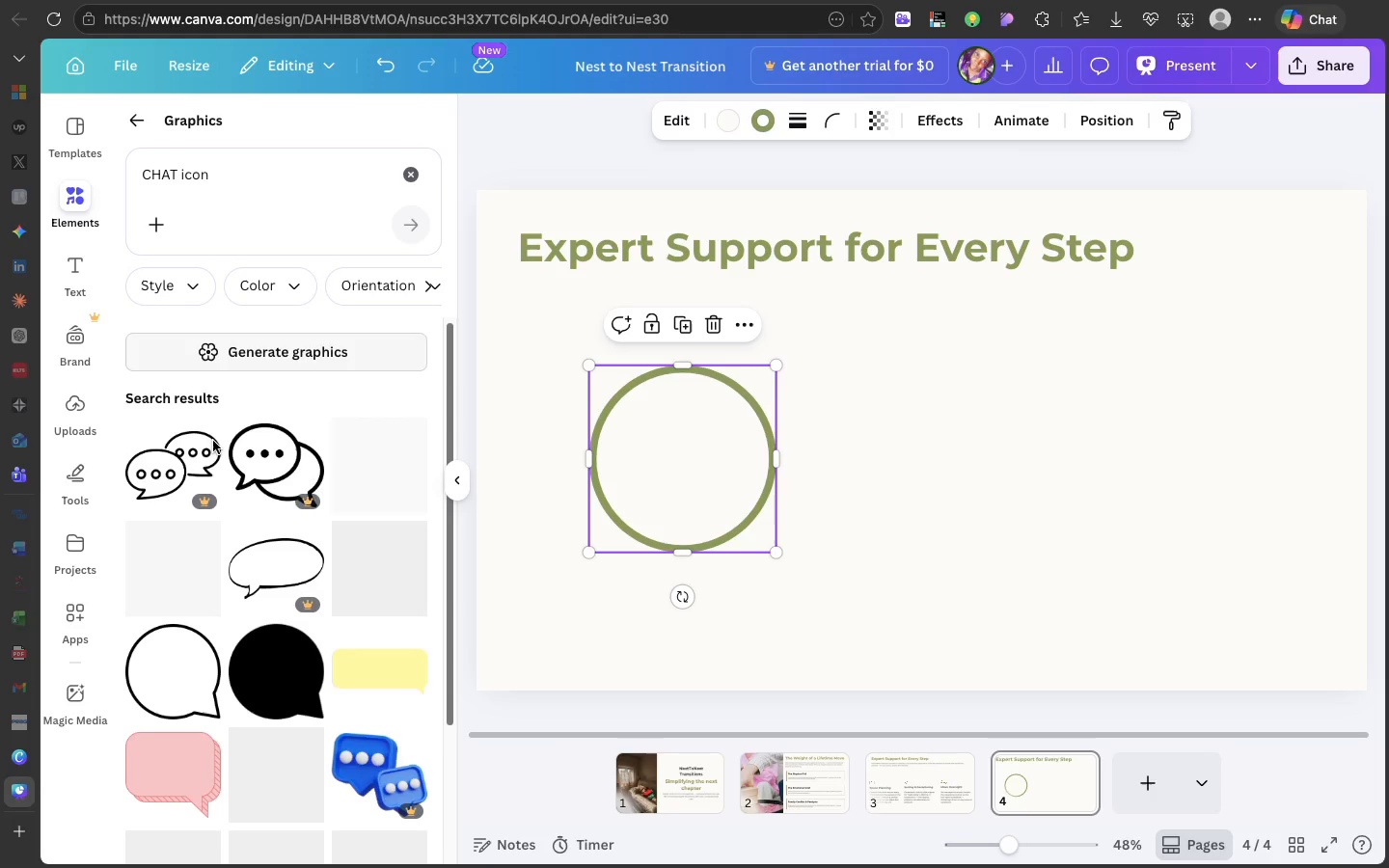 
scroll: coordinate [181, 606], scroll_direction: down, amount: 309.0
 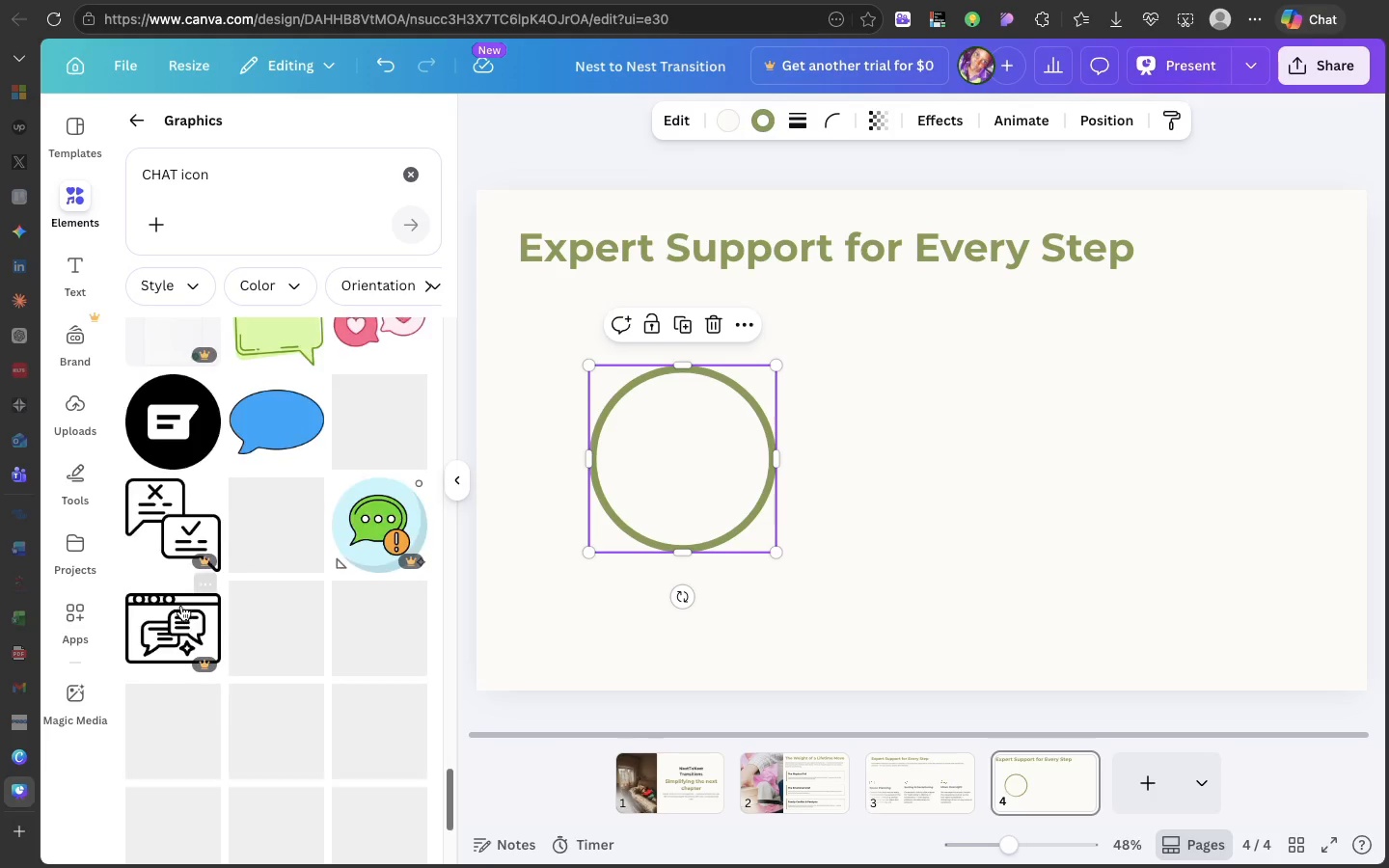 
scroll: coordinate [181, 606], scroll_direction: up, amount: 174.0
 